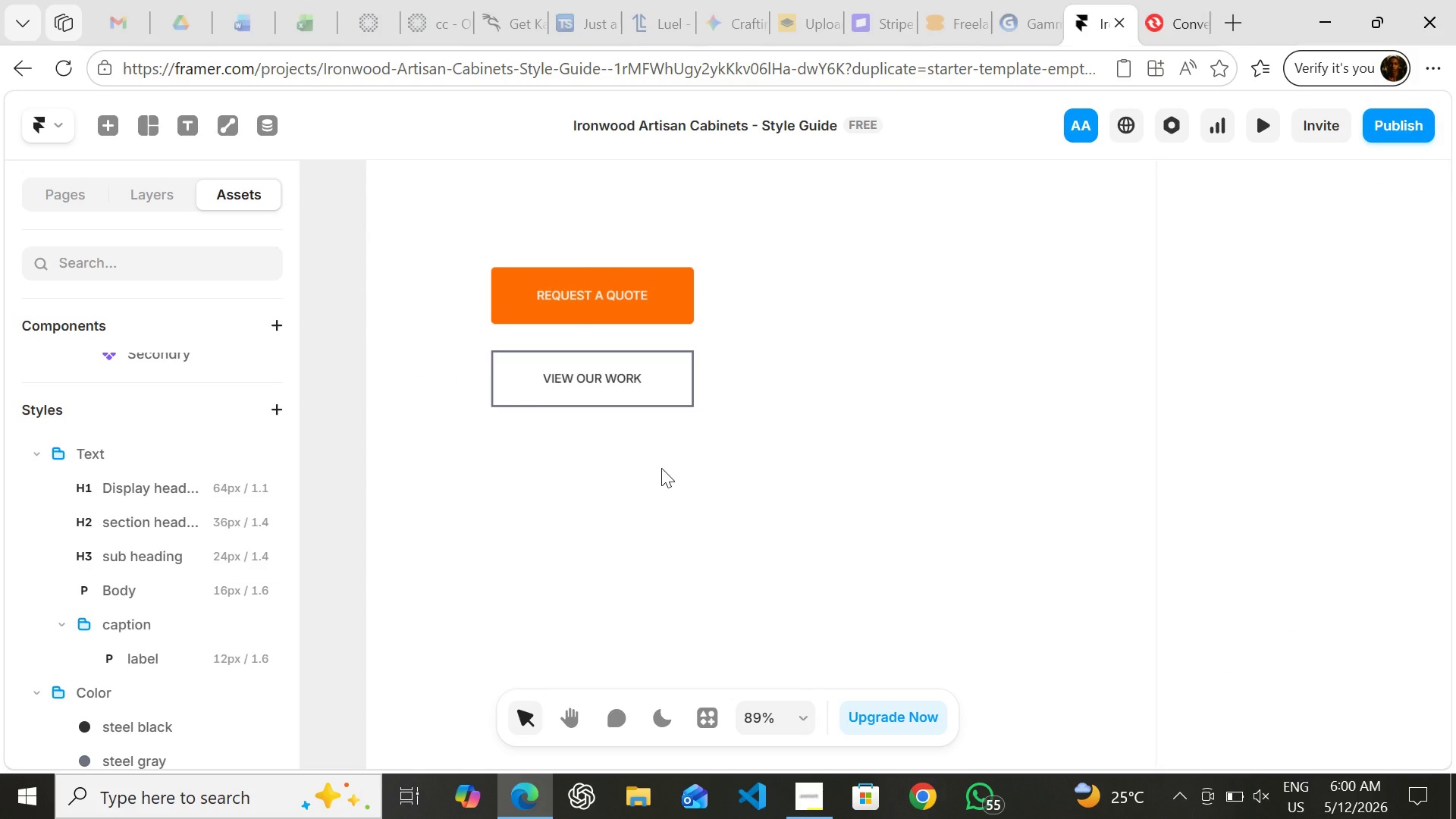 
wait(10.25)
 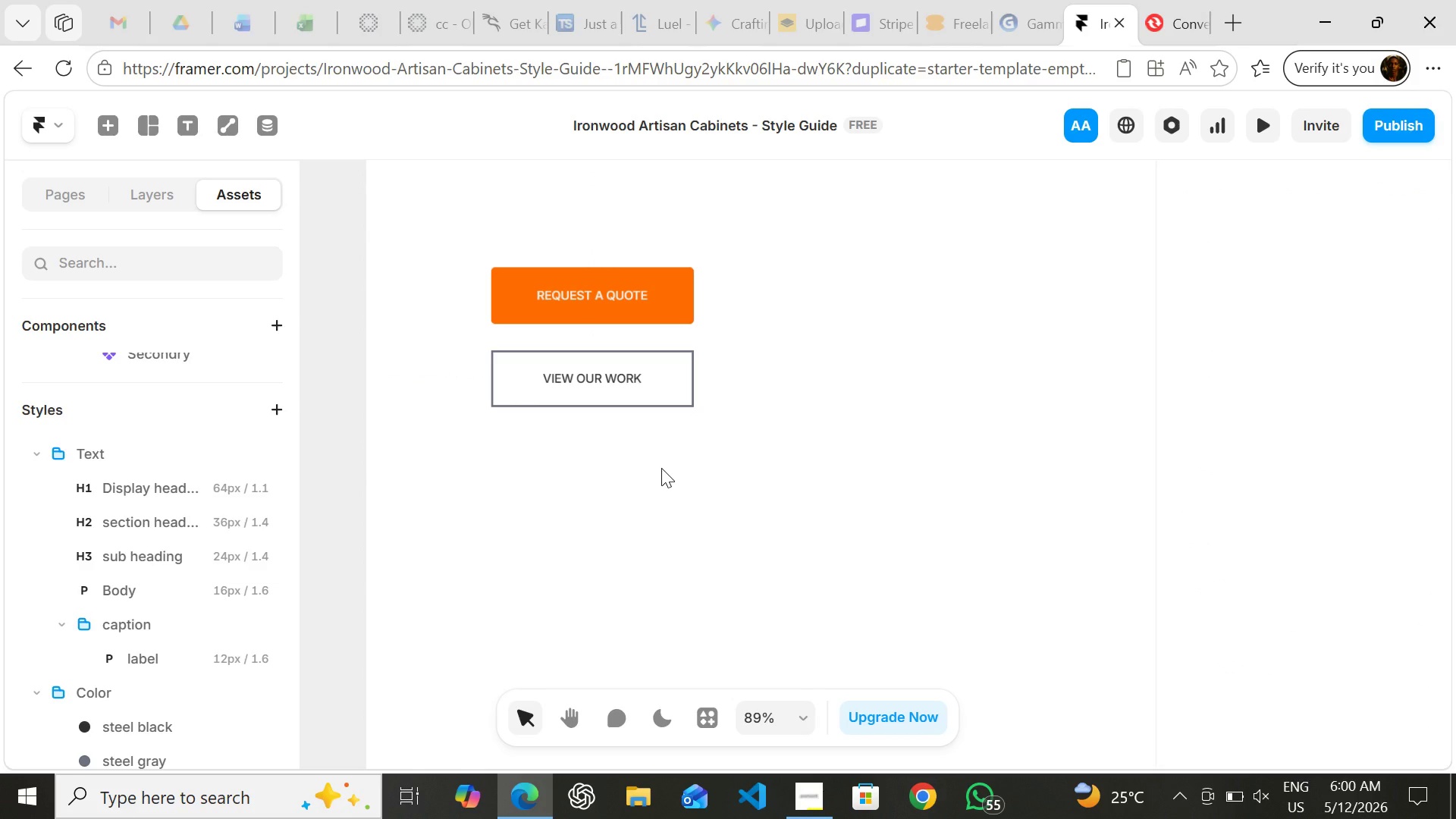 
key(F)
 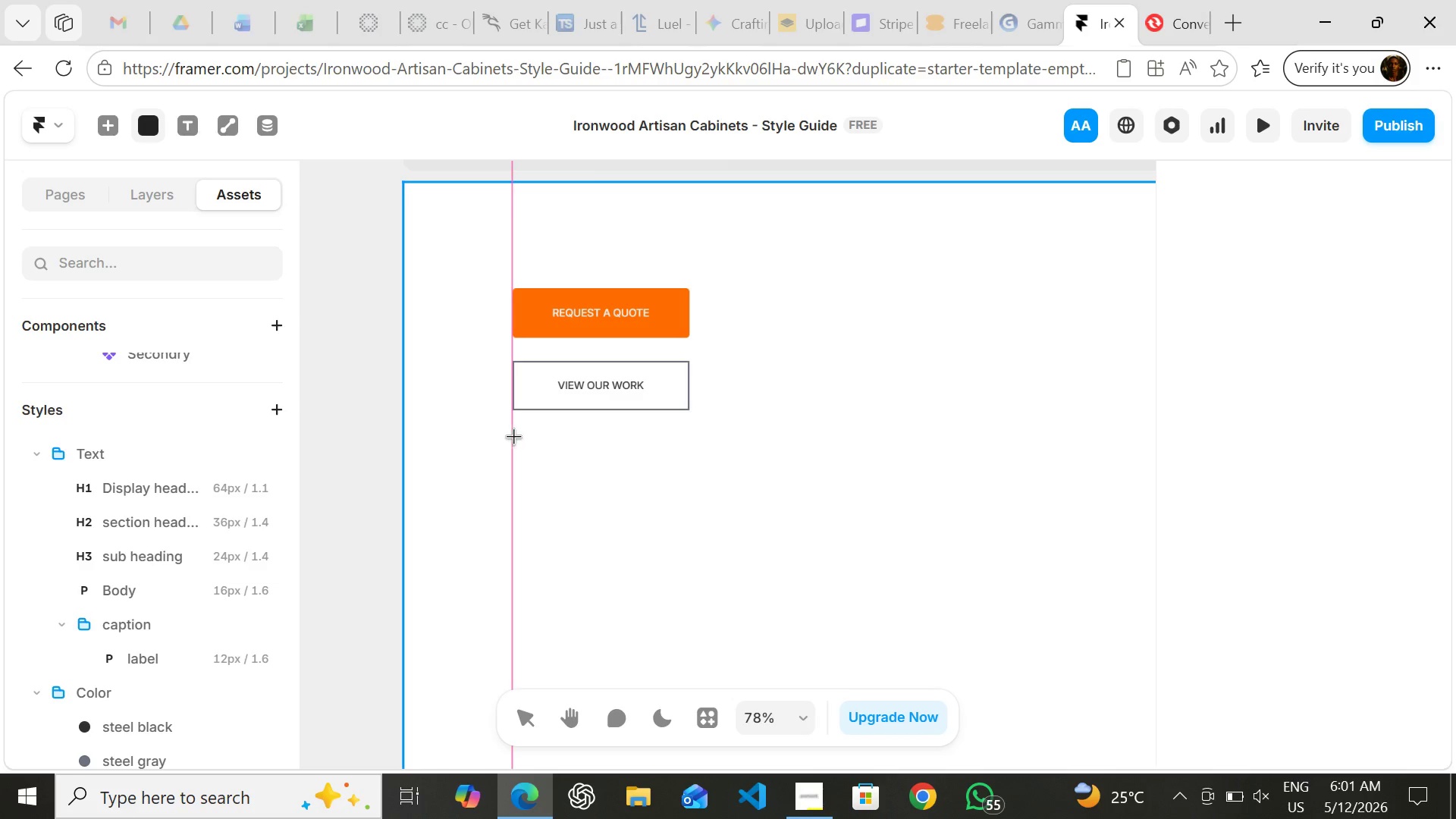 
left_click_drag(start_coordinate=[515, 435], to_coordinate=[863, 637])
 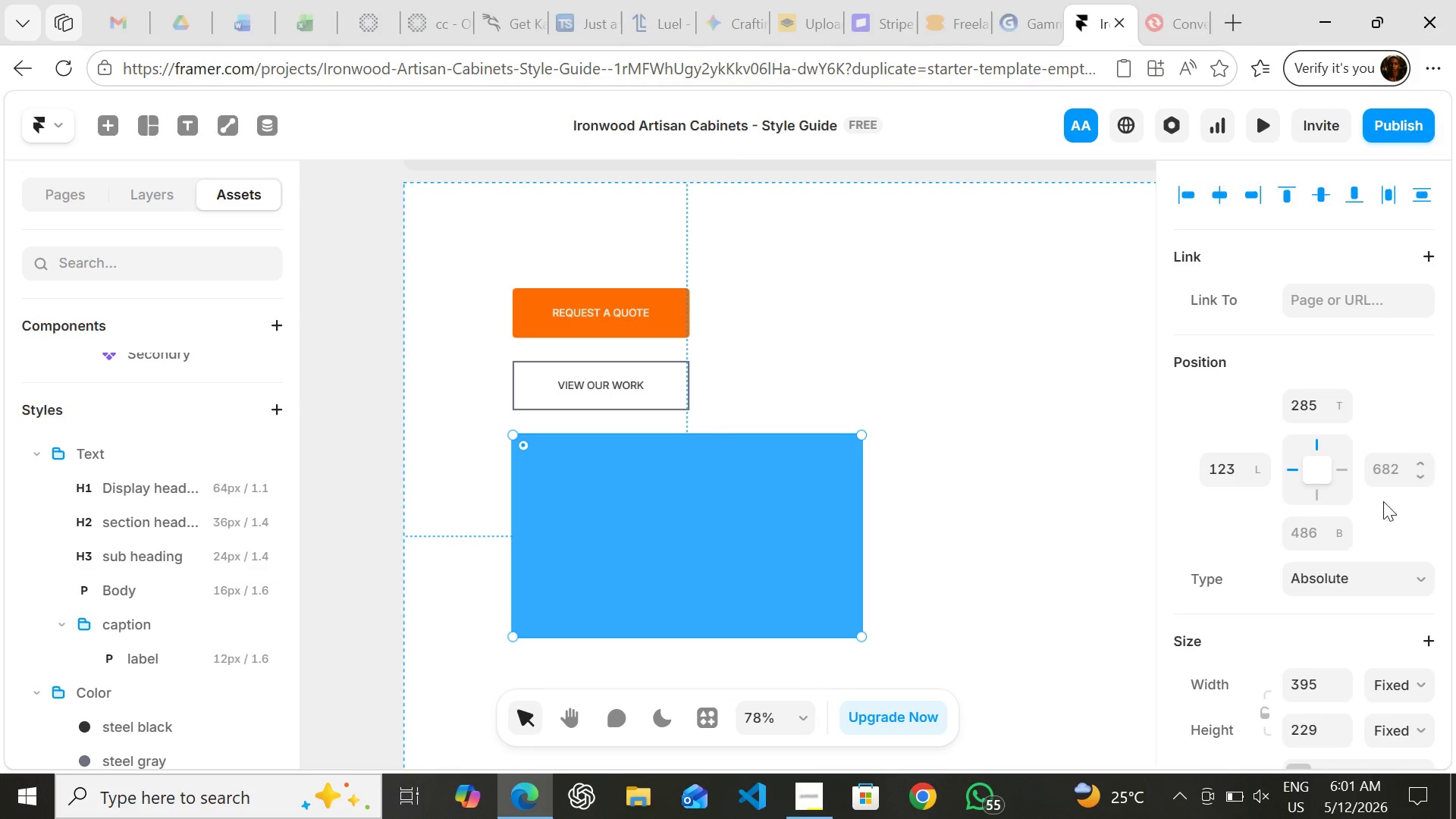 
mouse_move([1313, 527])
 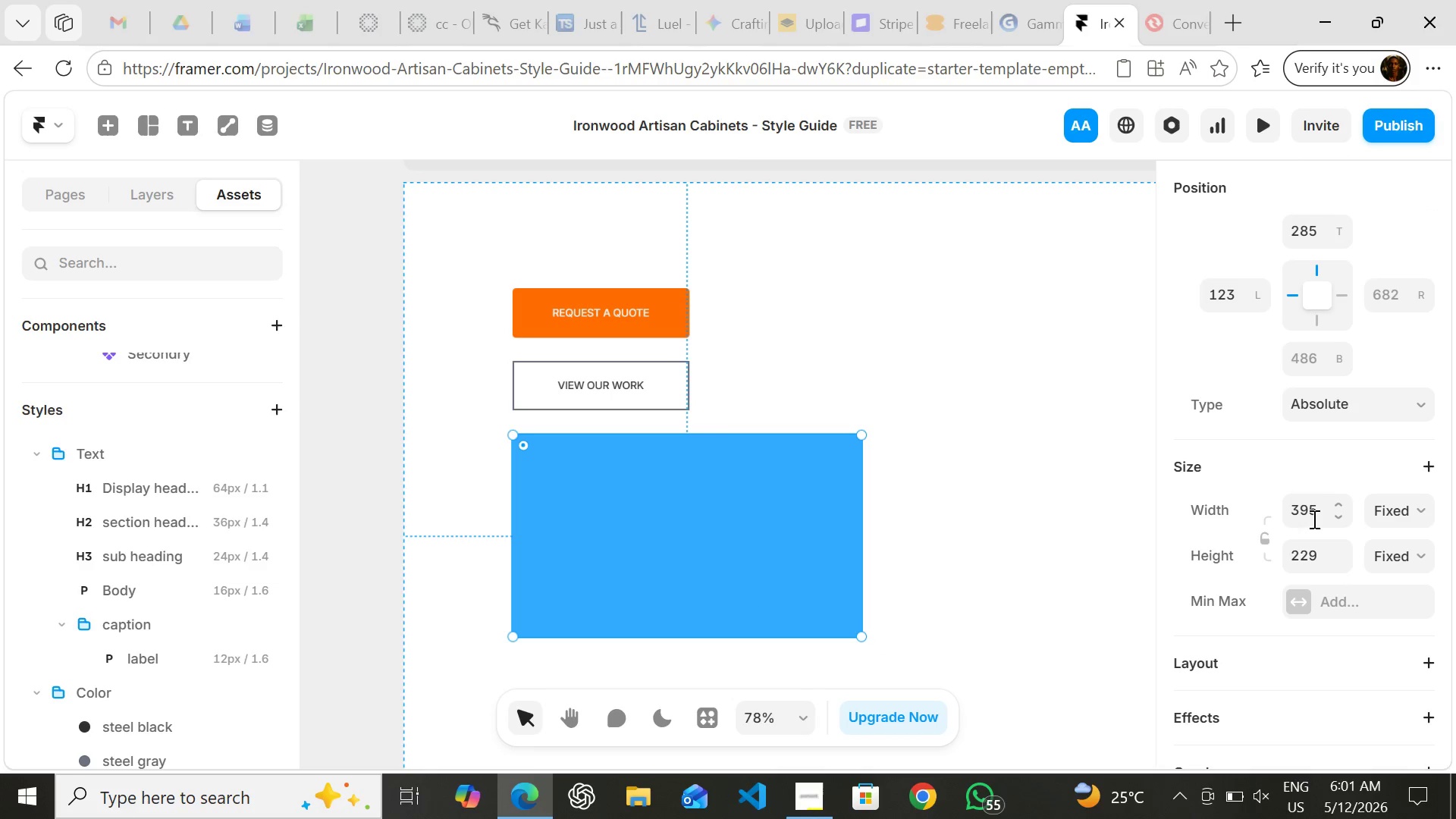 
left_click([1313, 513])
 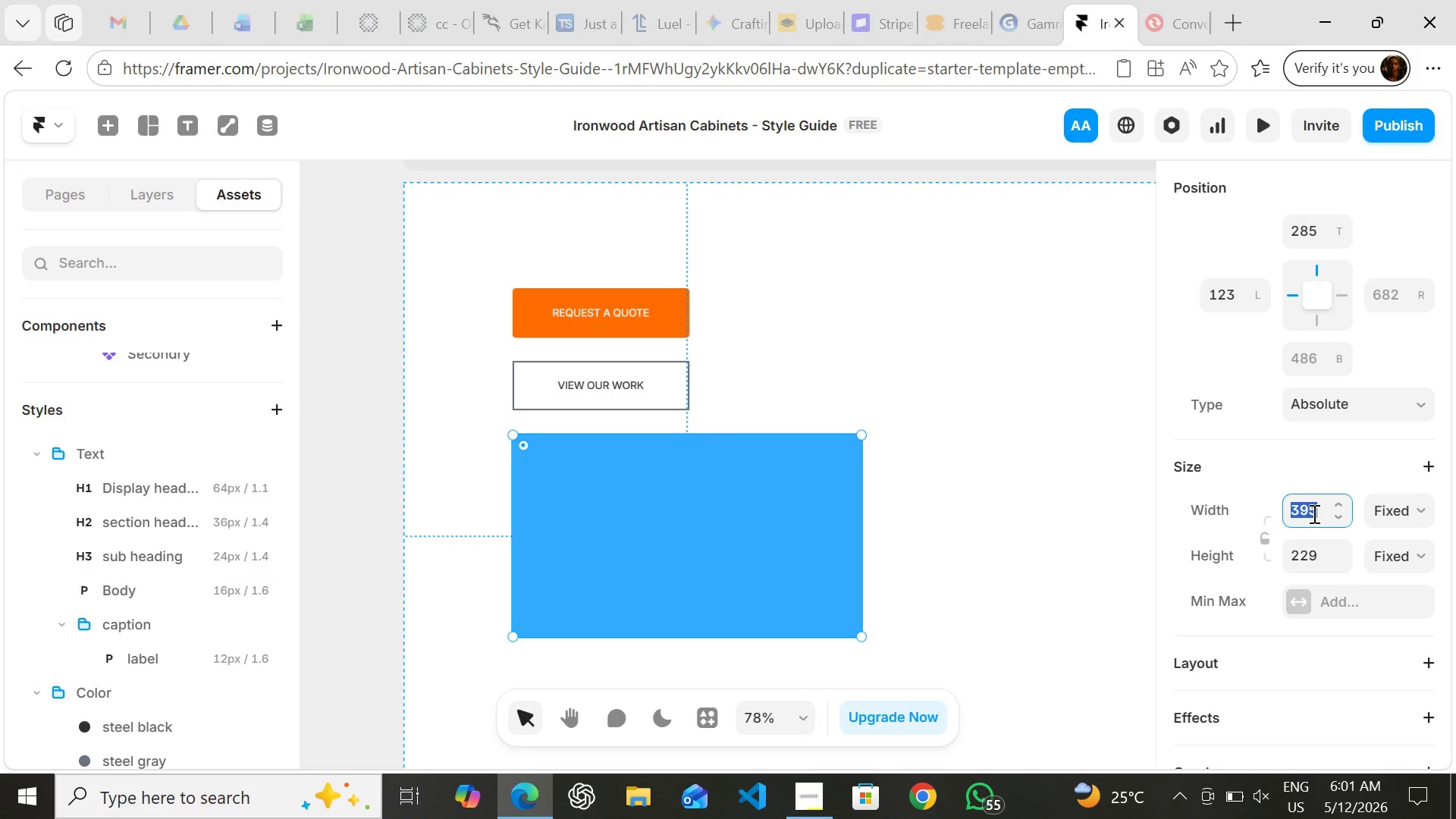 
type(320)
 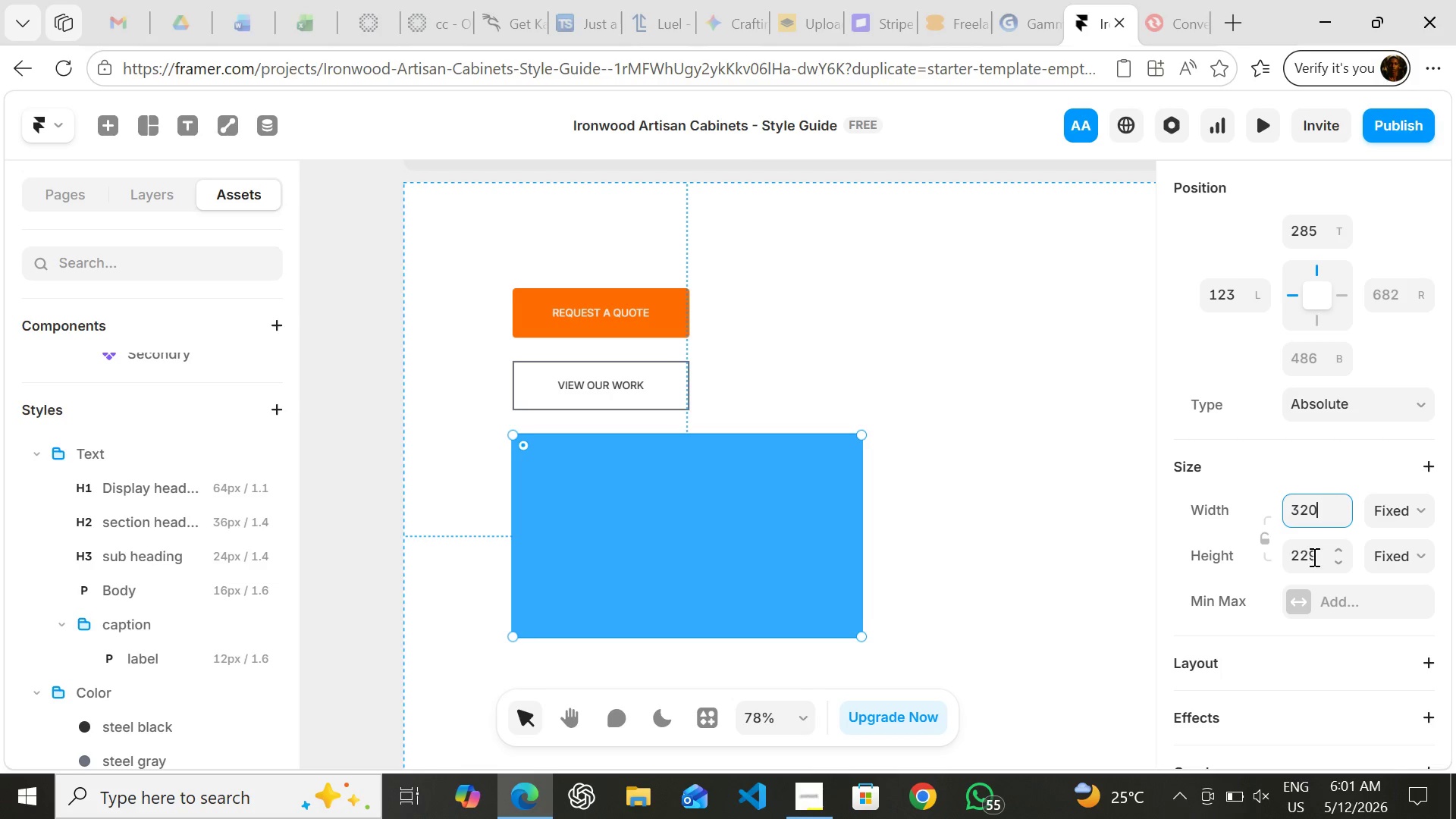 
left_click([1313, 557])
 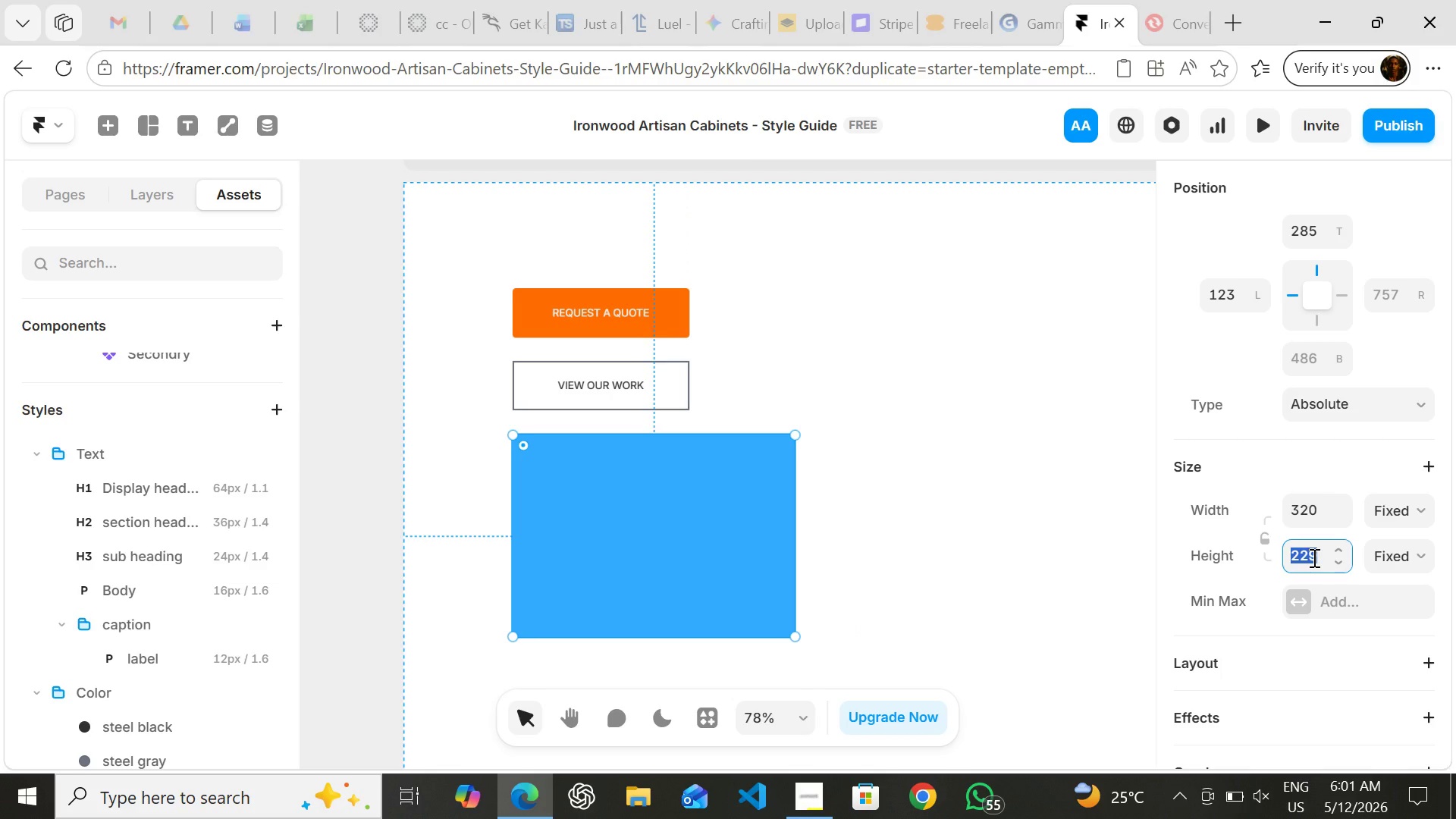 
type(400)
 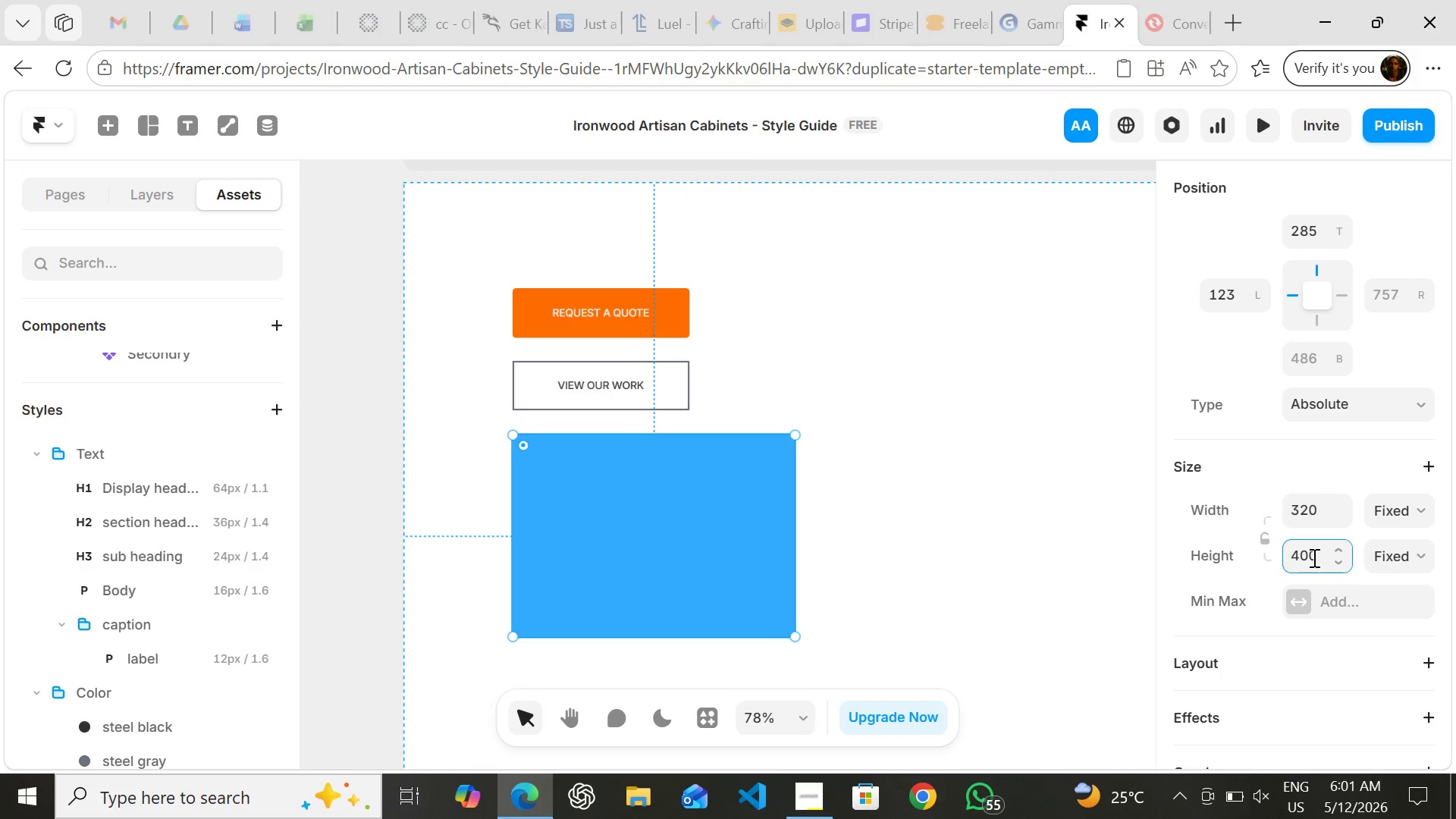 
key(Enter)
 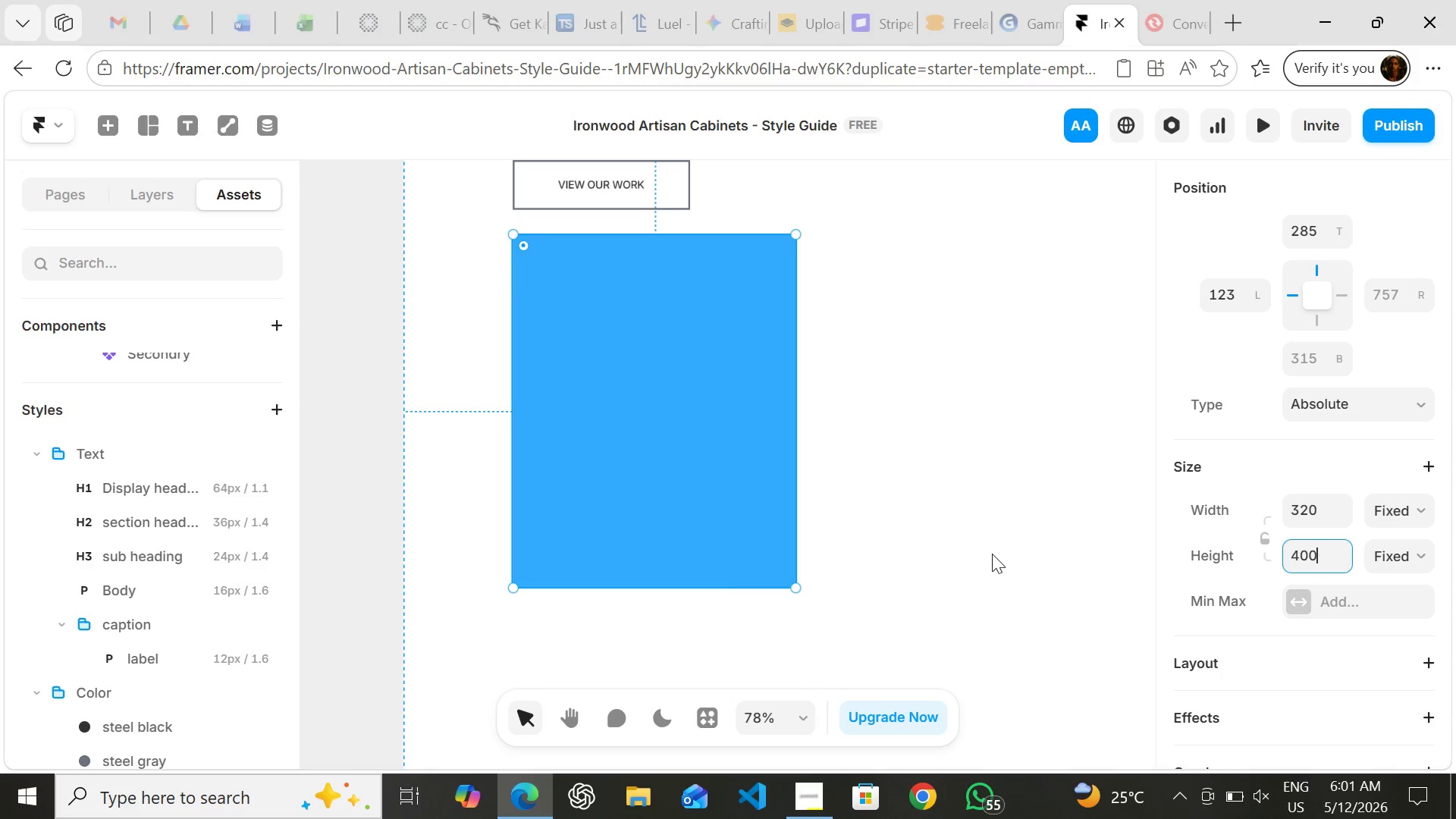 
wait(14.59)
 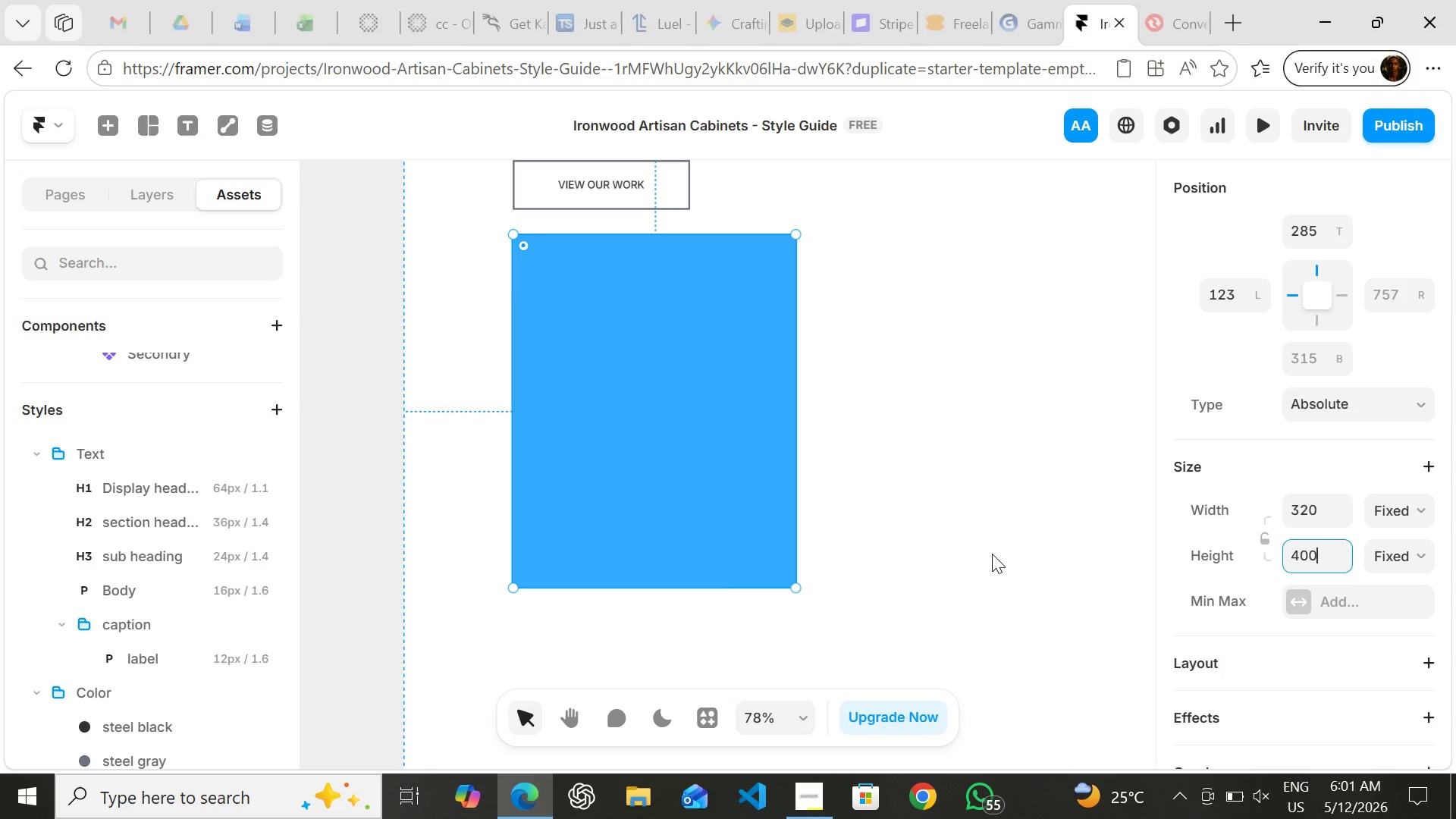 
left_click([1298, 317])
 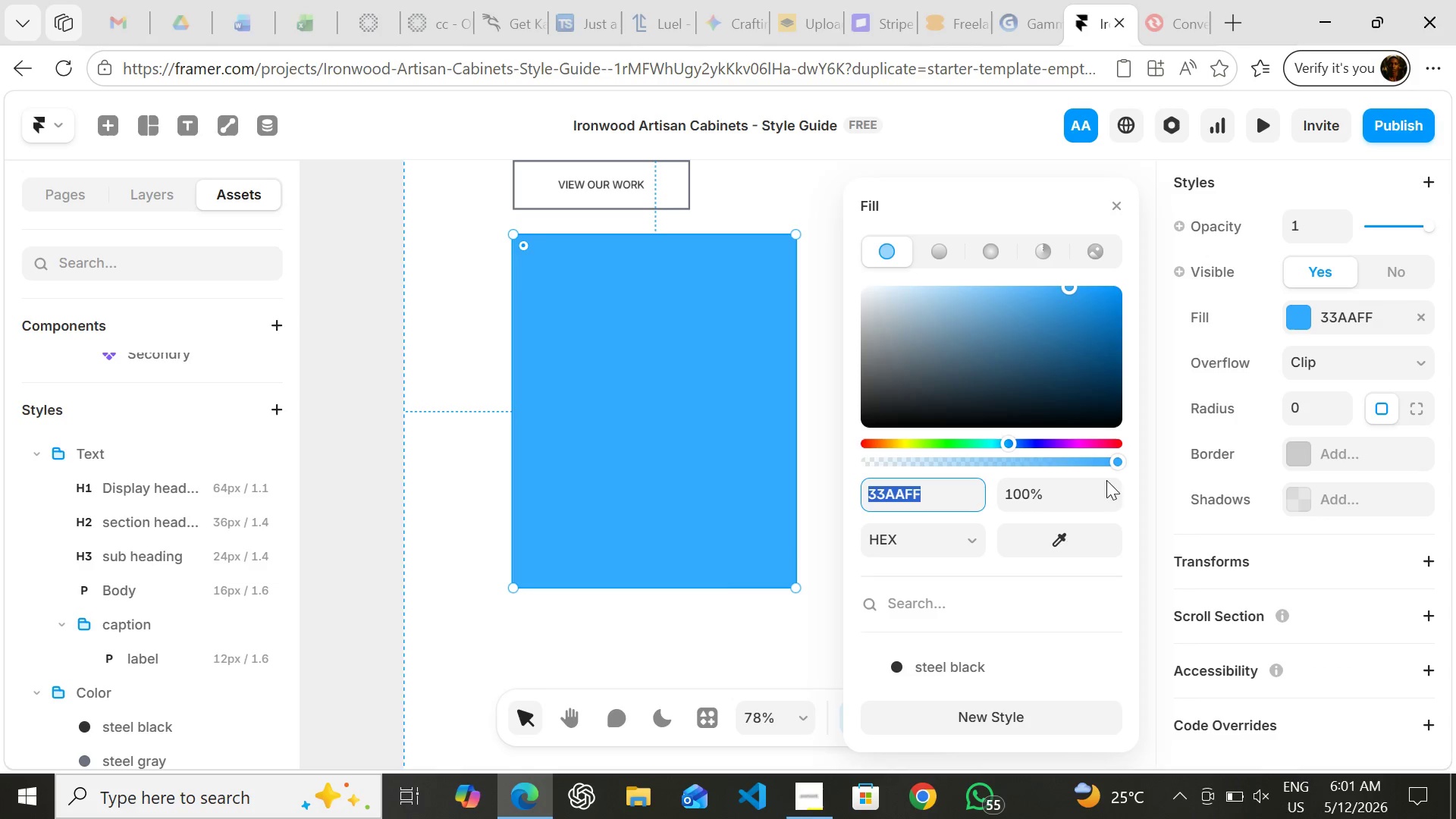 
mouse_move([1006, 608])
 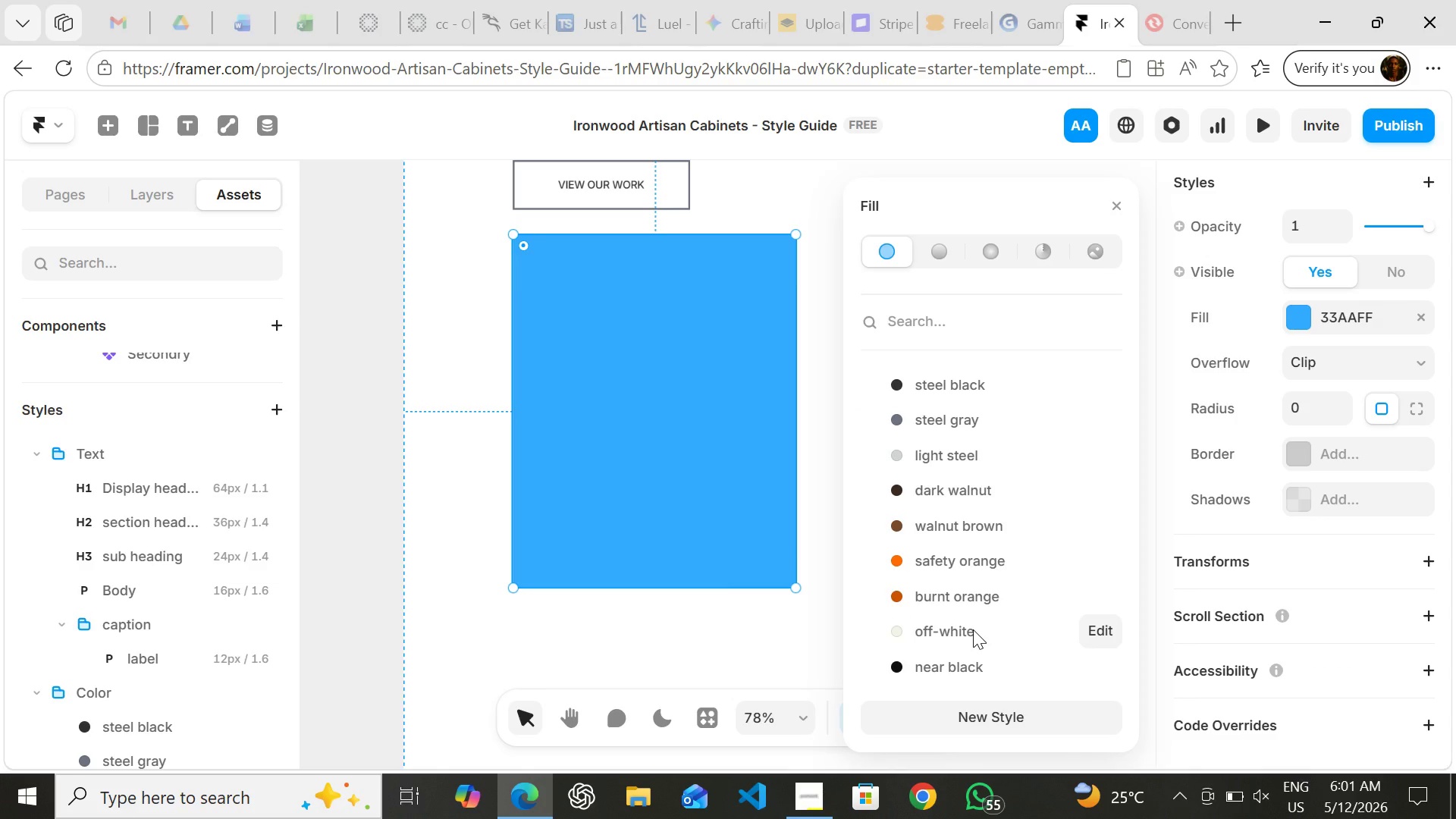 
left_click([973, 629])
 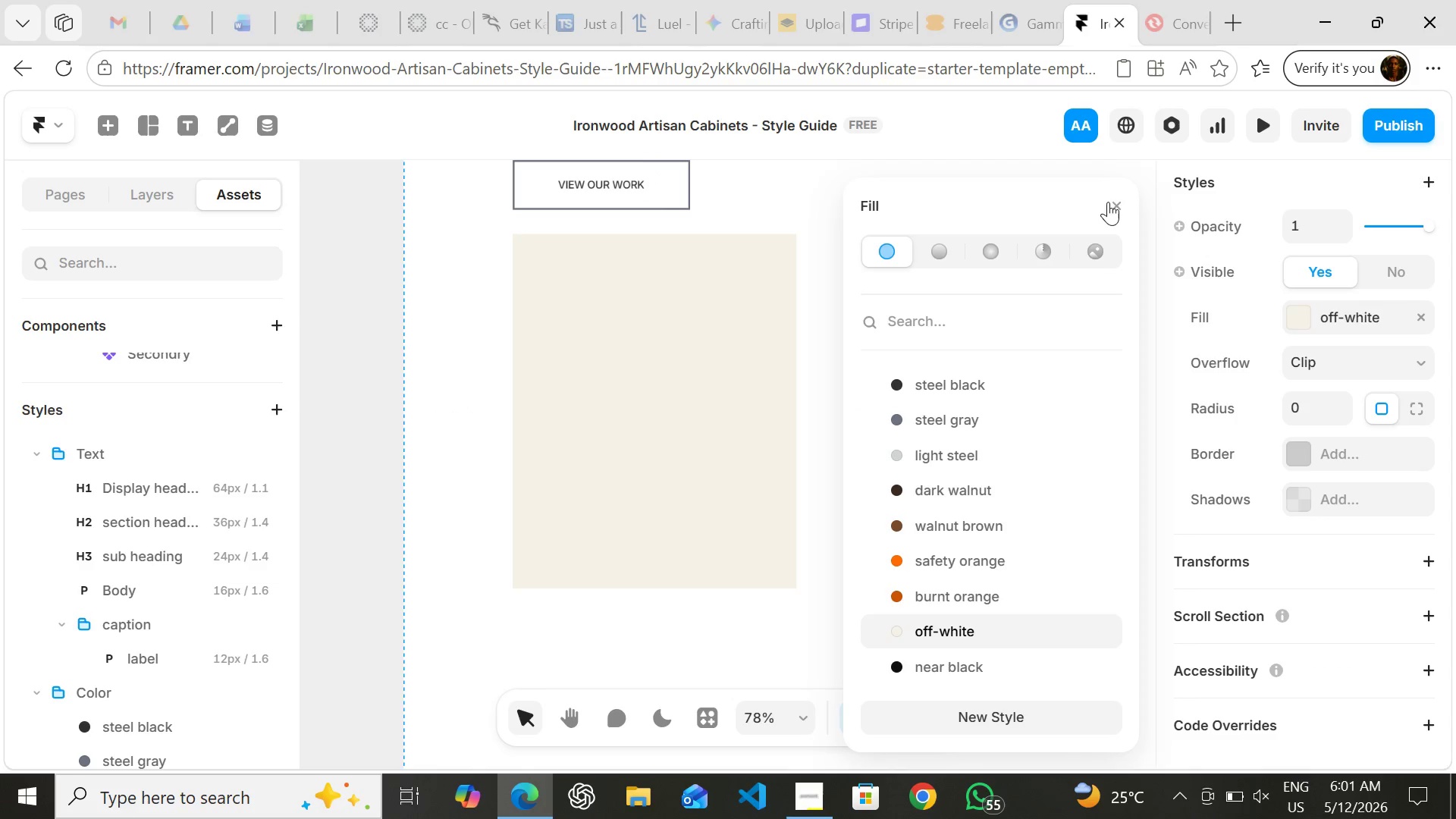 
left_click([1116, 205])
 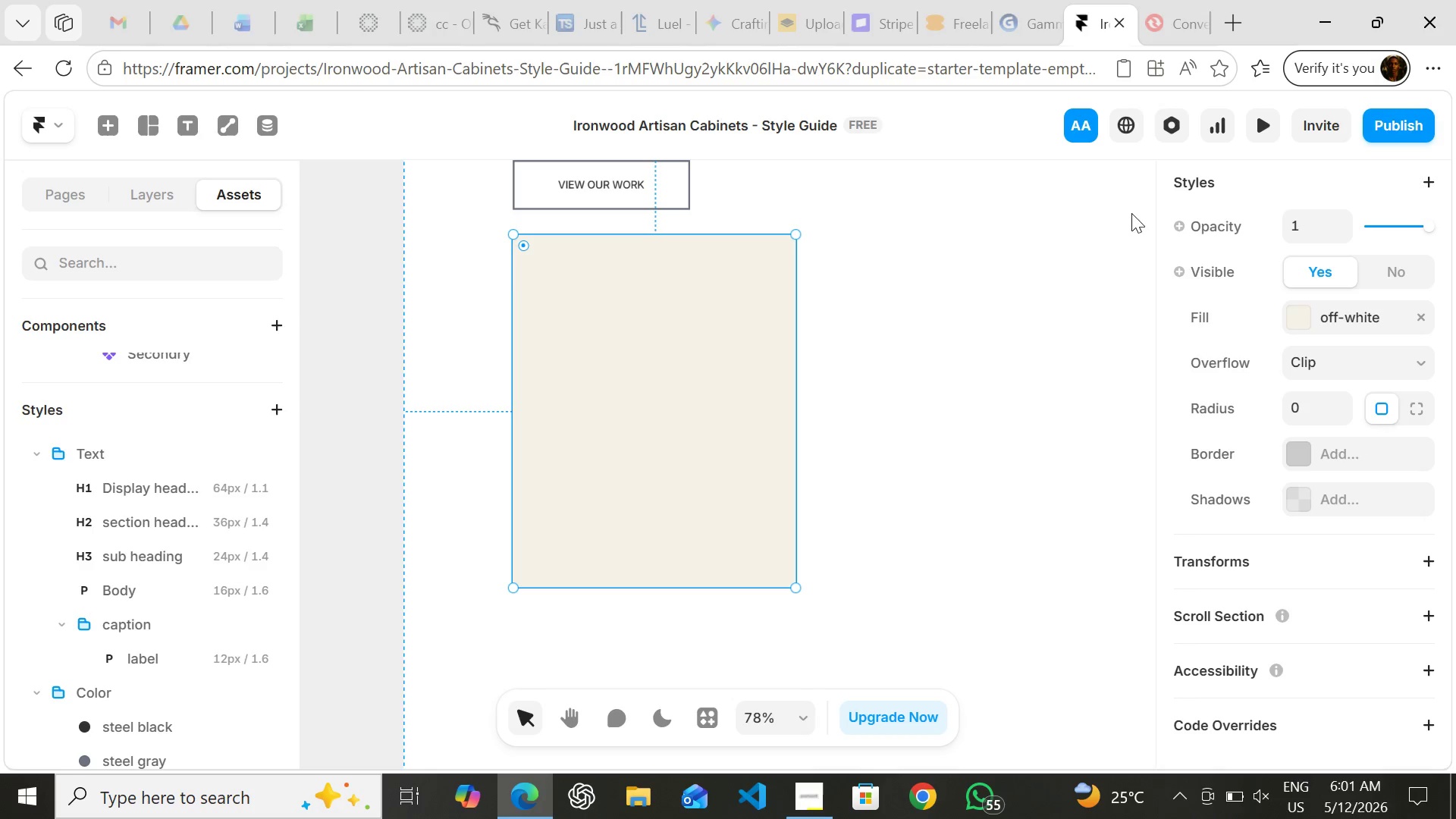 
wait(7.44)
 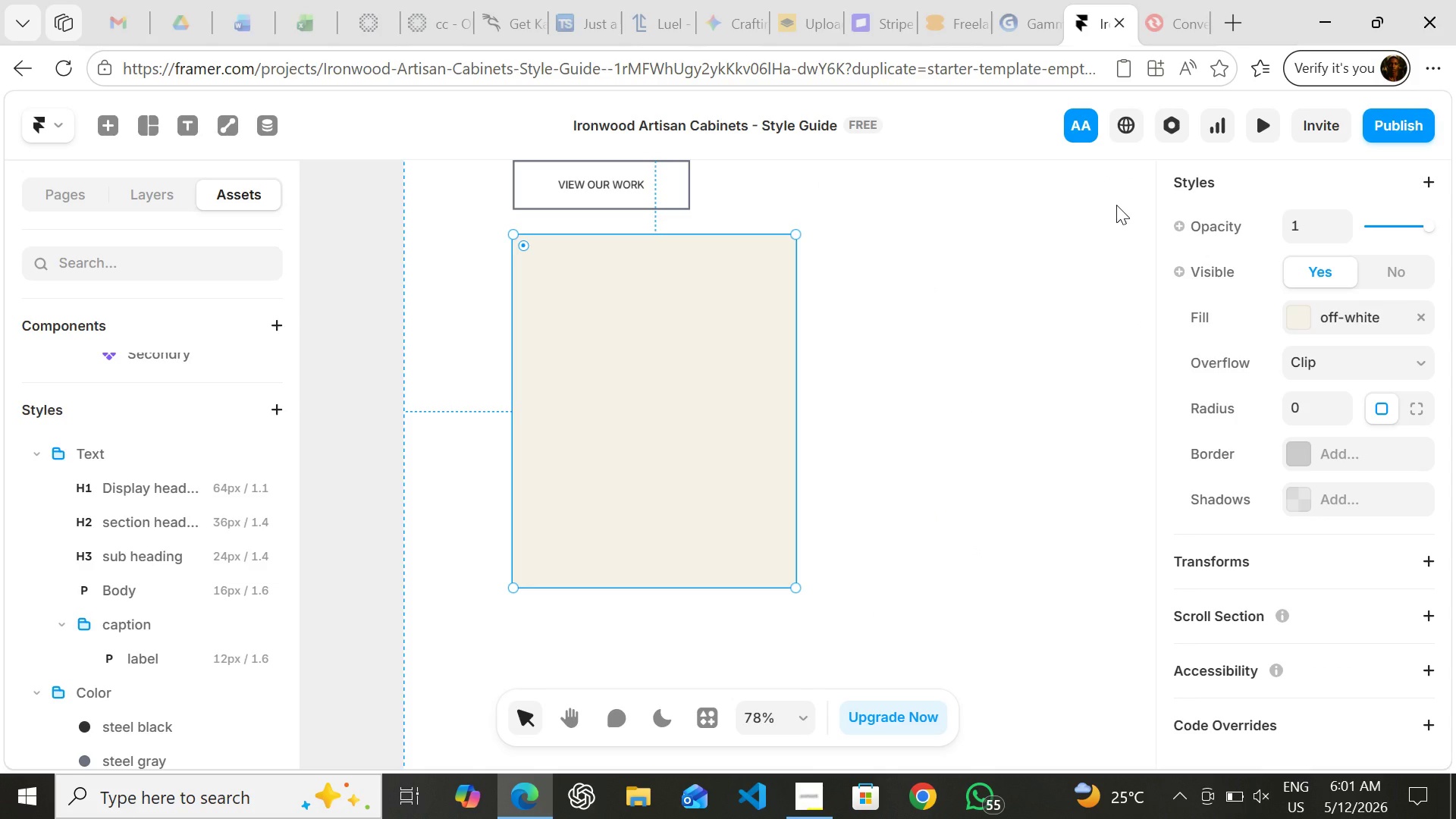 
left_click([1304, 403])
 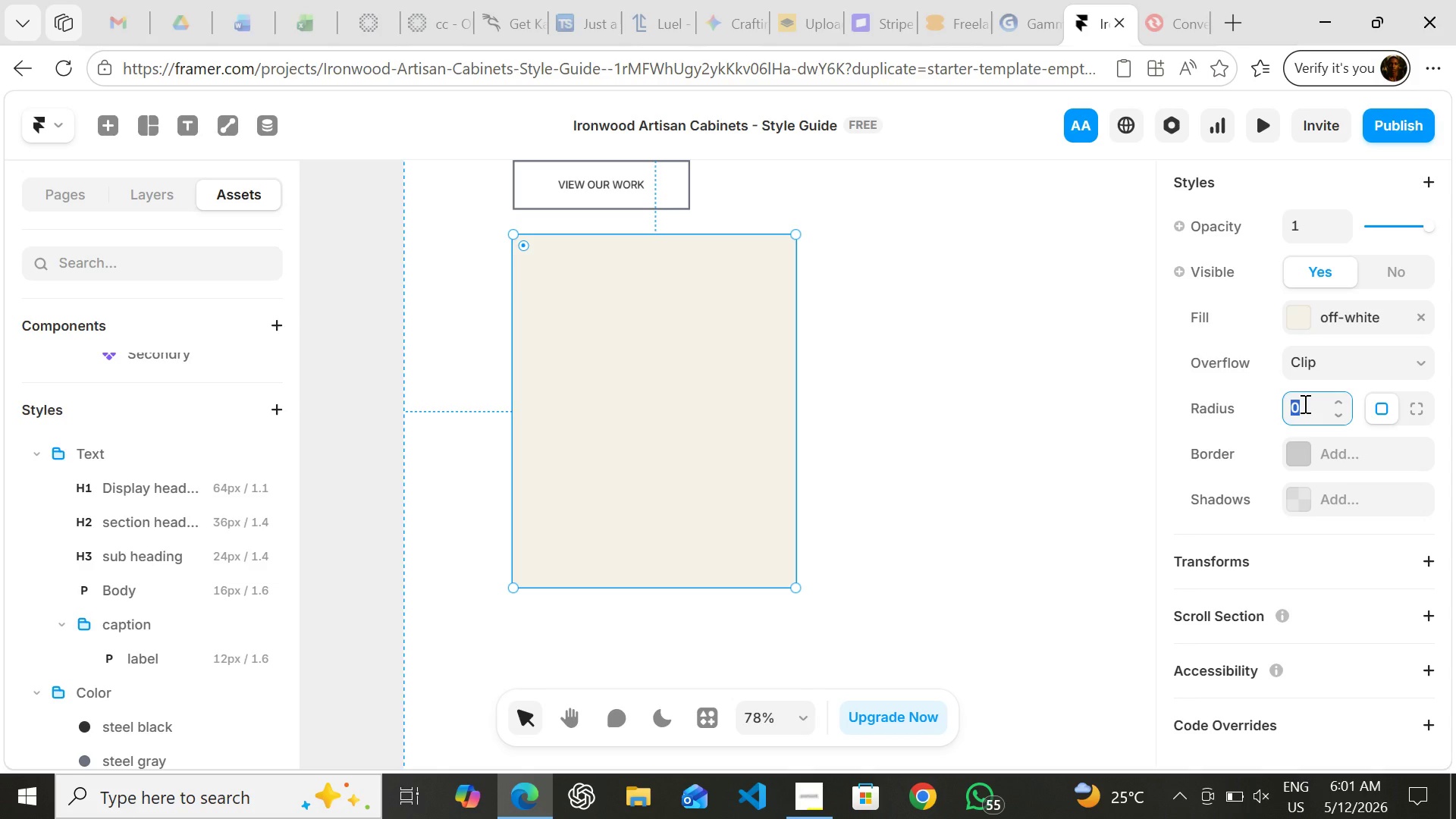 
key(8)
 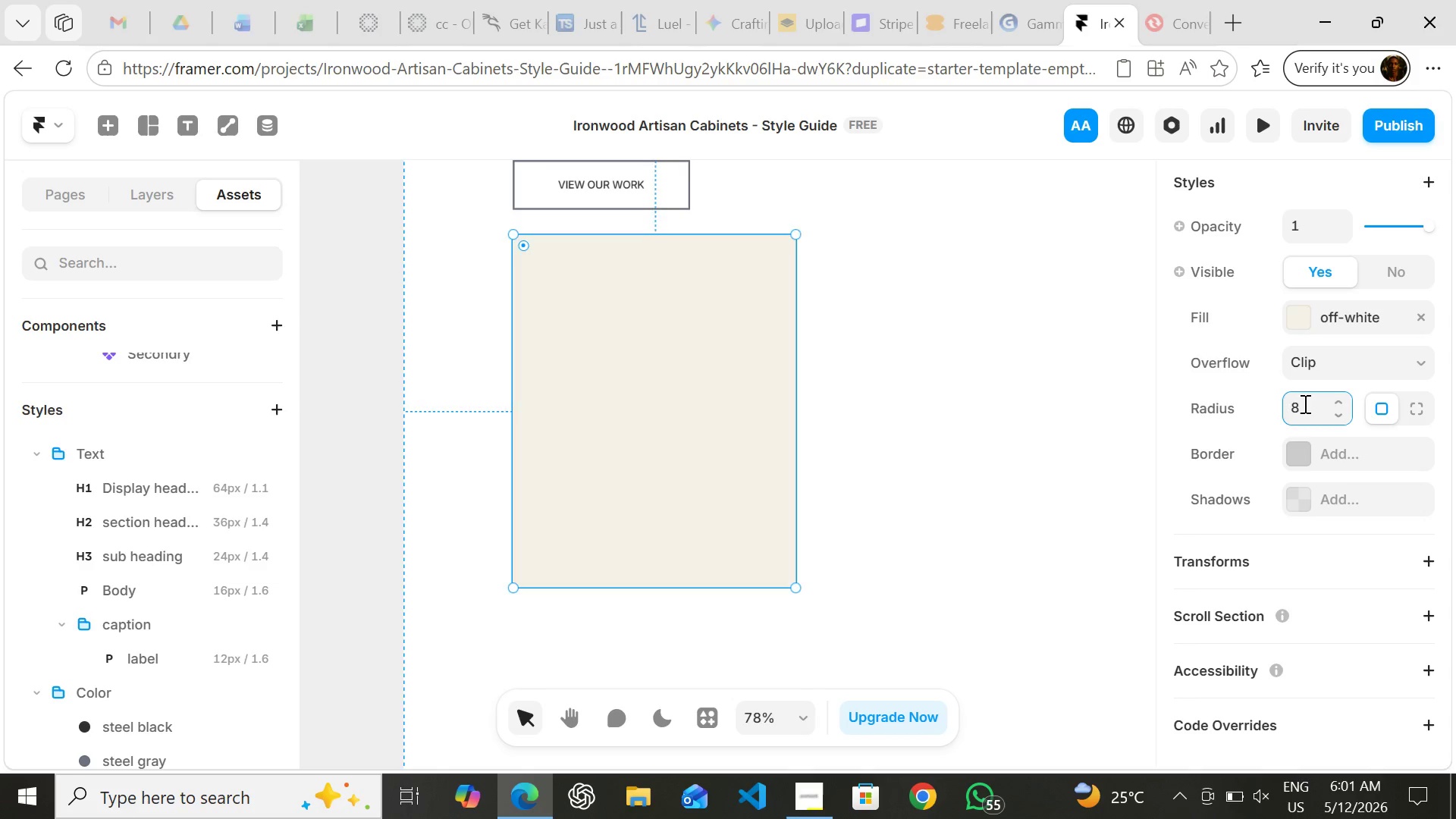 
key(Enter)
 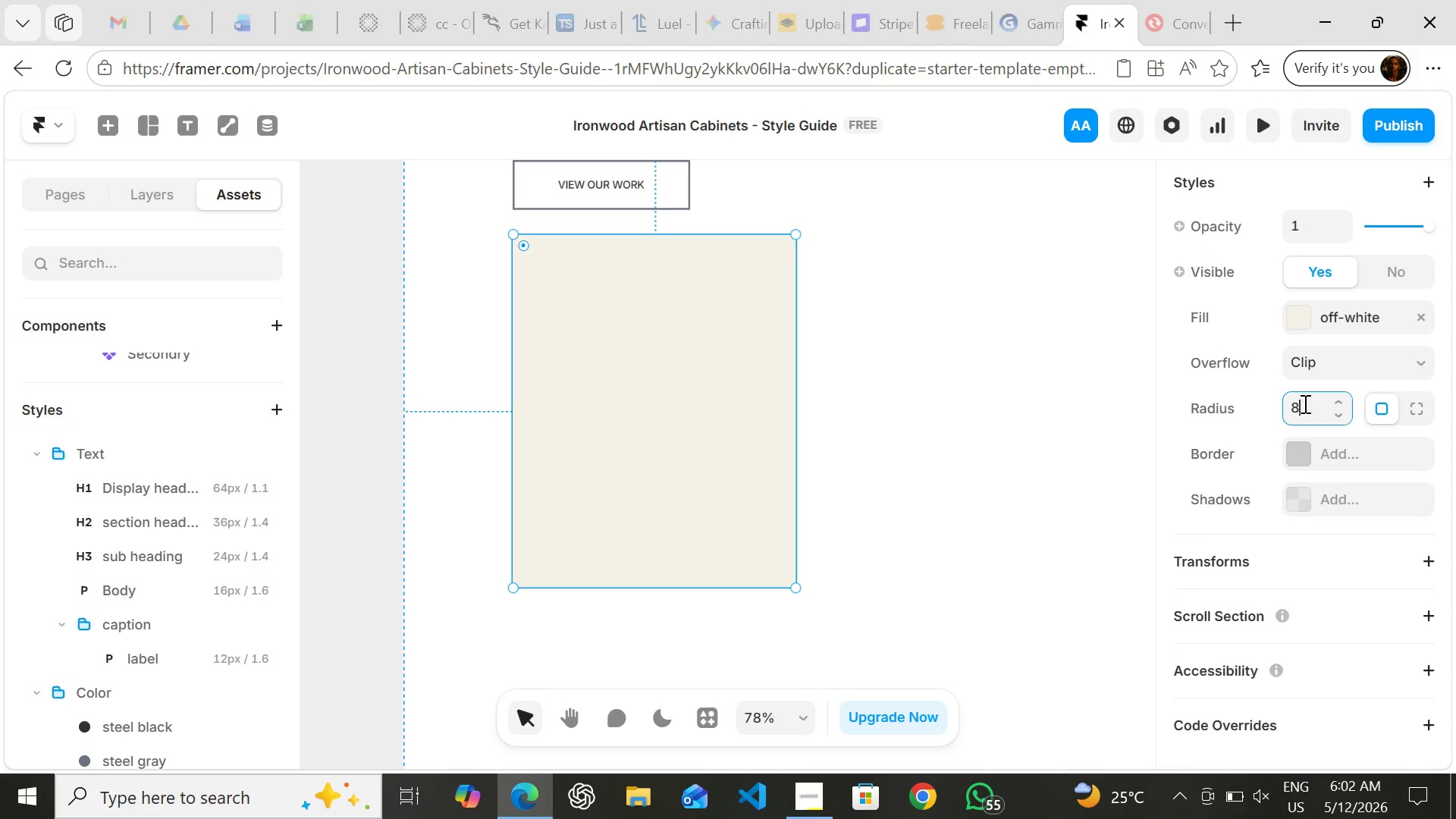 
wait(17.09)
 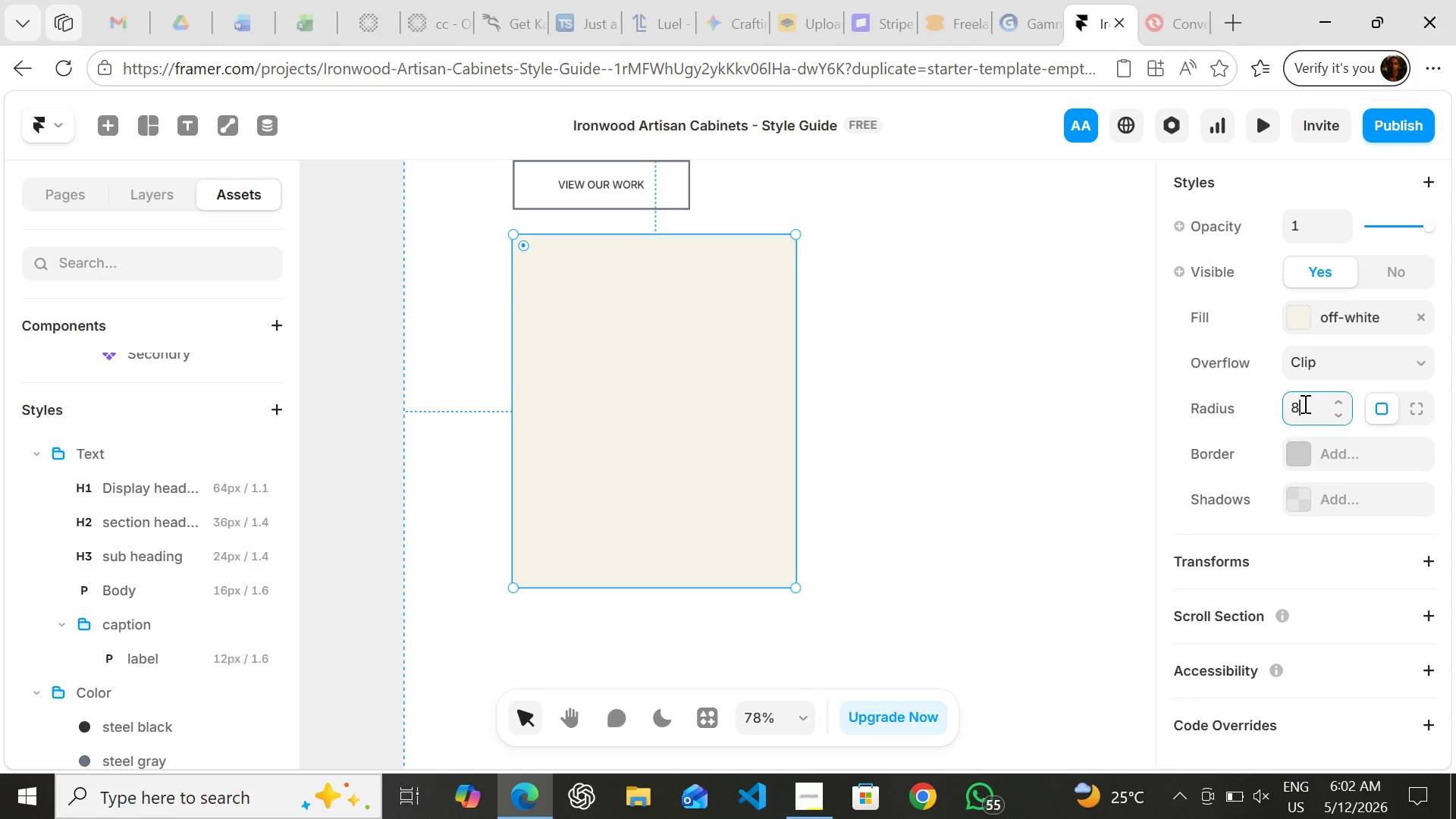 
left_click([945, 357])
 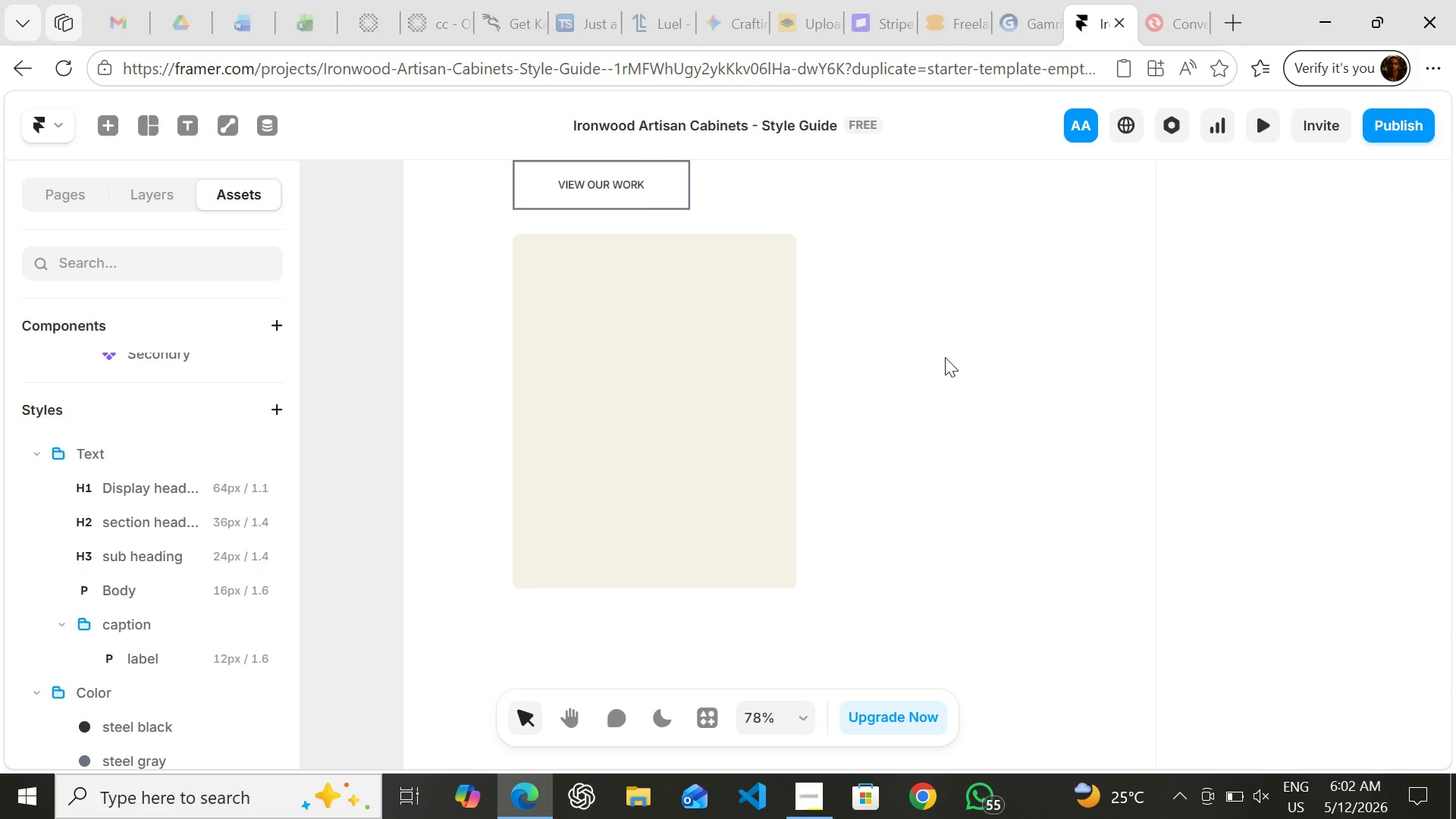 
key(F)
 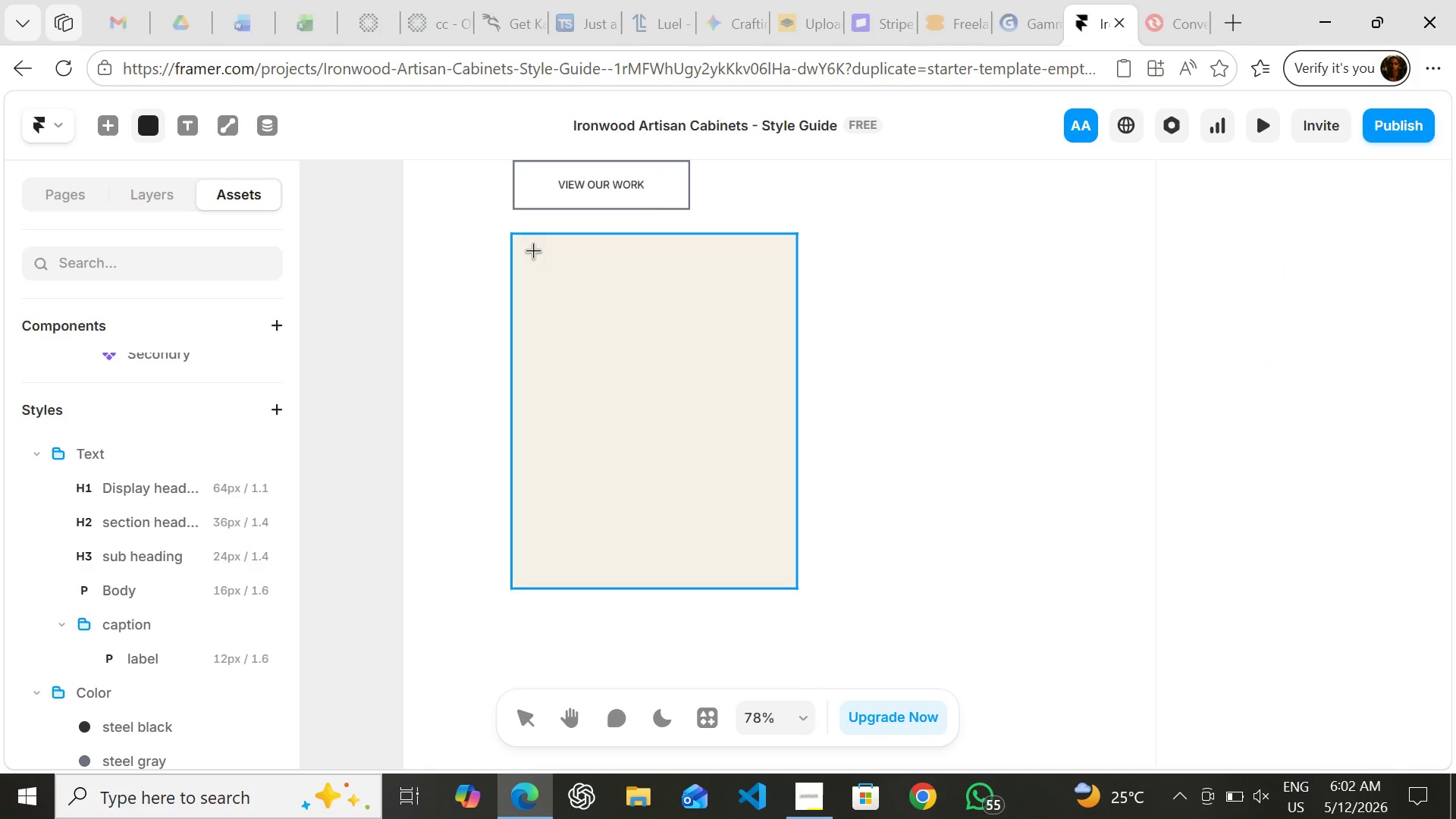 
left_click_drag(start_coordinate=[532, 249], to_coordinate=[576, 298])
 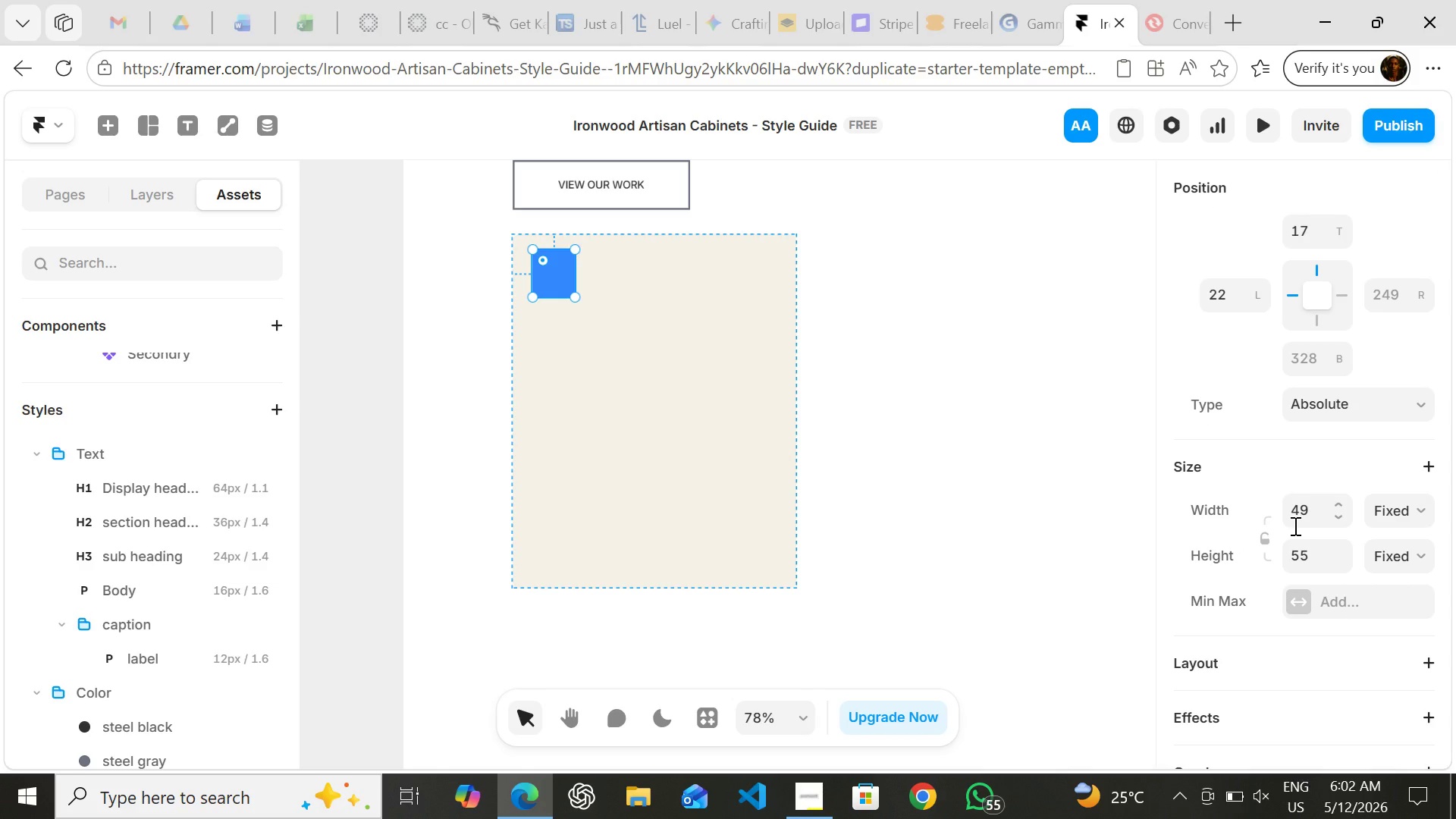 
wait(10.66)
 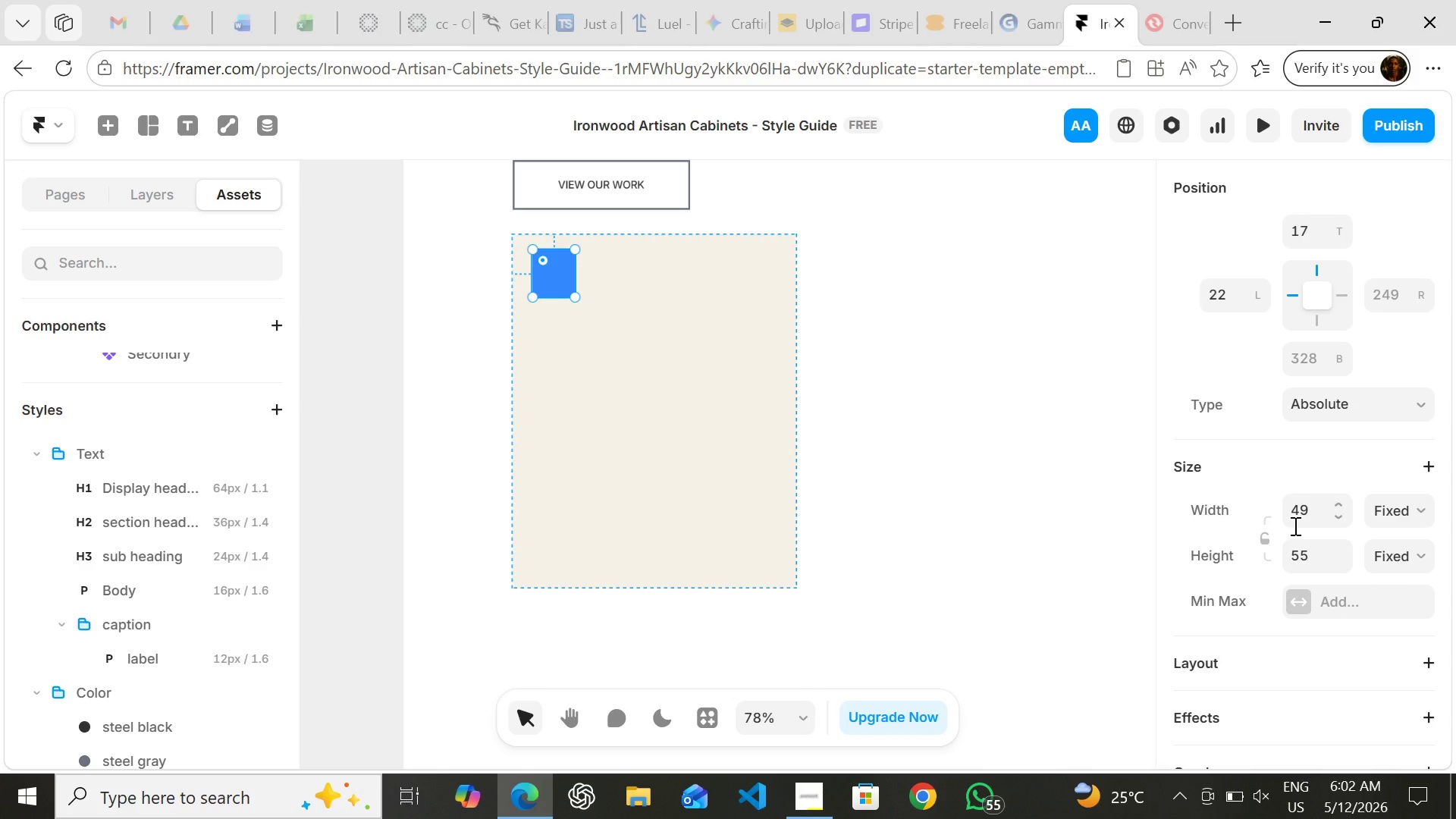 
left_click([1307, 515])
 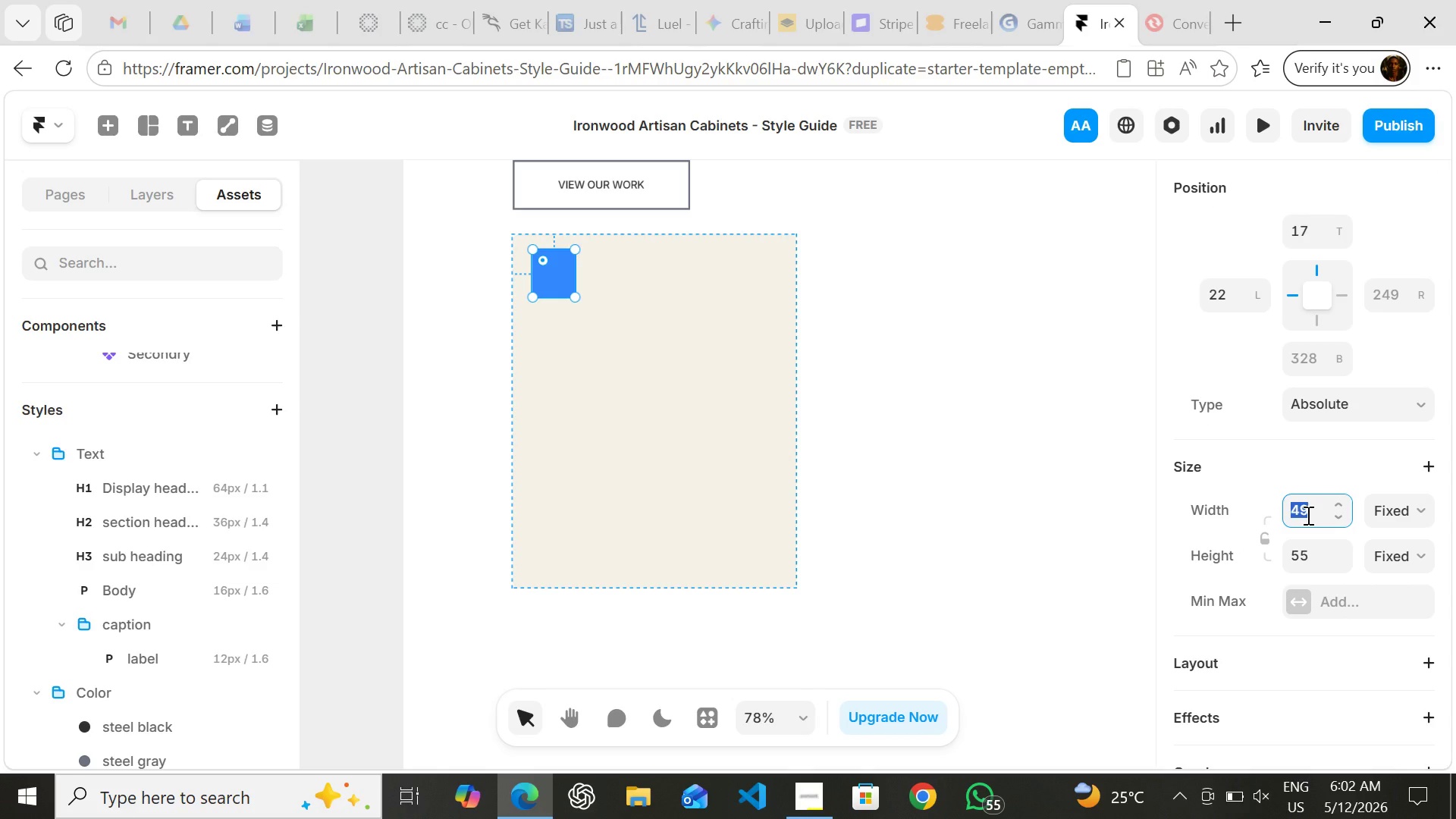 
type(320)
 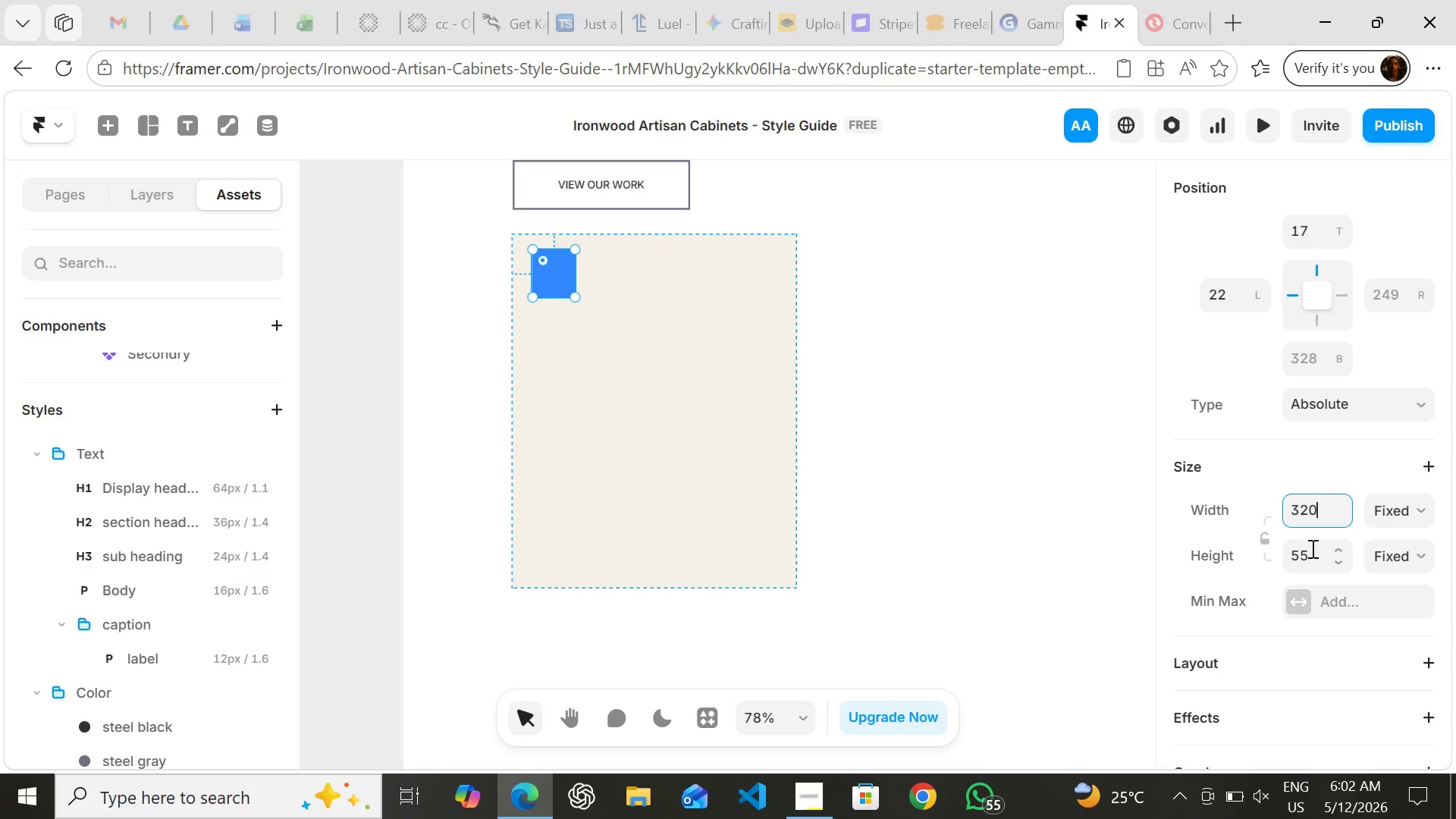 
left_click([1311, 548])
 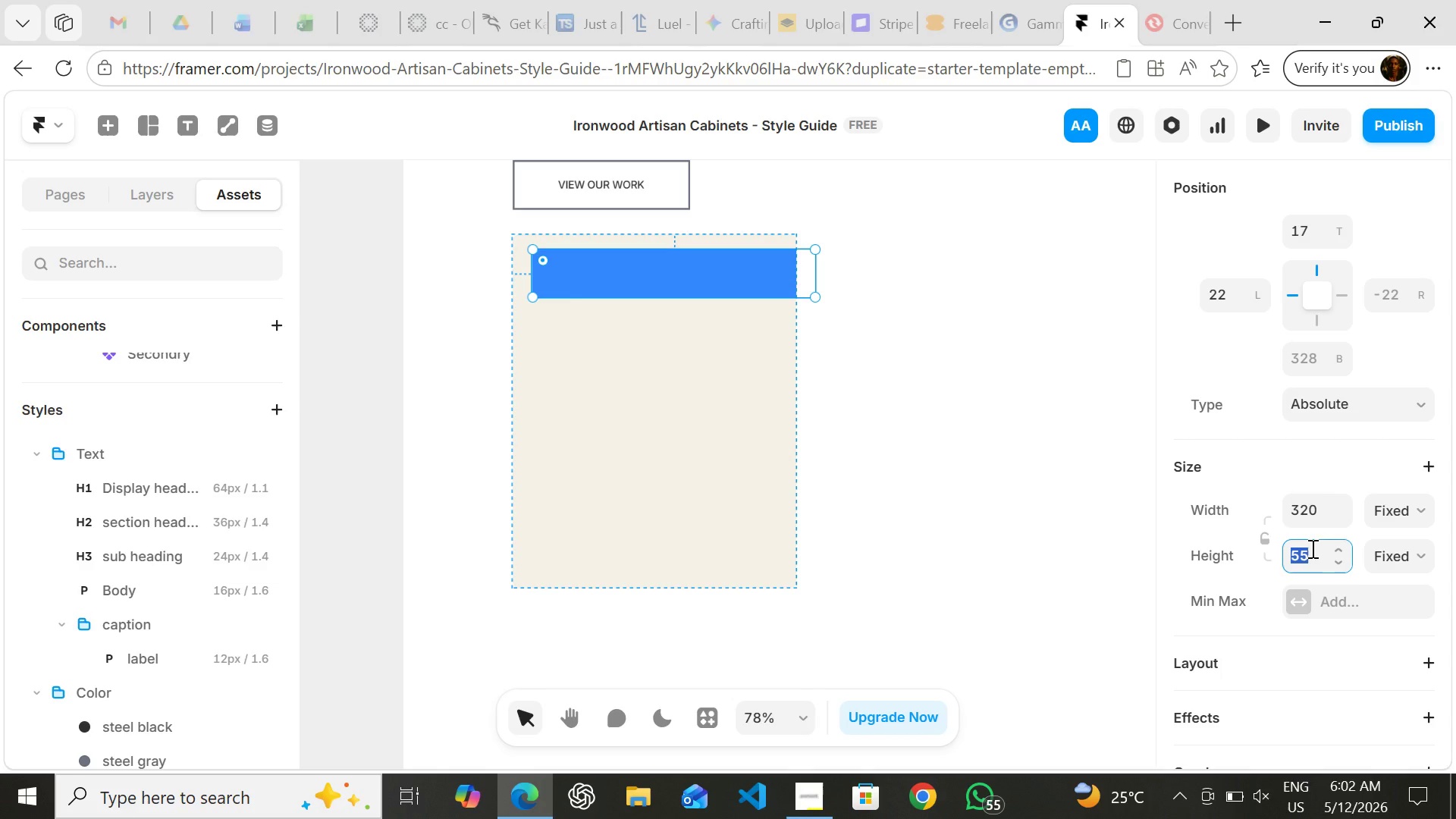 
type(200)
 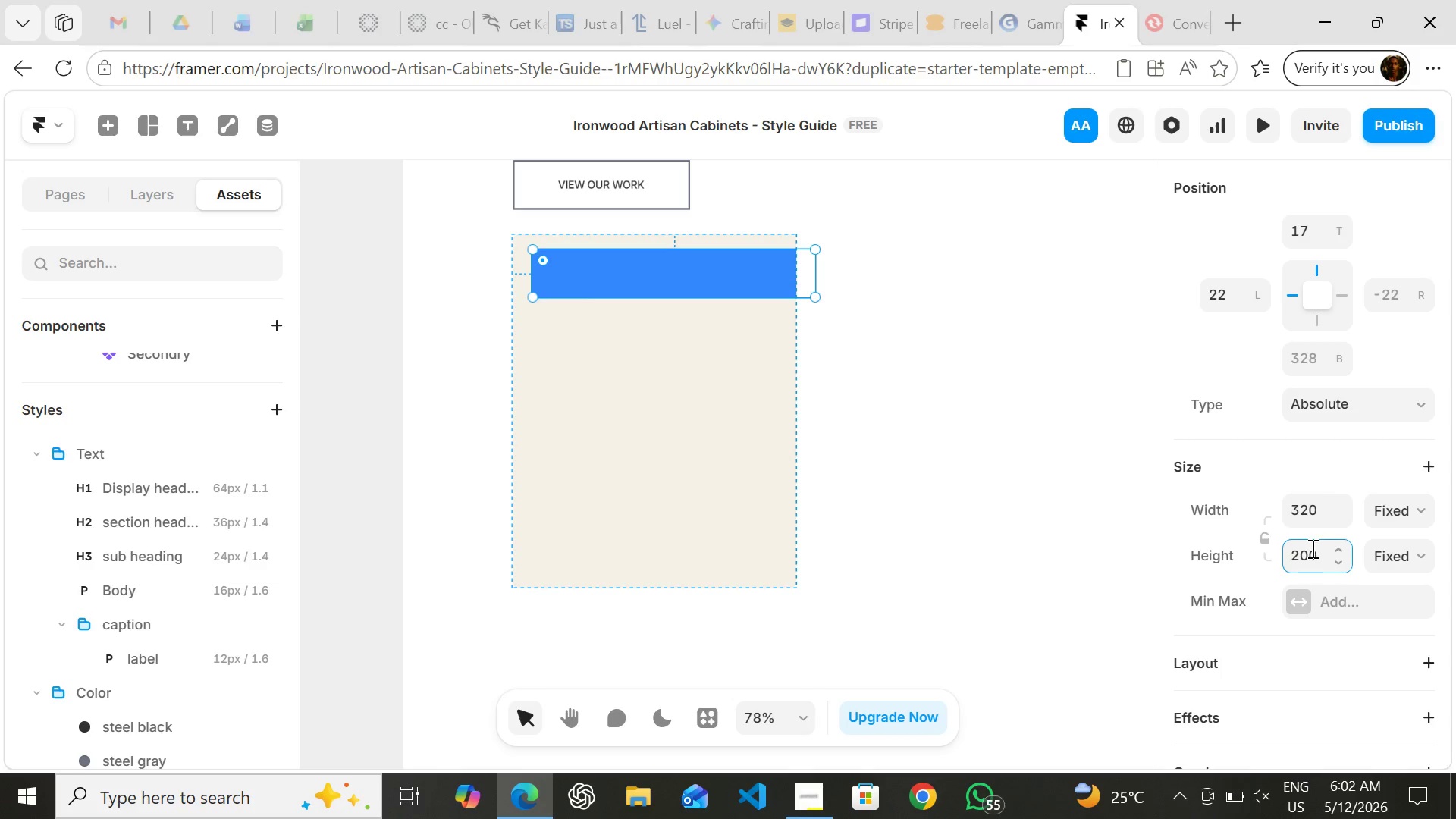 
key(Enter)
 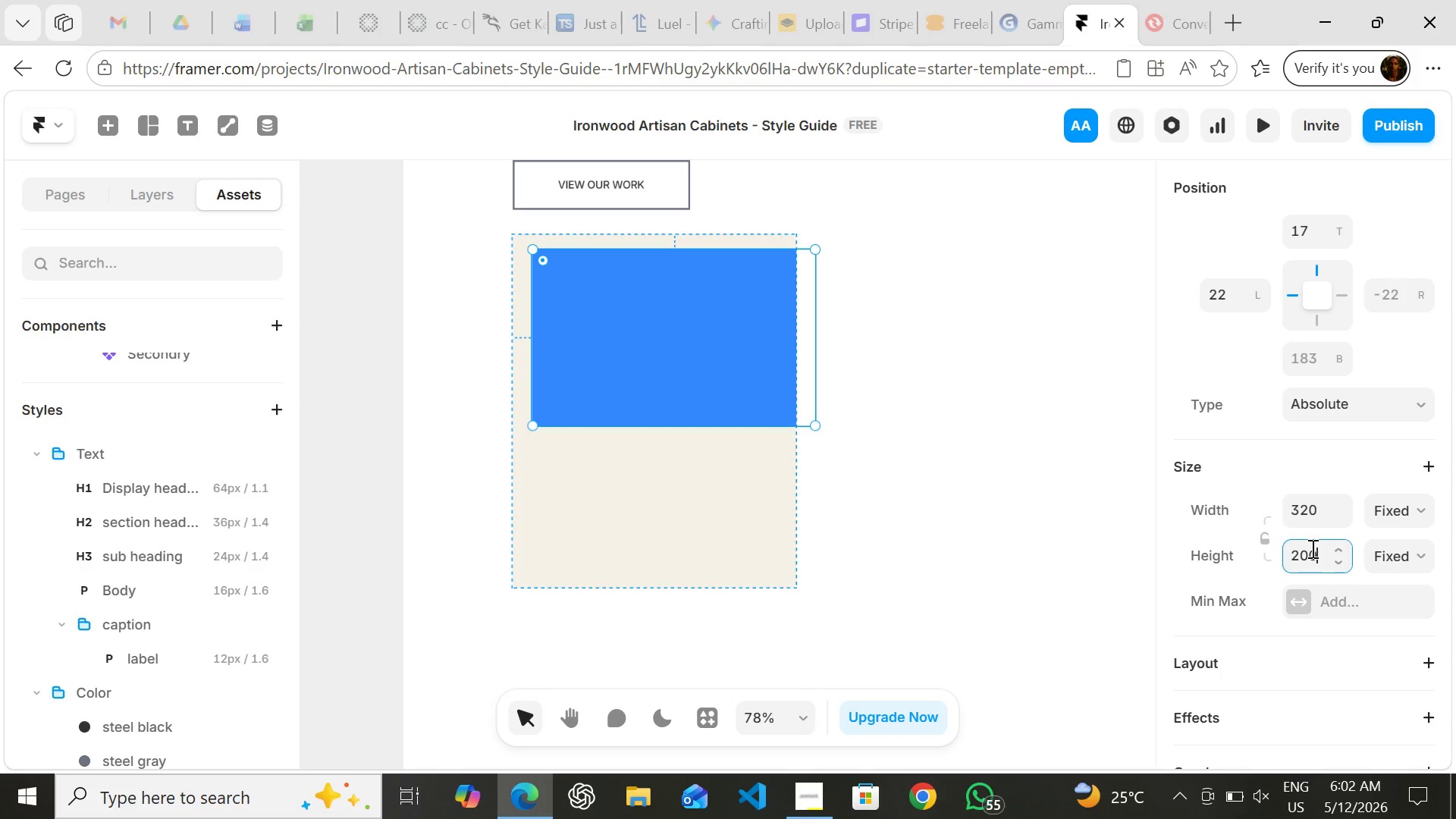 
wait(13.03)
 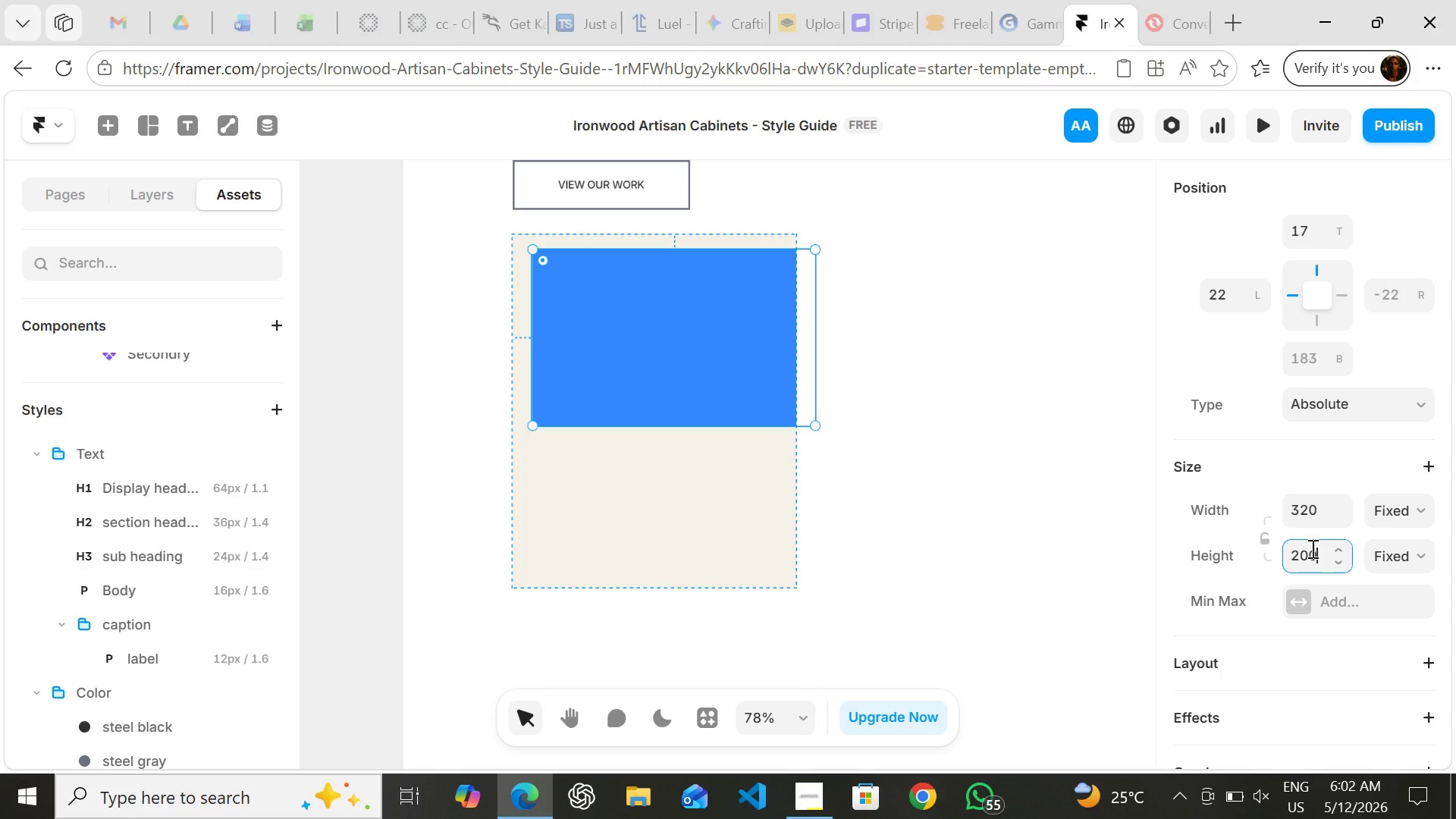 
mouse_move([1236, 607])
 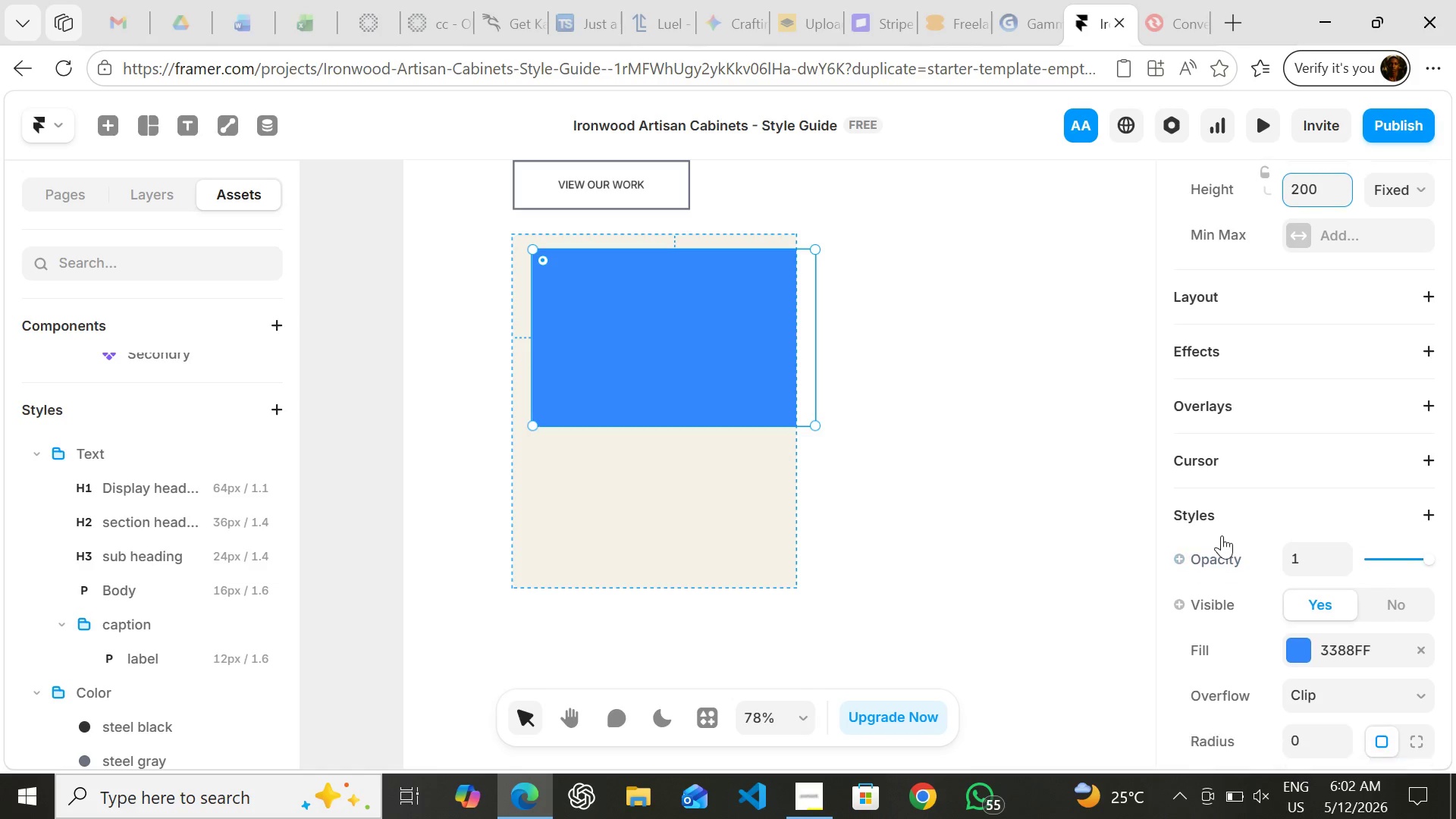 
mouse_move([1238, 522])
 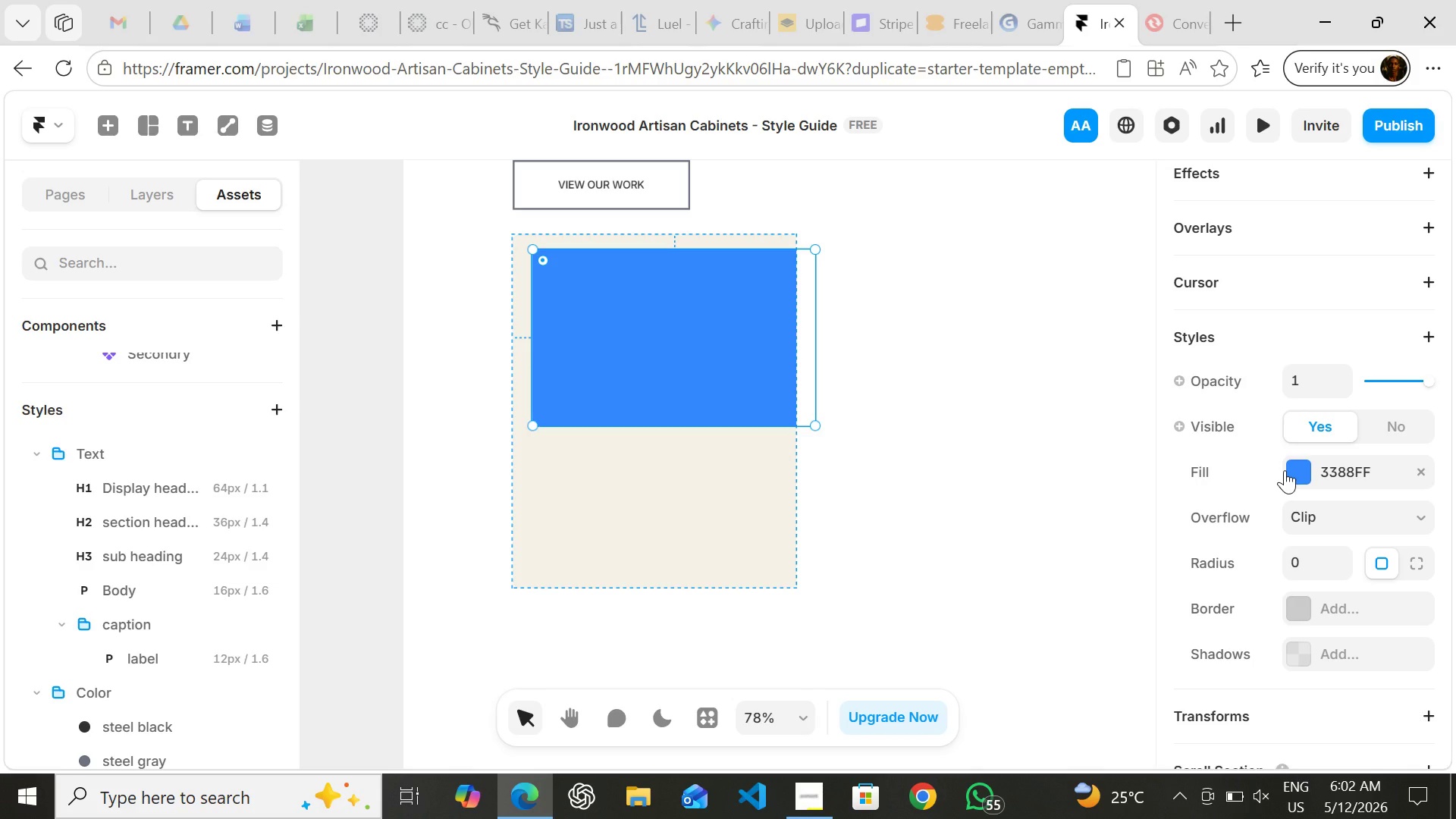 
left_click([1285, 470])
 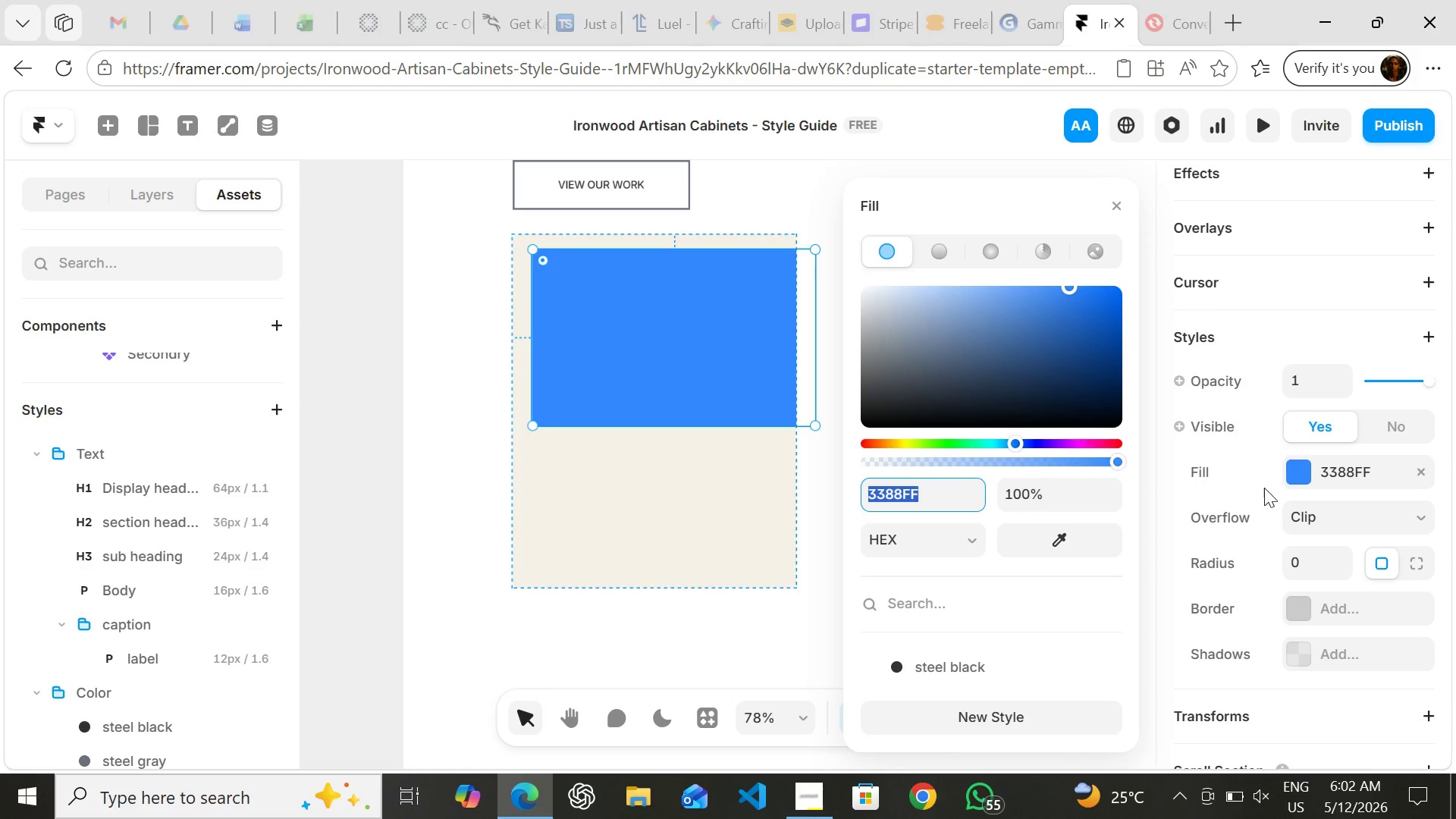 
mouse_move([1061, 635])
 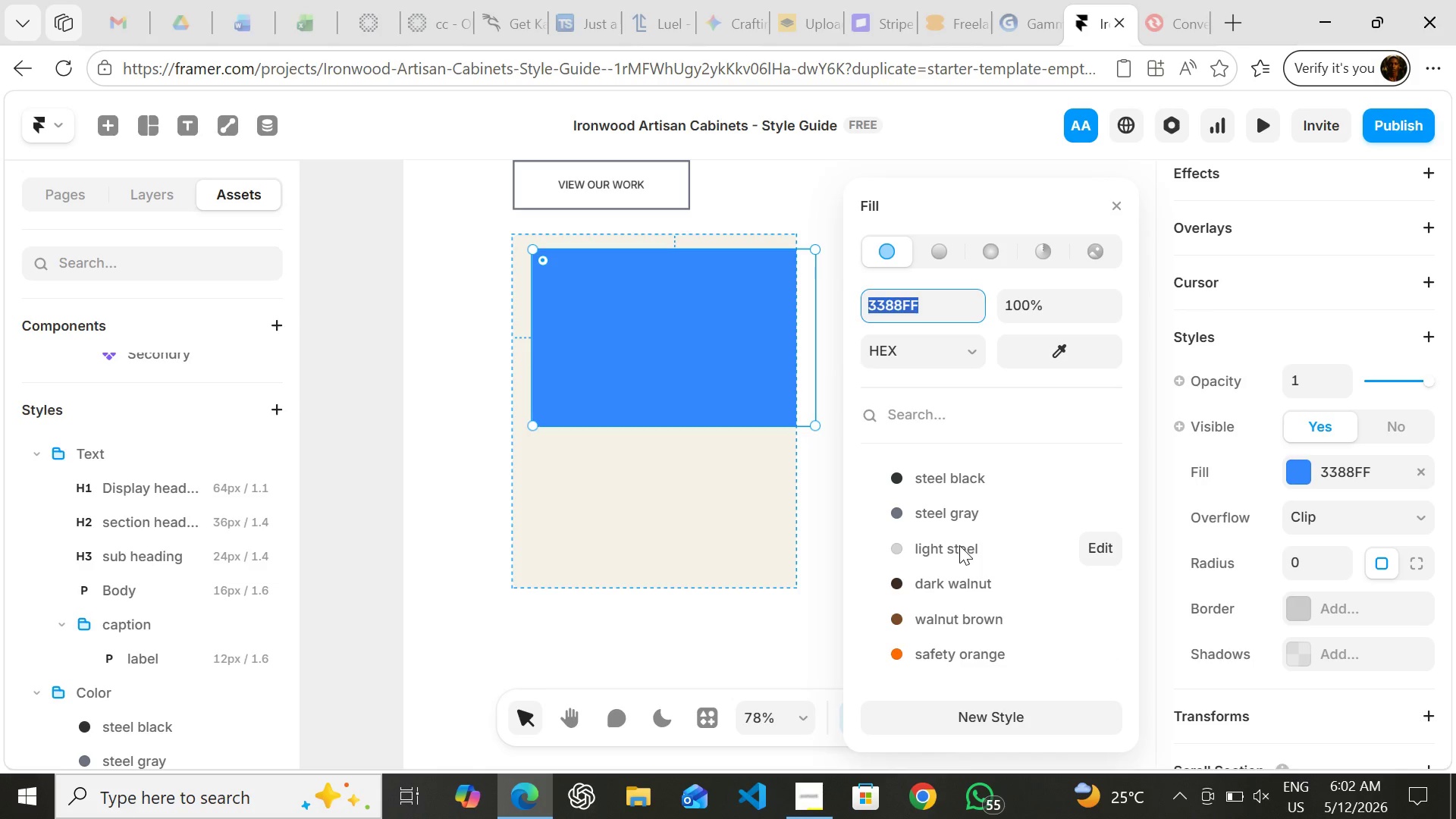 
left_click([959, 545])
 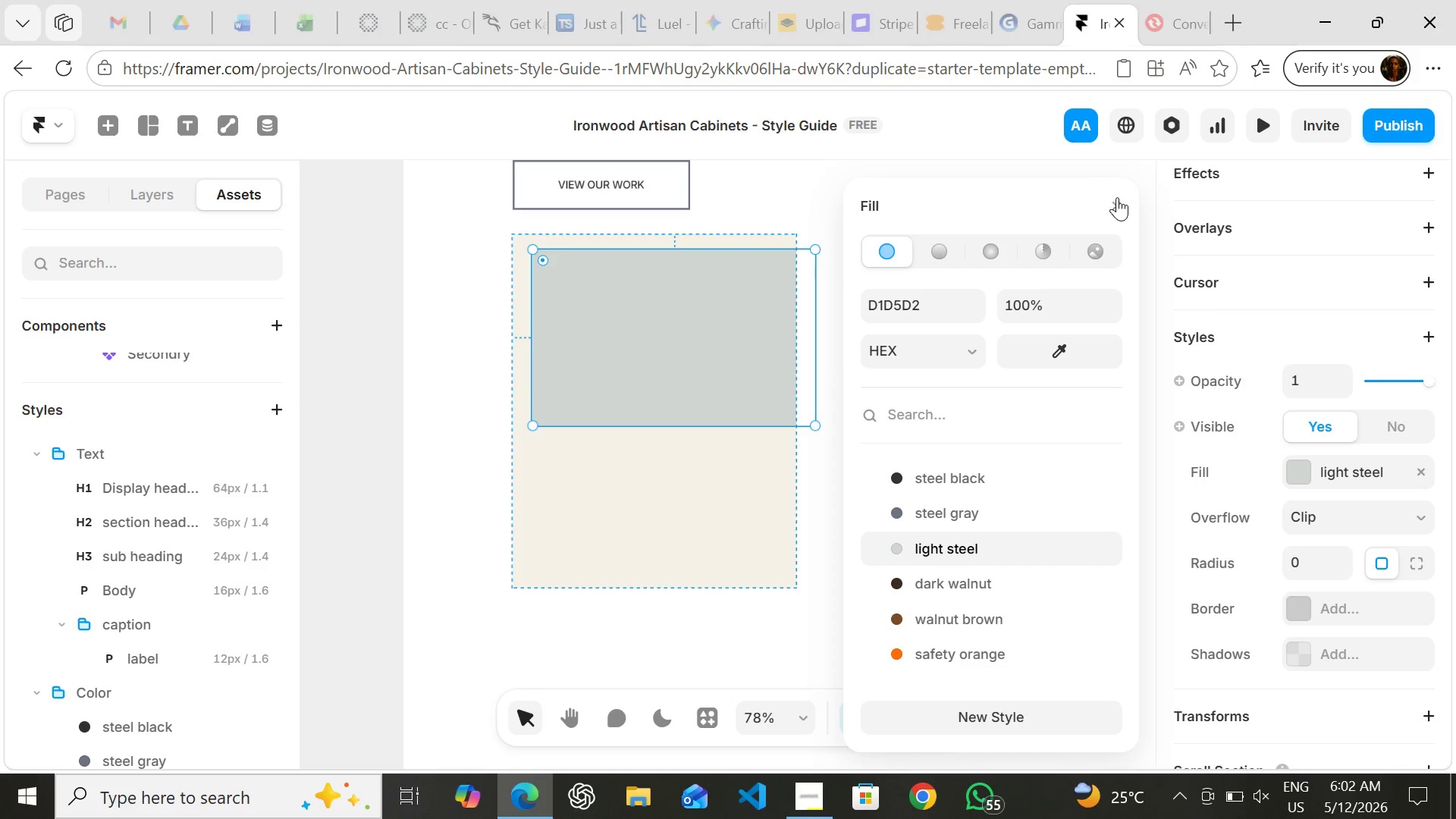 
left_click([1116, 198])
 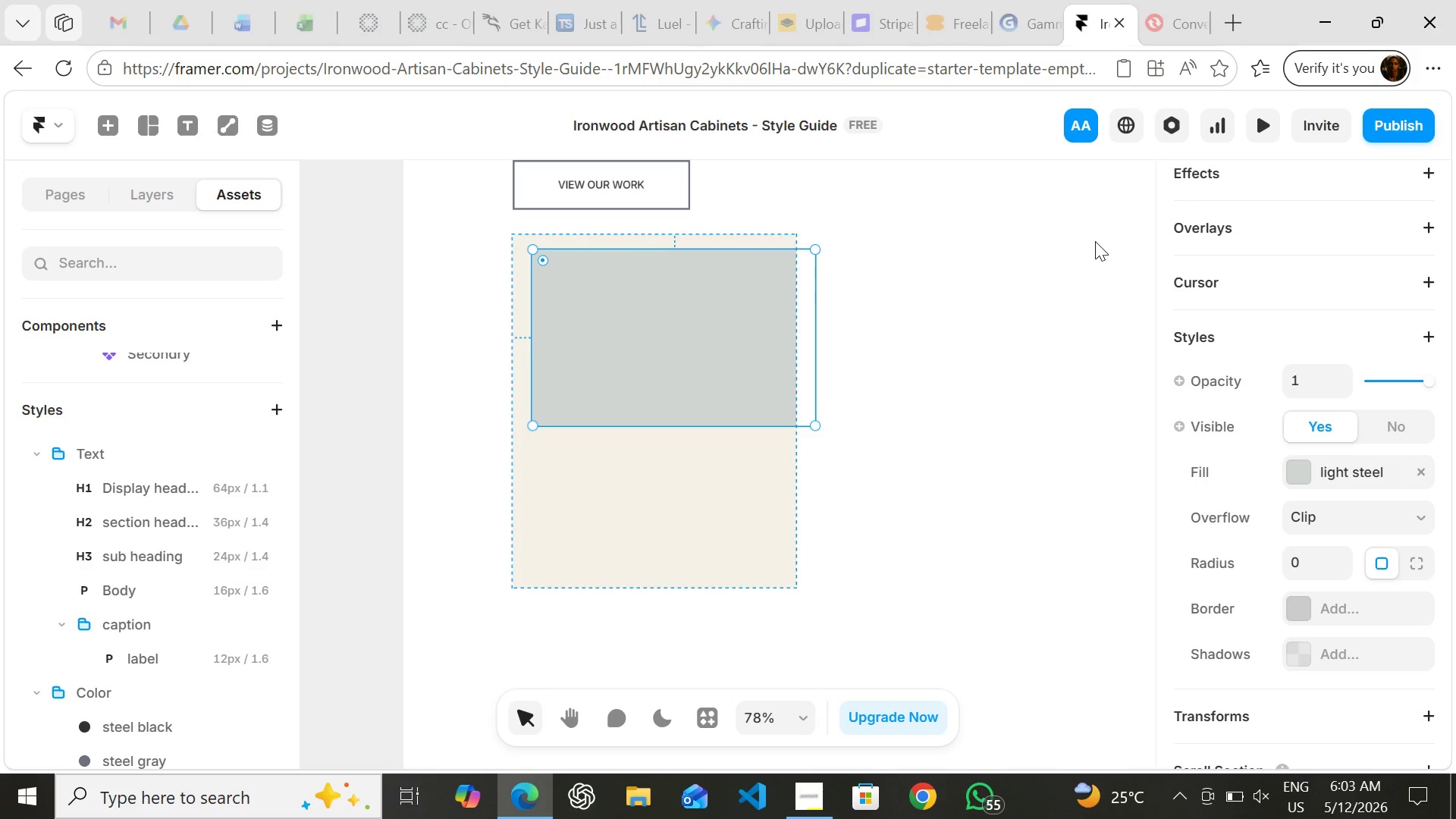 
wait(55.24)
 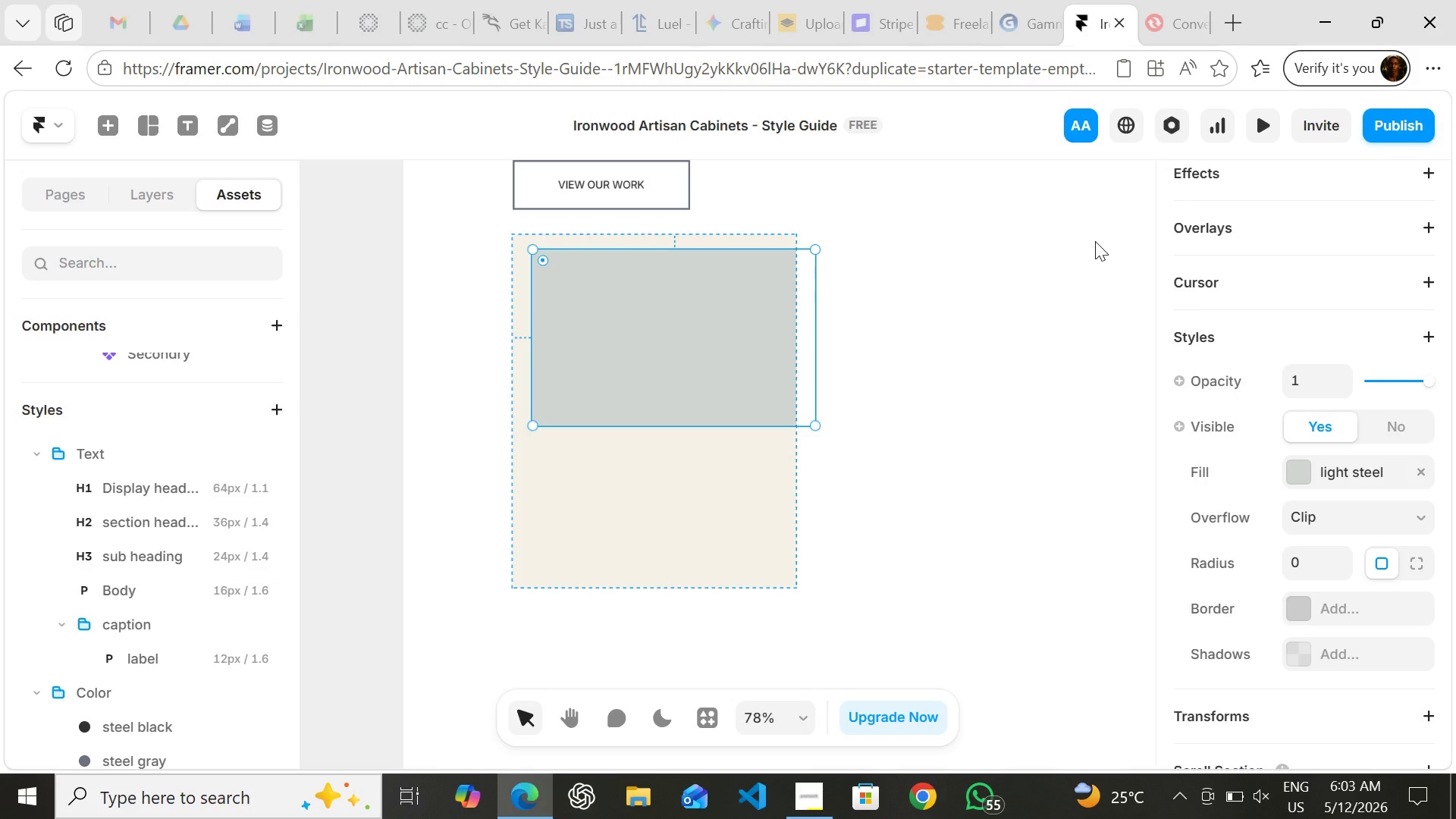 
left_click_drag(start_coordinate=[724, 362], to_coordinate=[704, 345])
 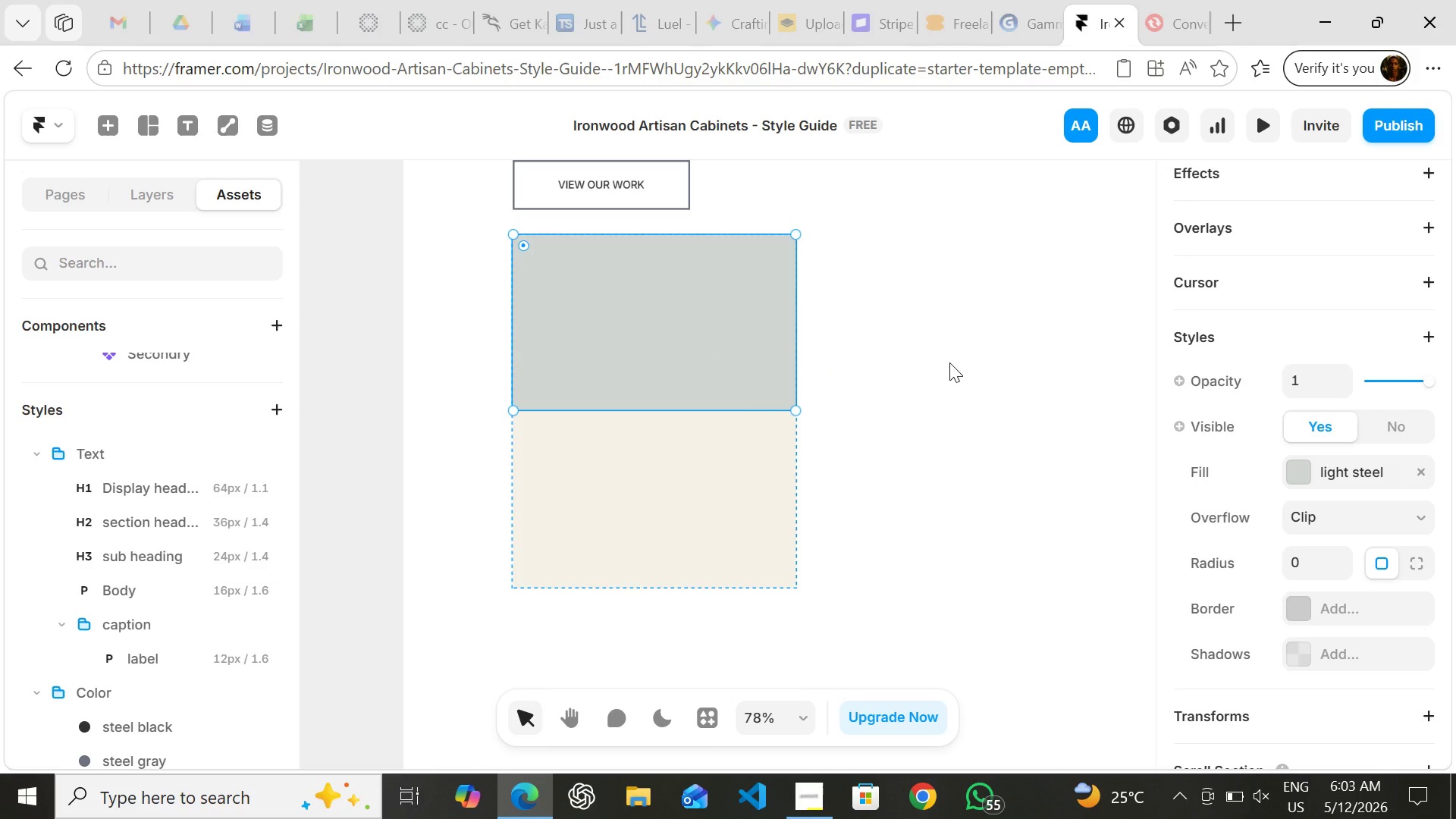 
wait(9.8)
 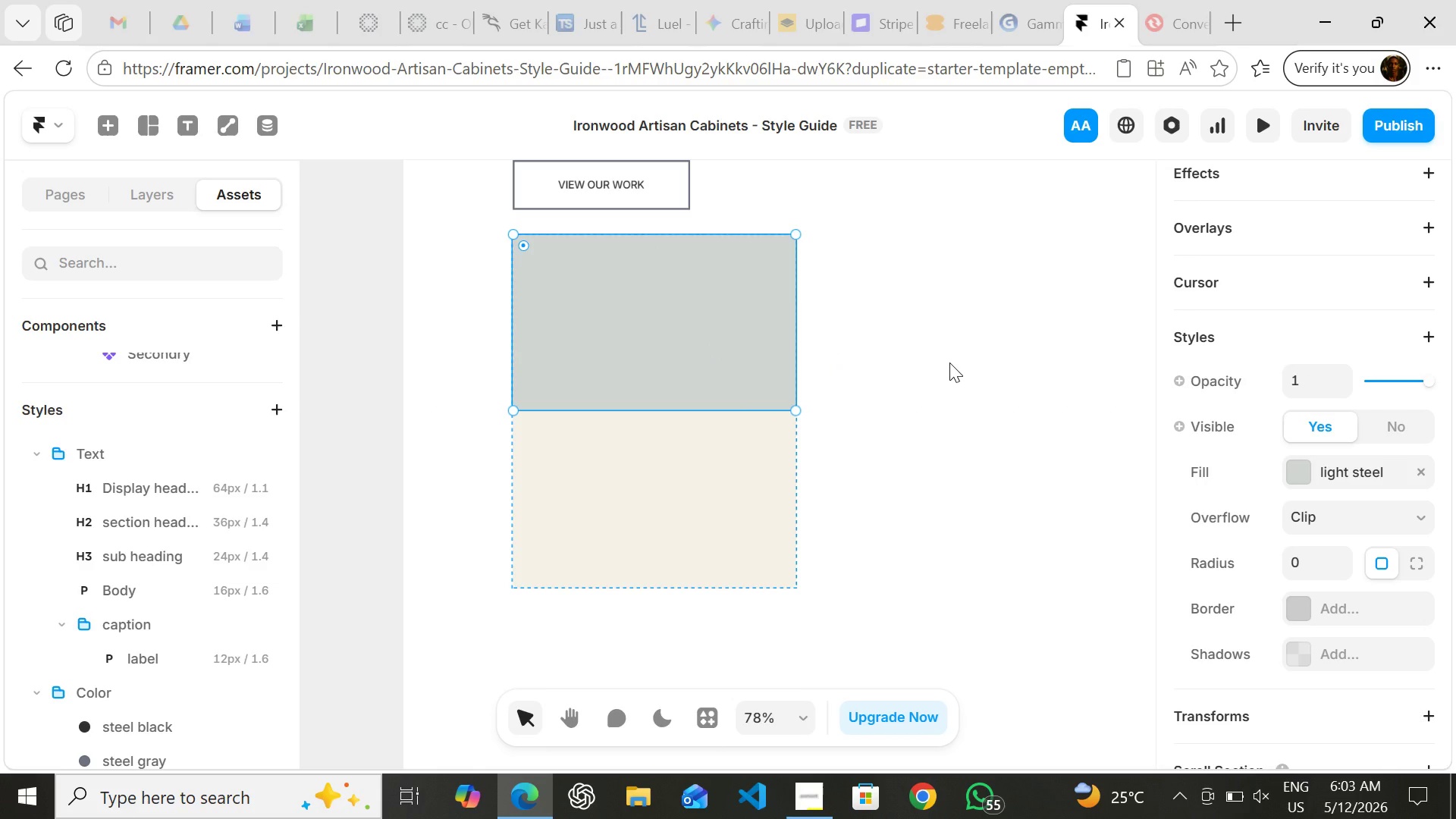 
left_click([949, 362])
 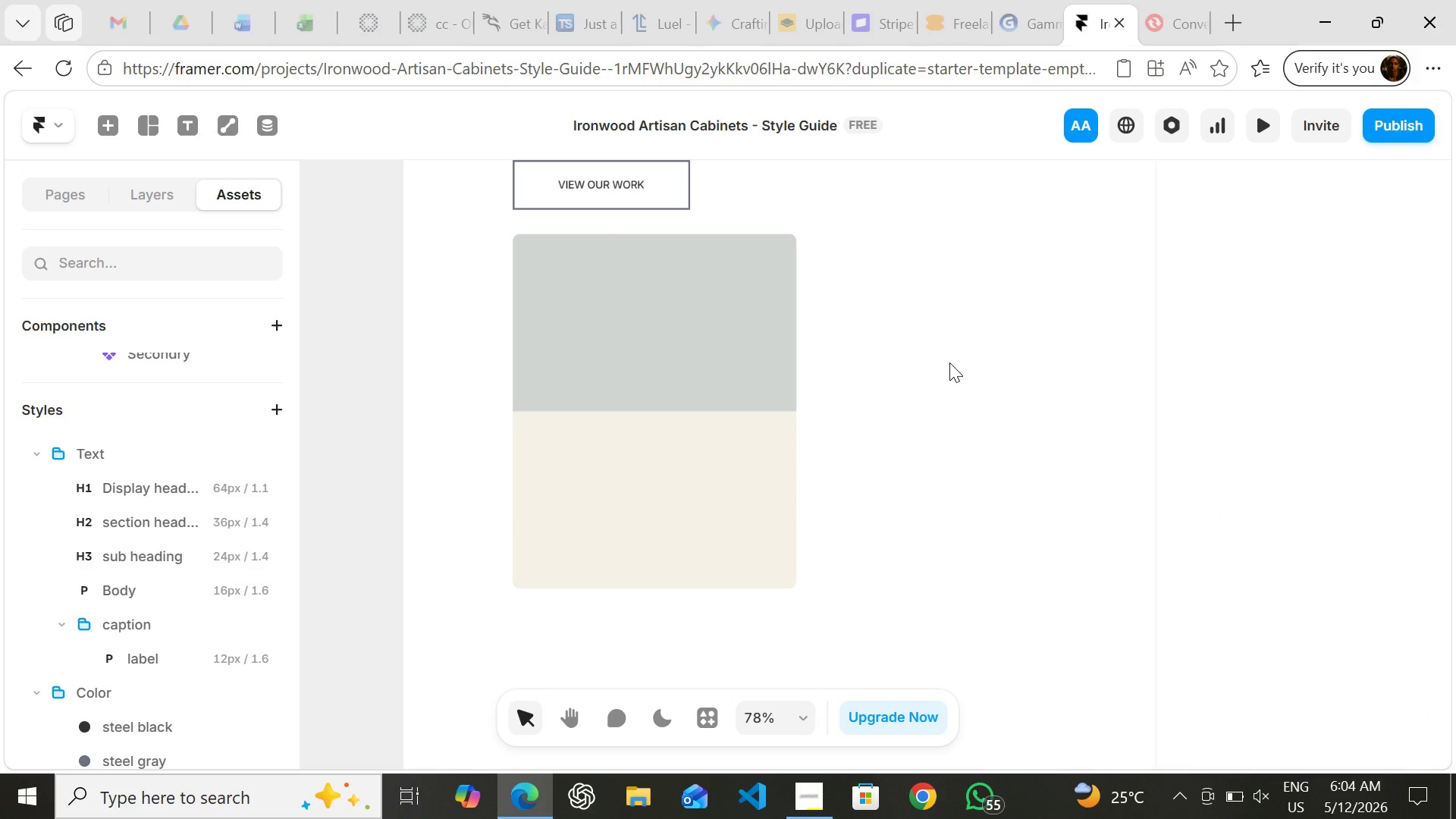 
key(T)
 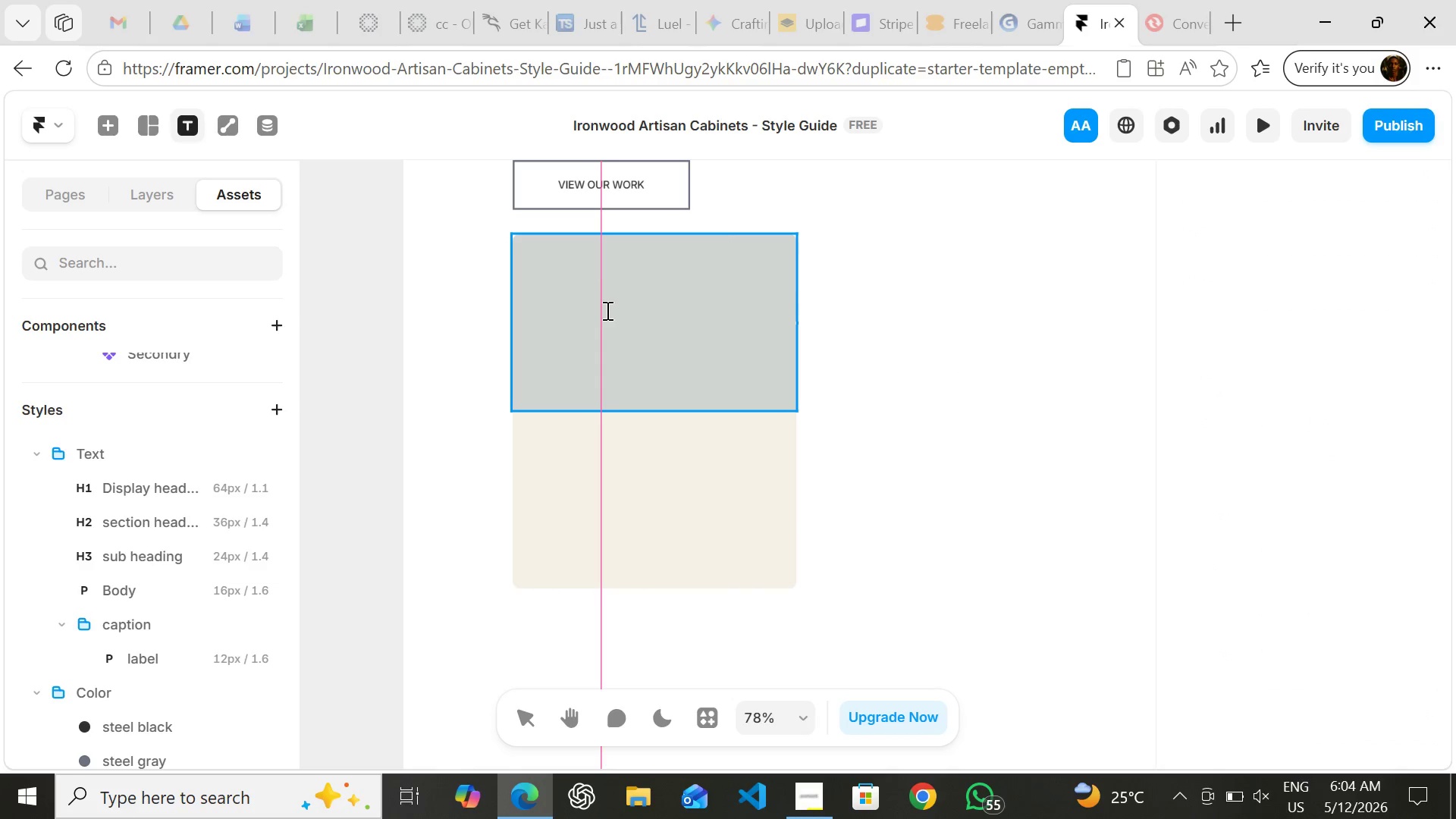 
left_click([606, 316])
 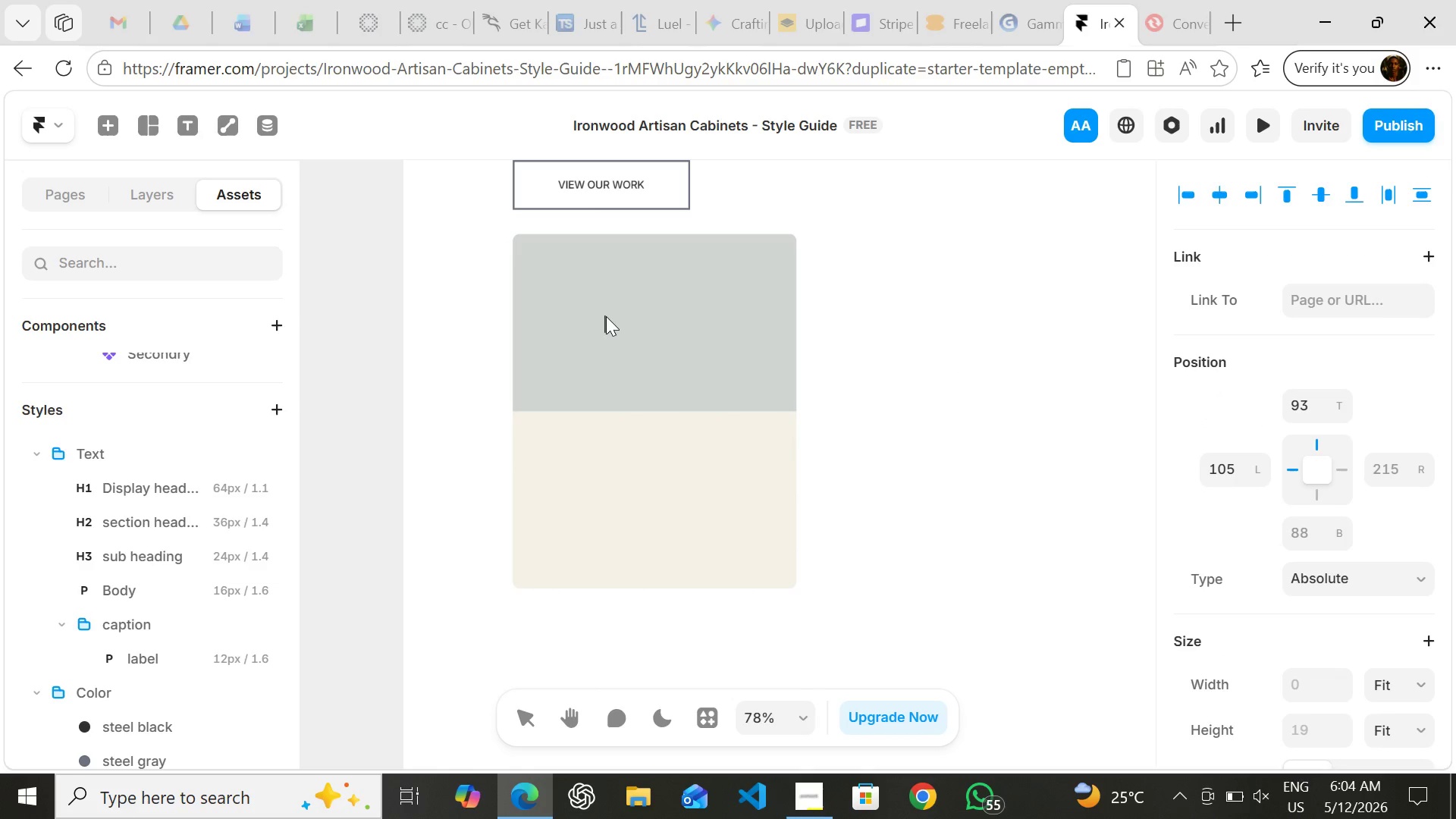 
key(Shift+P)
 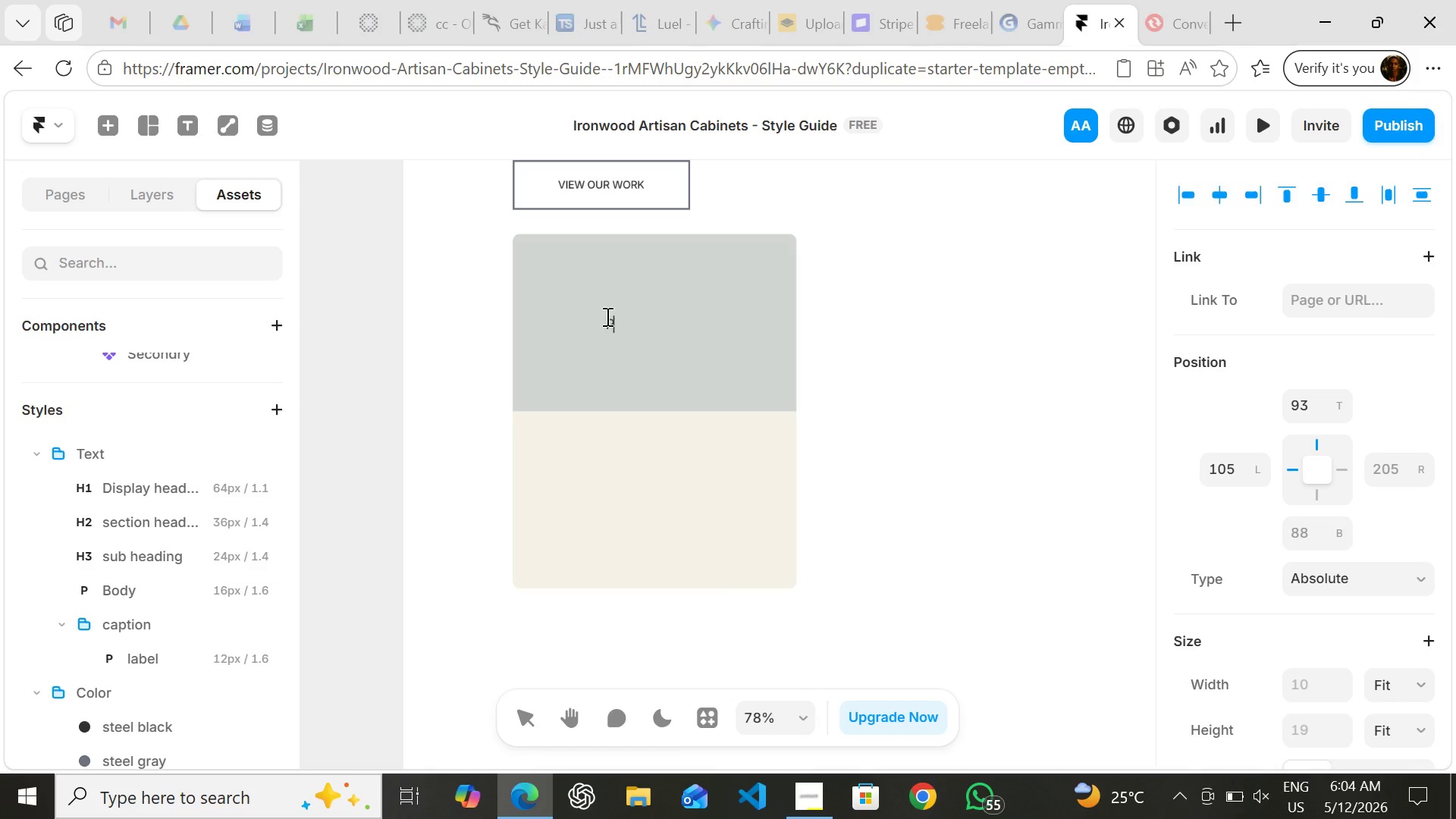 
key(Backspace)
 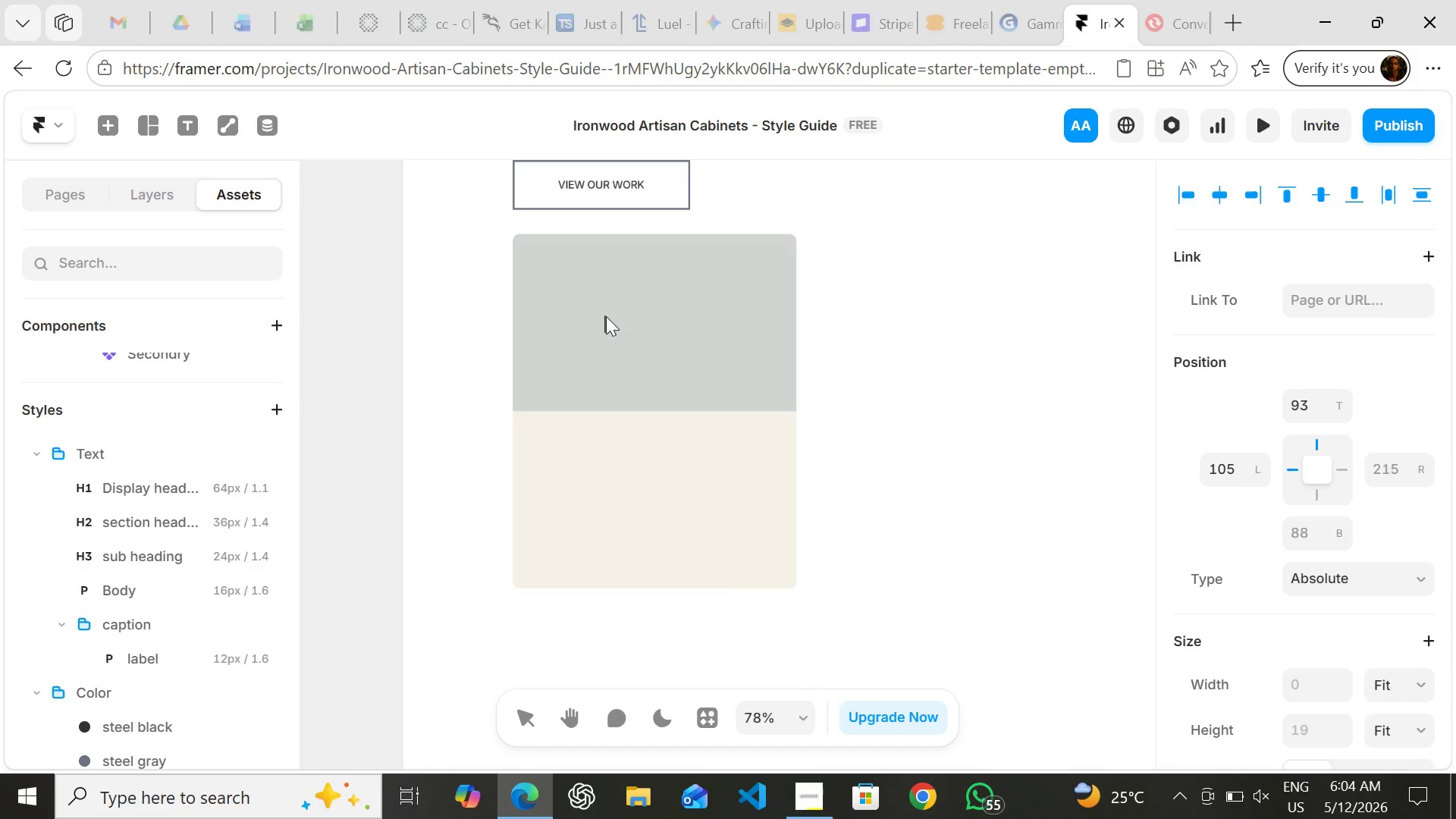 
key(BracketLeft)
 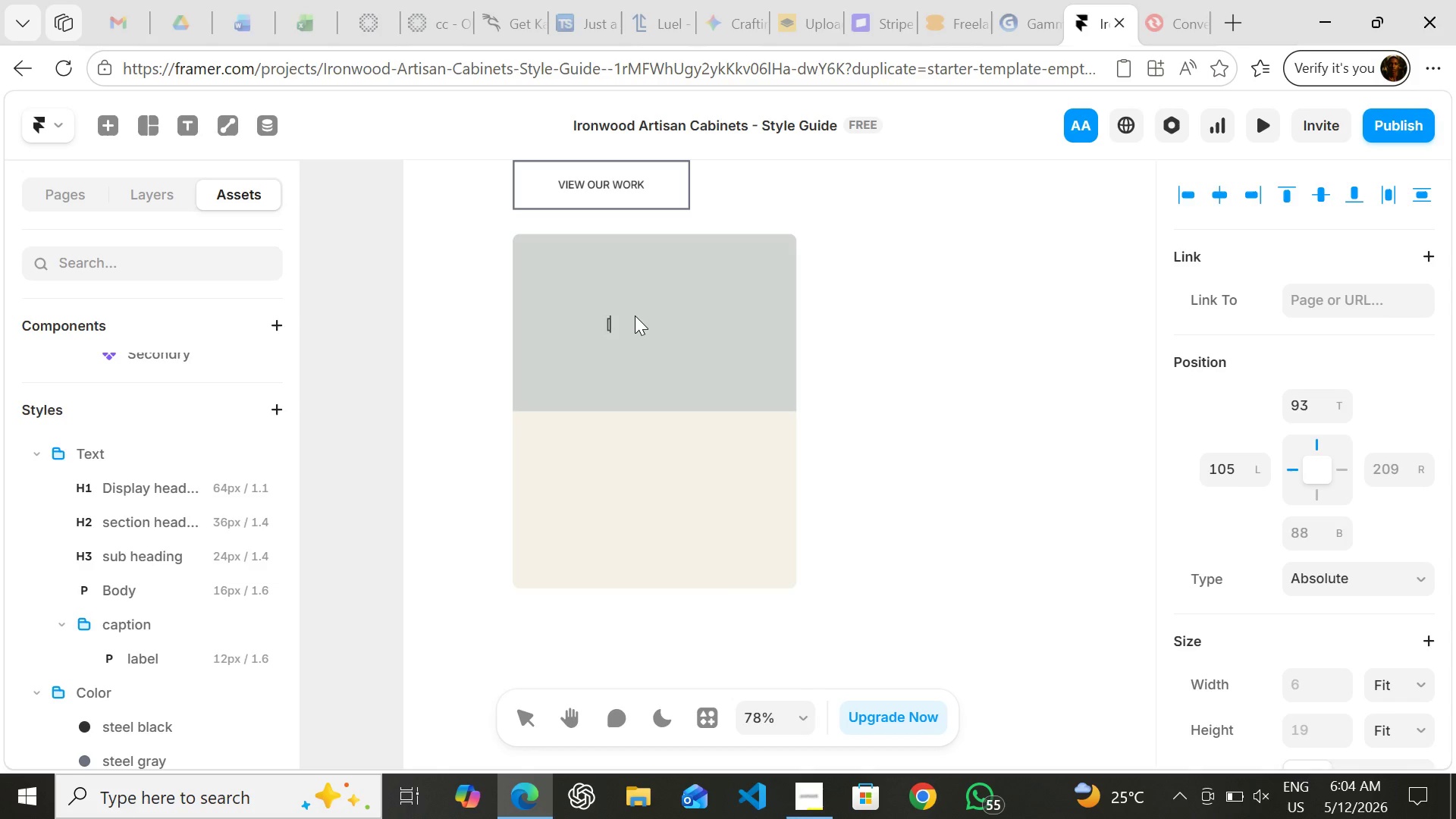 
type(Project Imahe])
 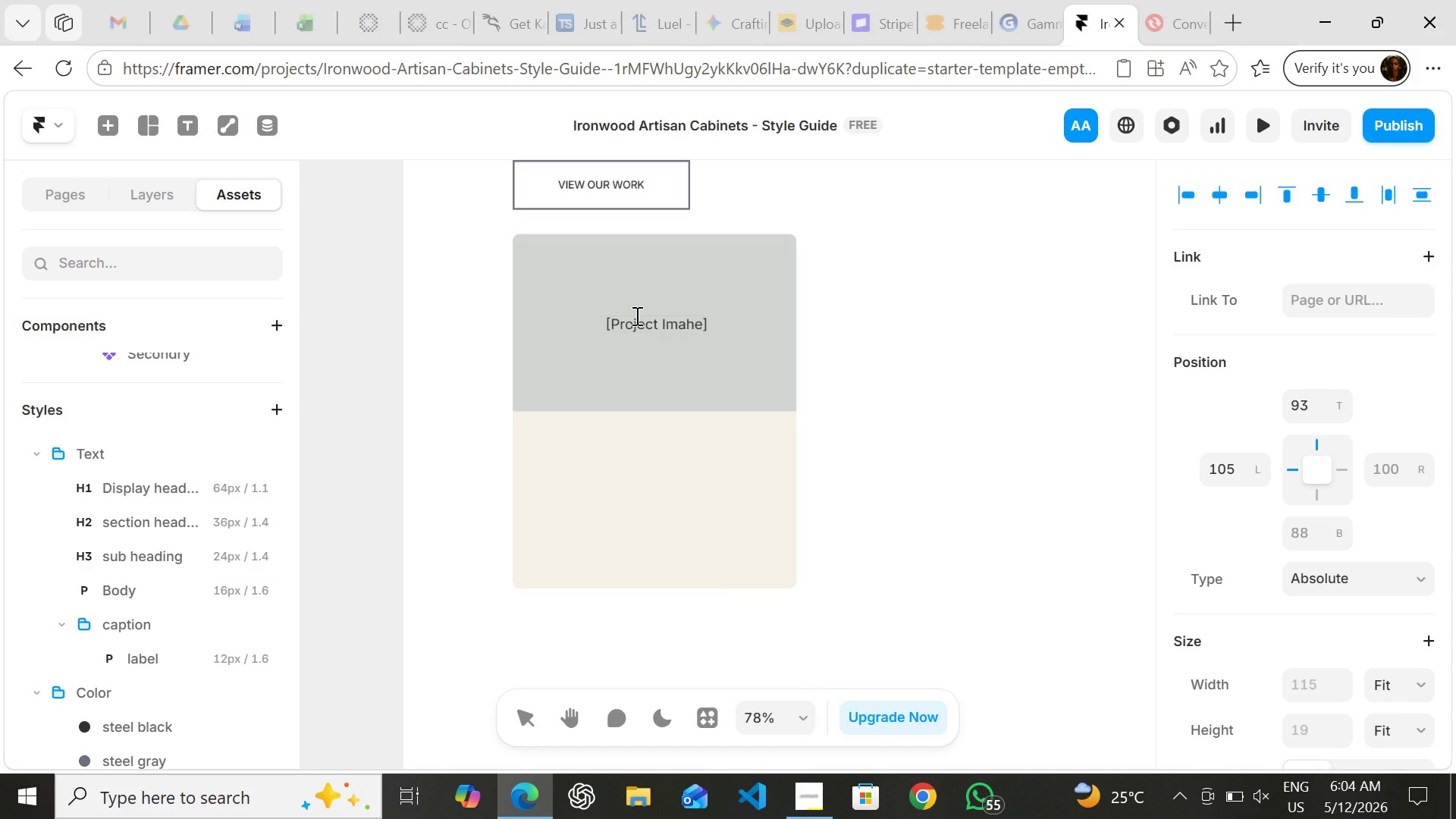 
key(ArrowLeft)
 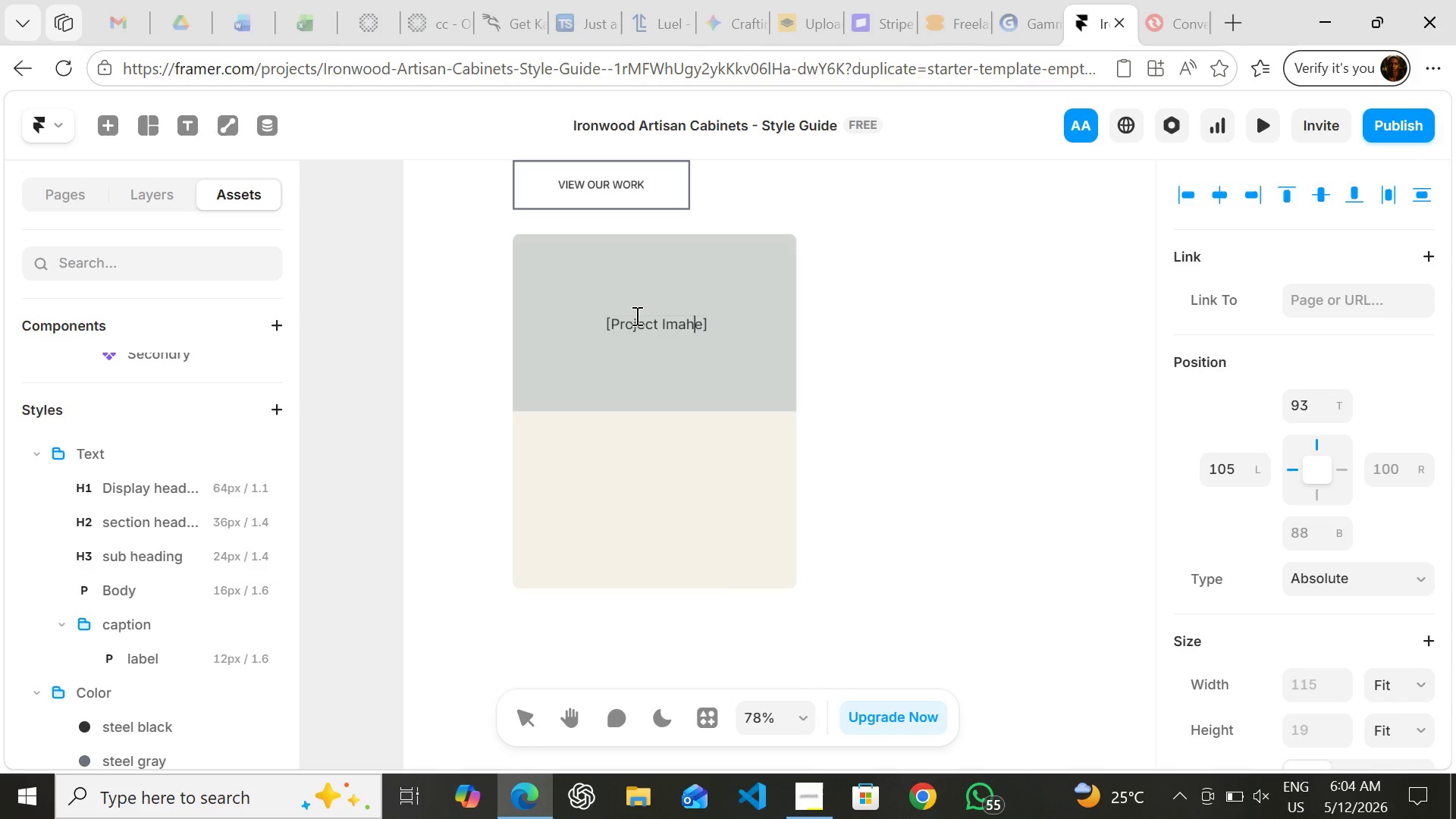 
key(ArrowLeft)
 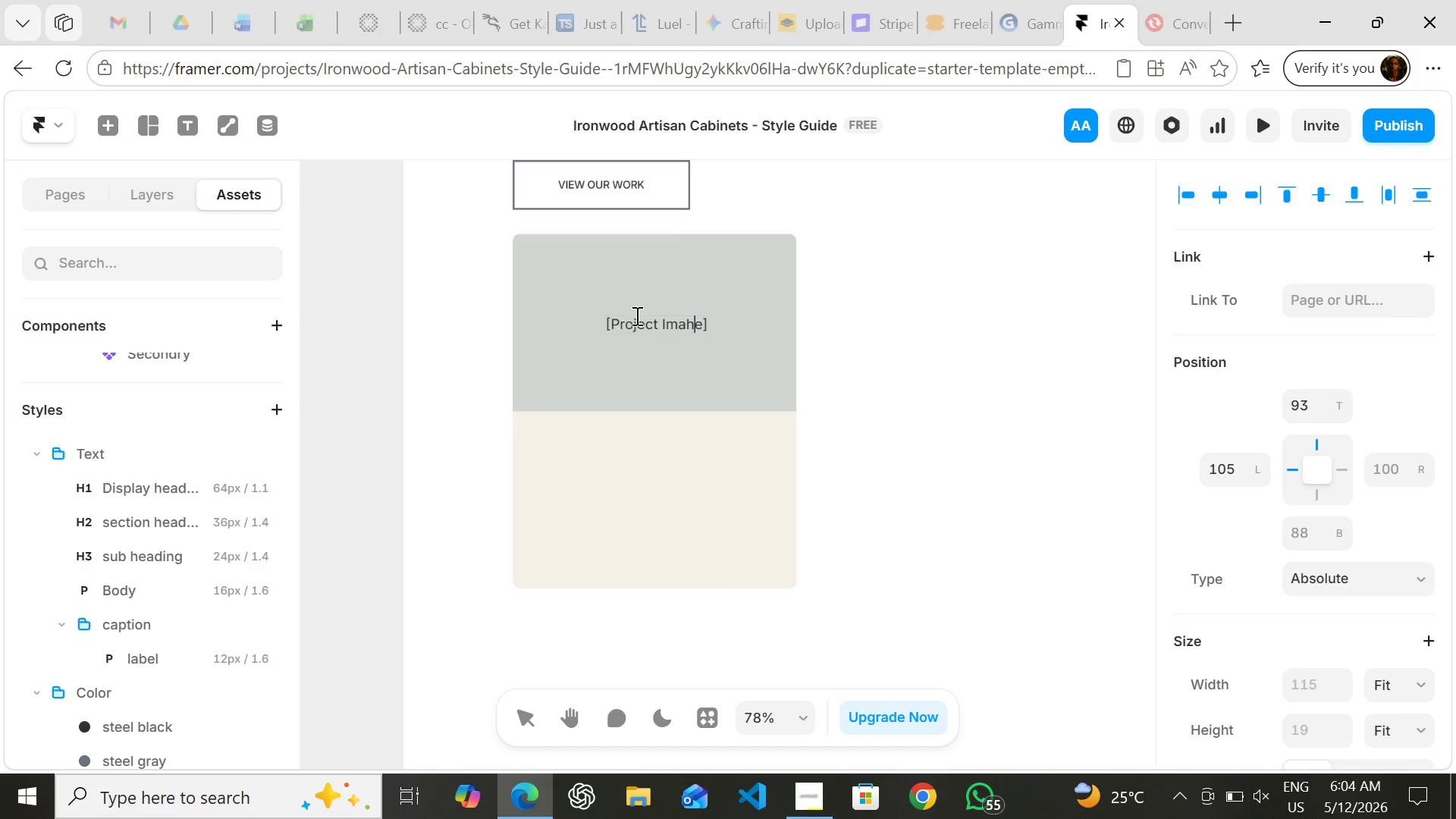 
key(Backspace)
 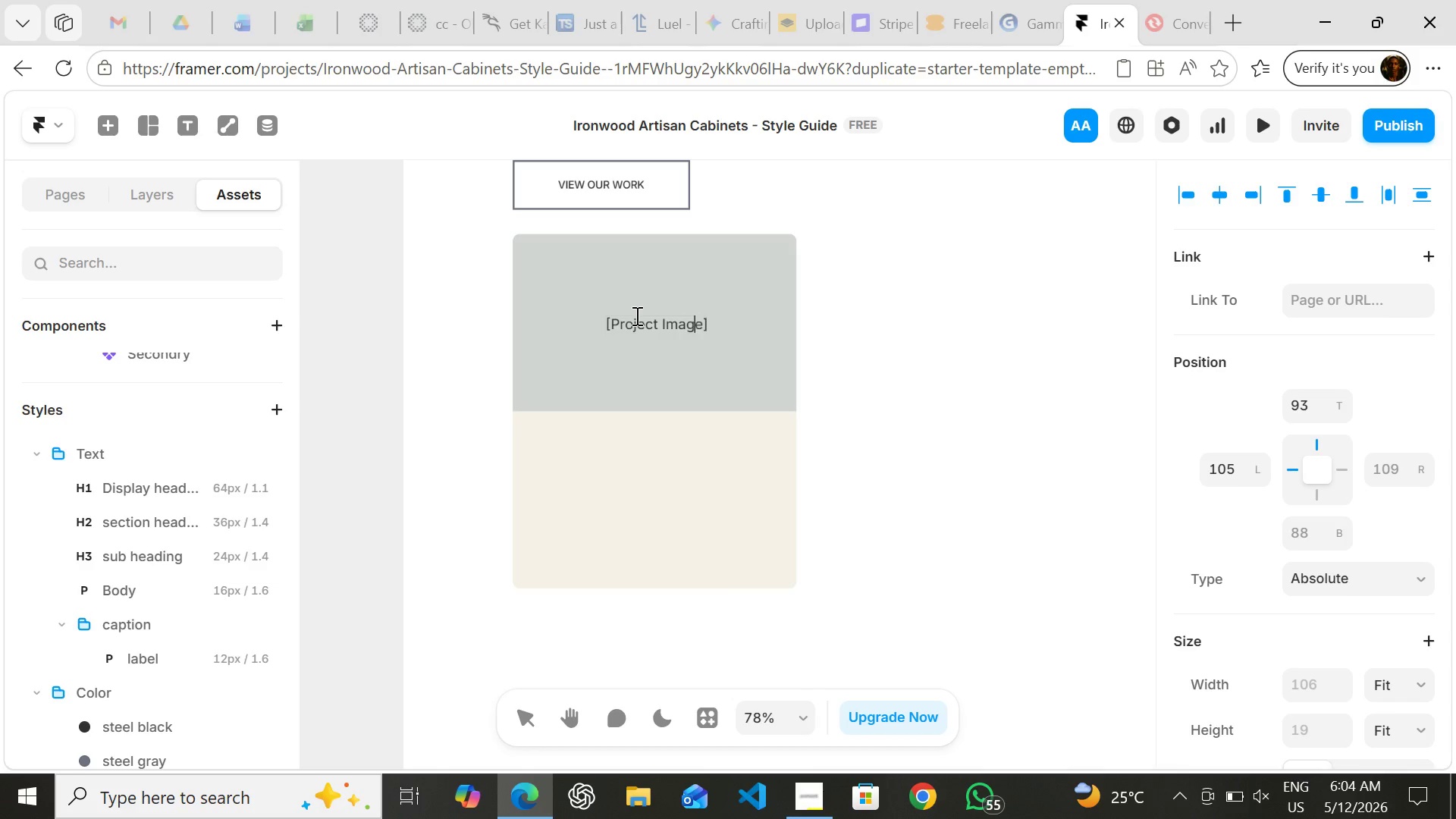 
key(G)
 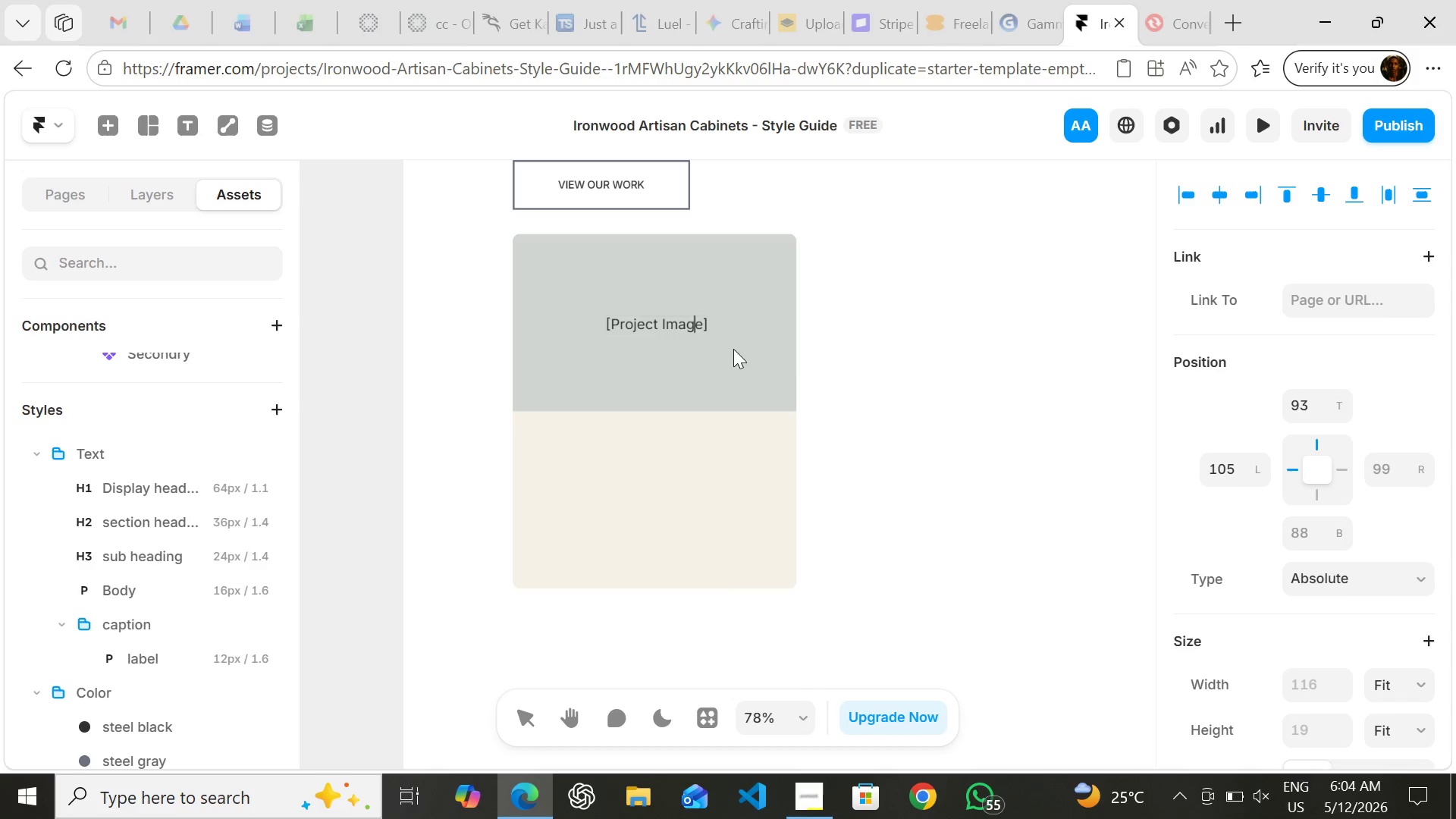 
left_click([899, 358])
 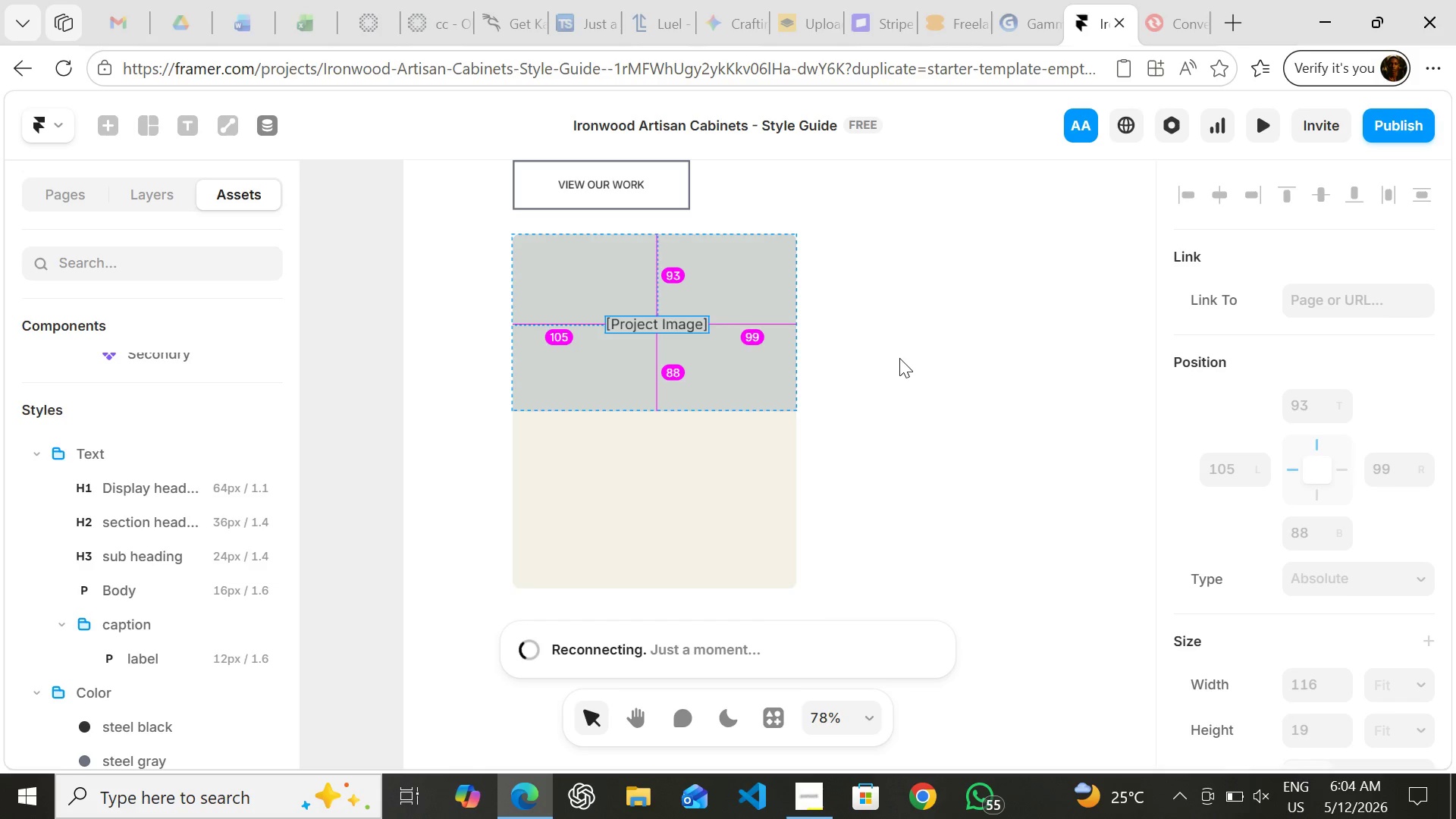 
wait(17.75)
 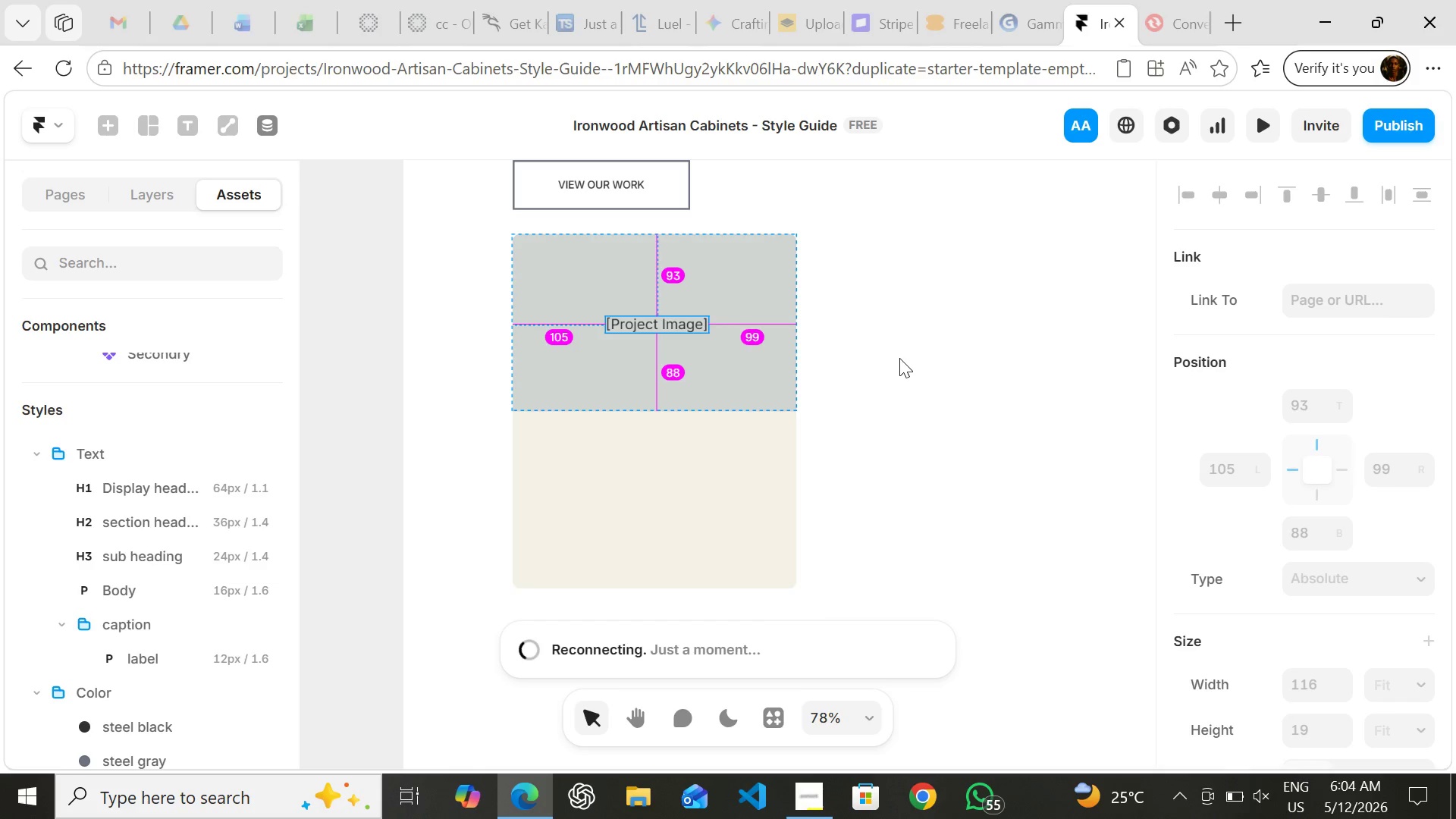 
mouse_move([1256, 494])
 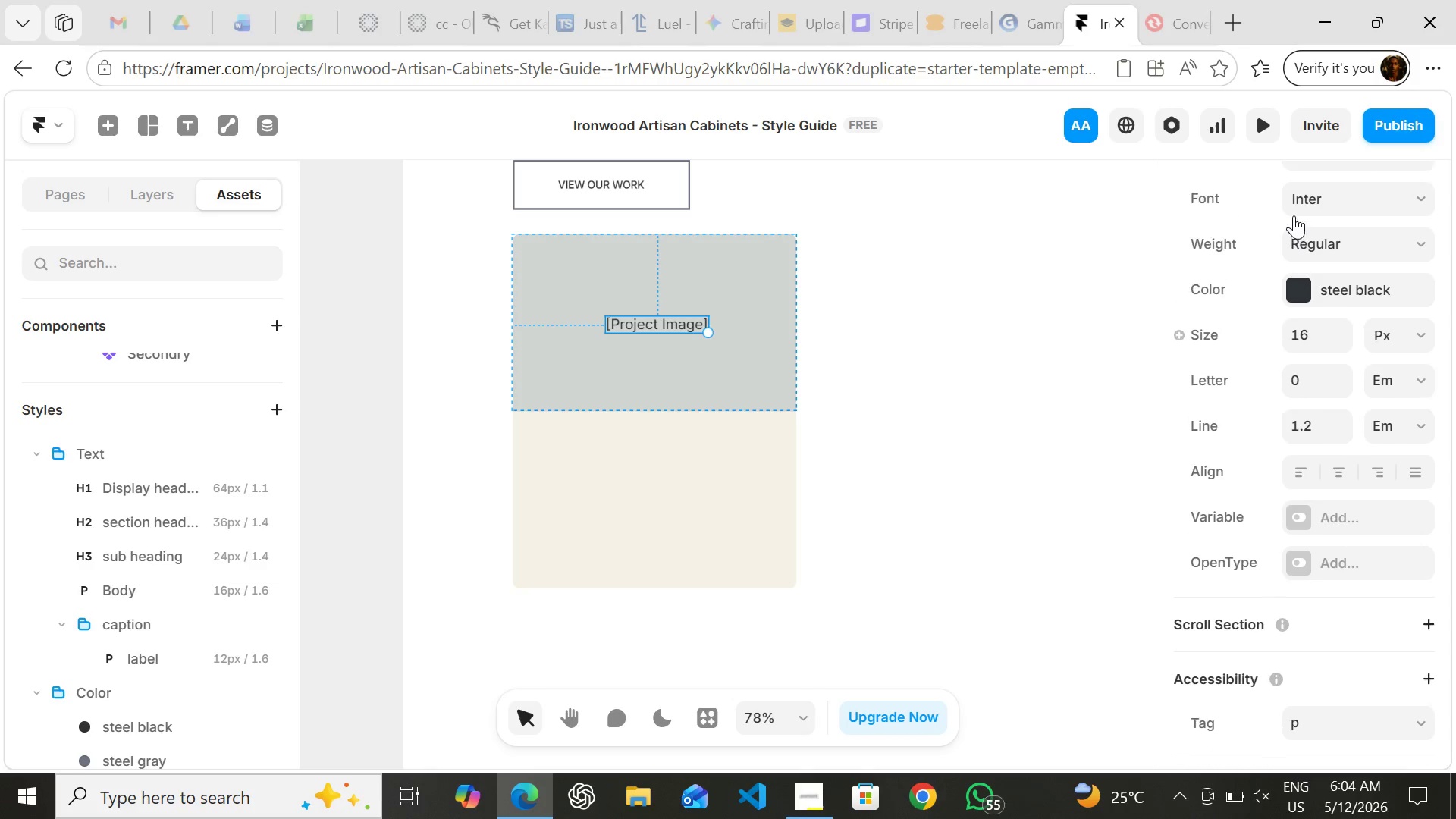 
left_click([1294, 215])
 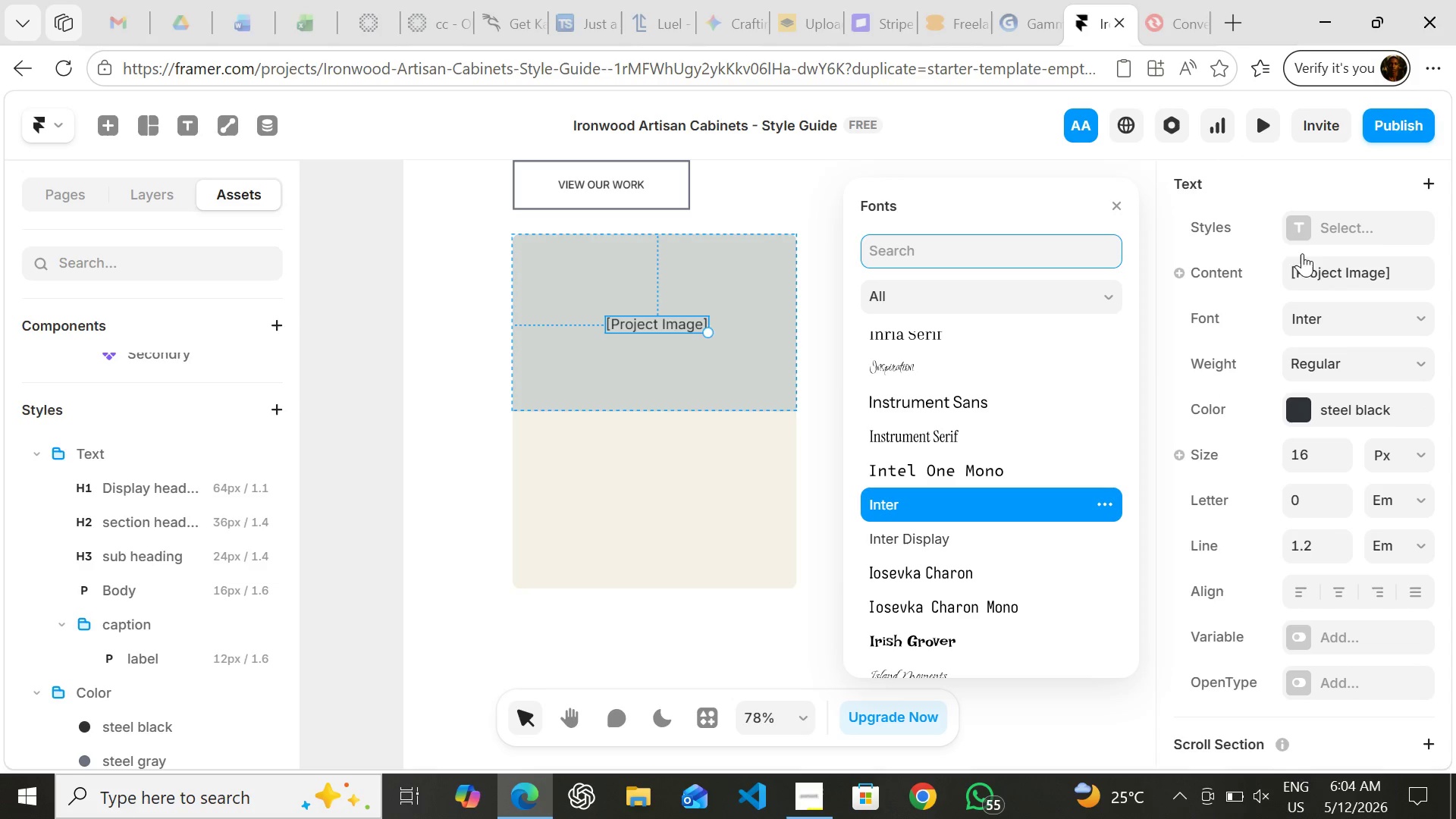 
left_click([1289, 224])
 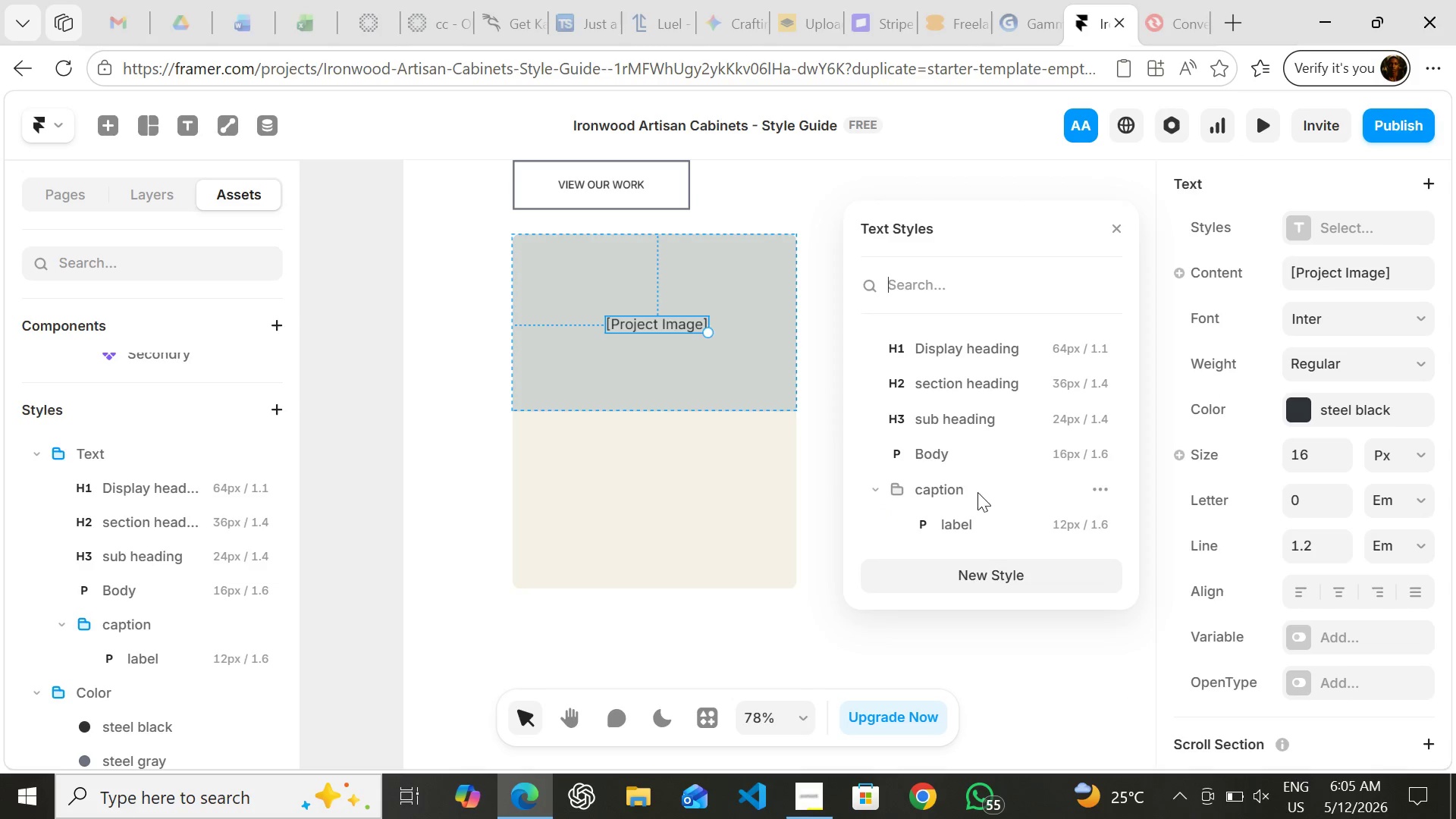 
left_click([977, 529])
 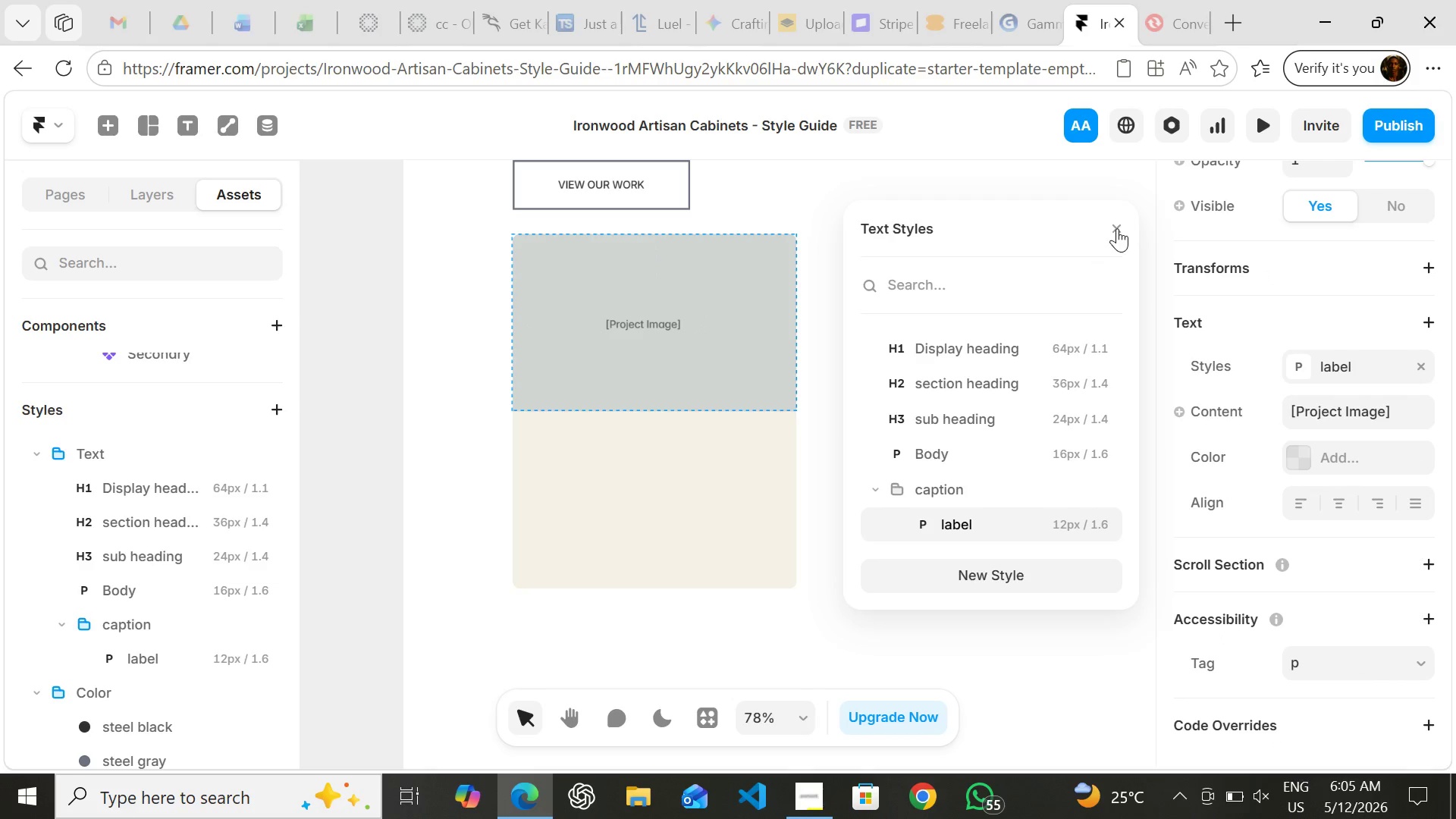 
left_click([1123, 224])
 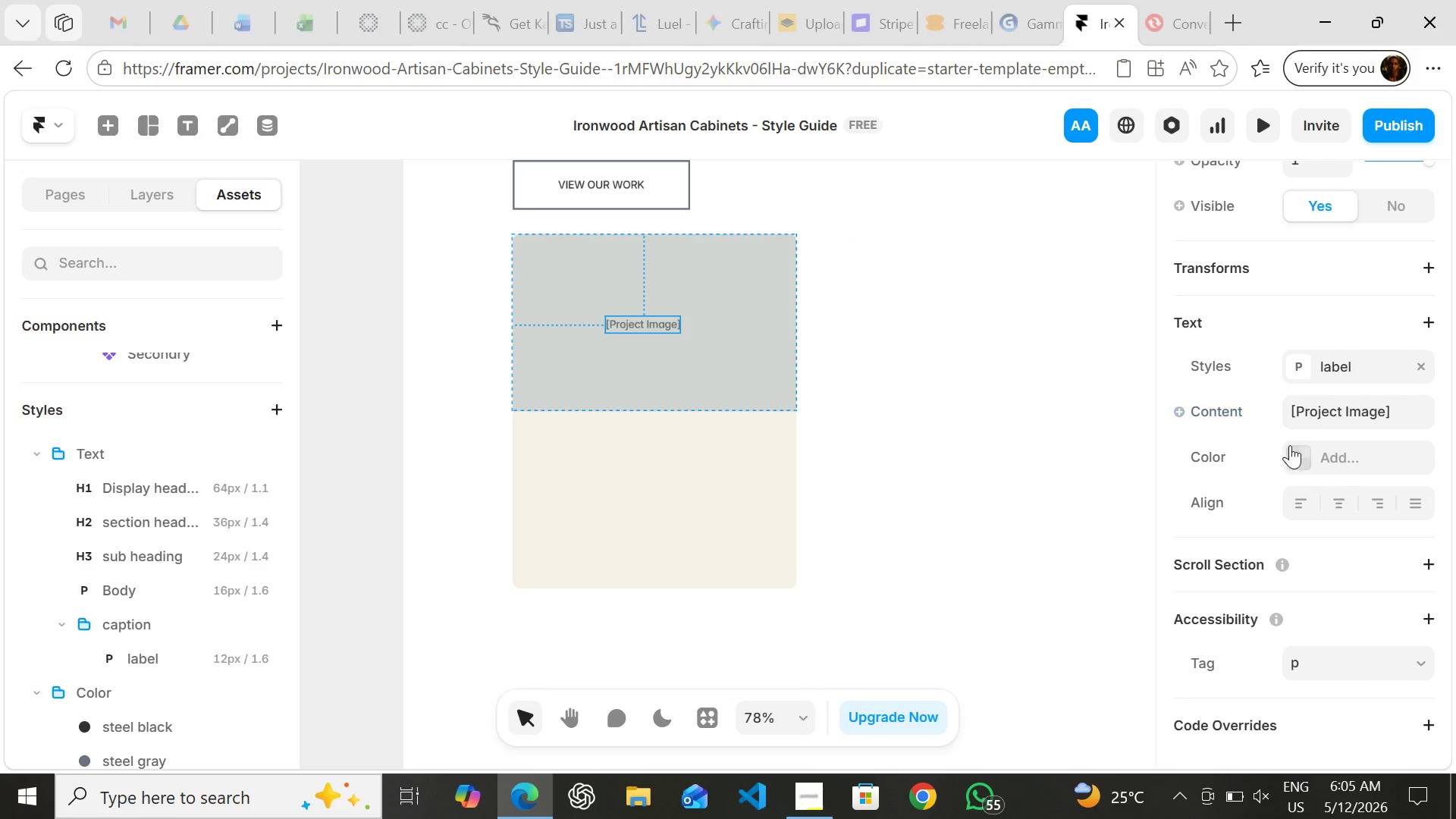 
left_click([1294, 450])
 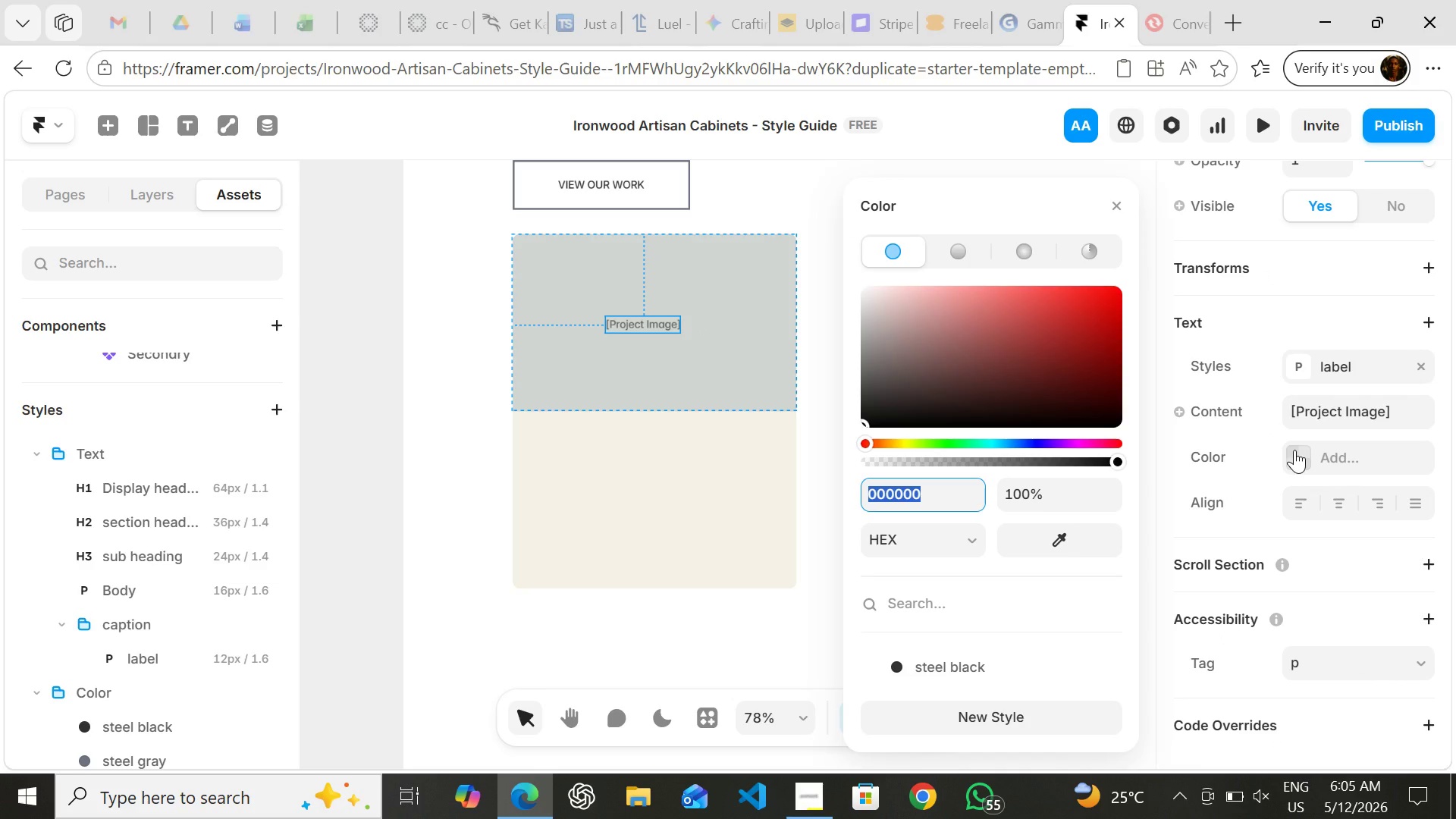 
wait(7.96)
 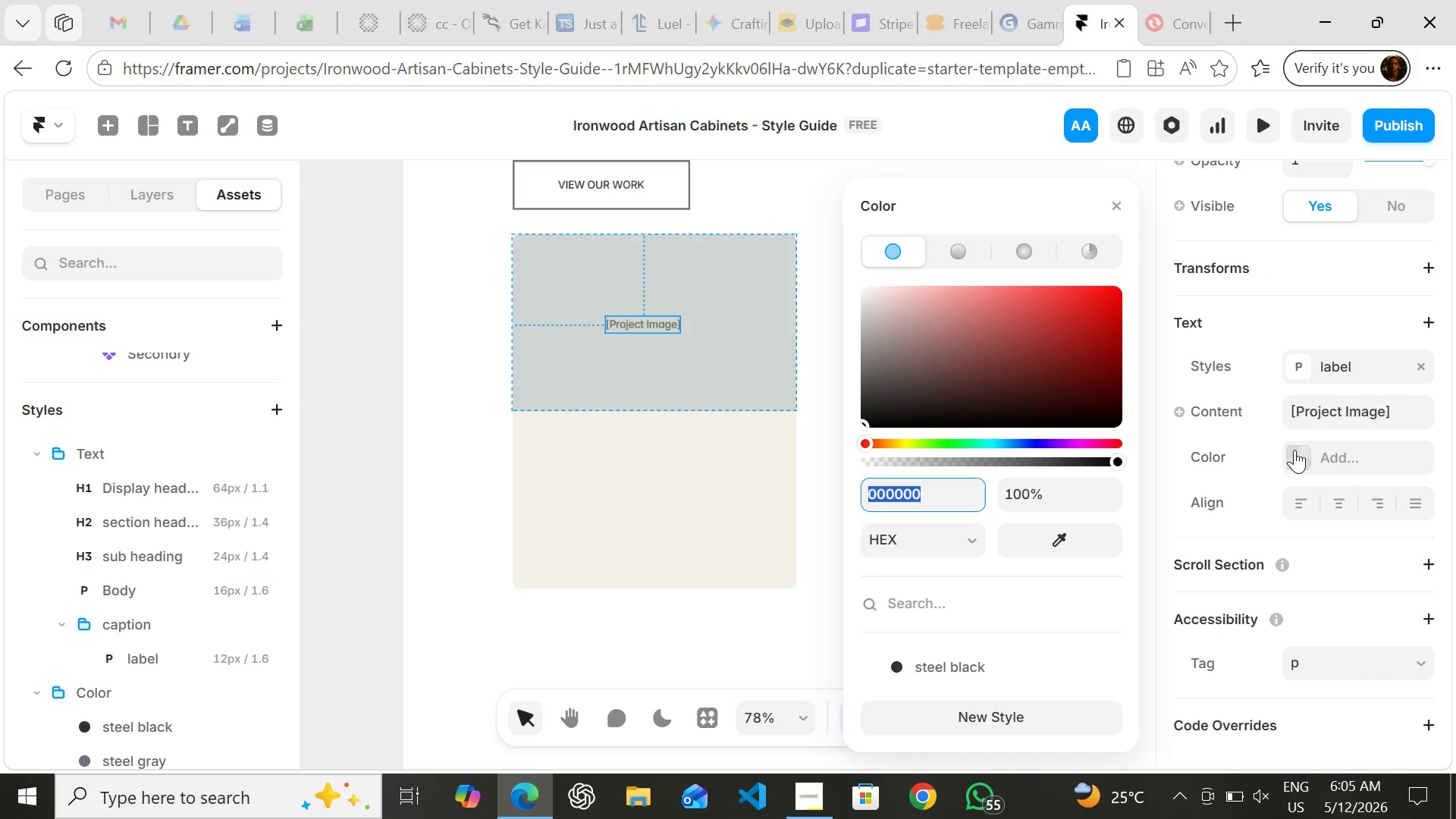 
mouse_move([1003, 602])
 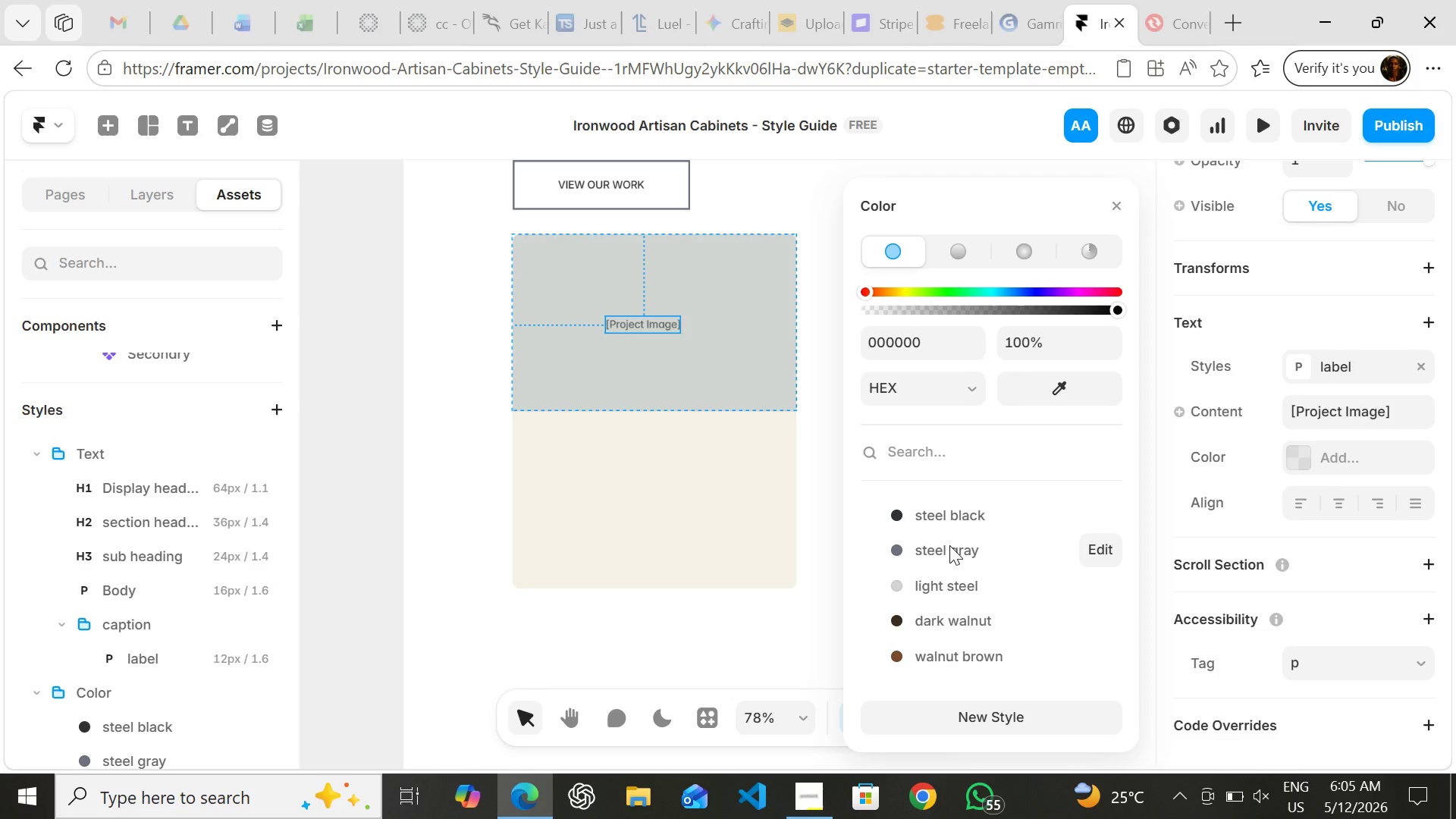 
left_click([949, 545])
 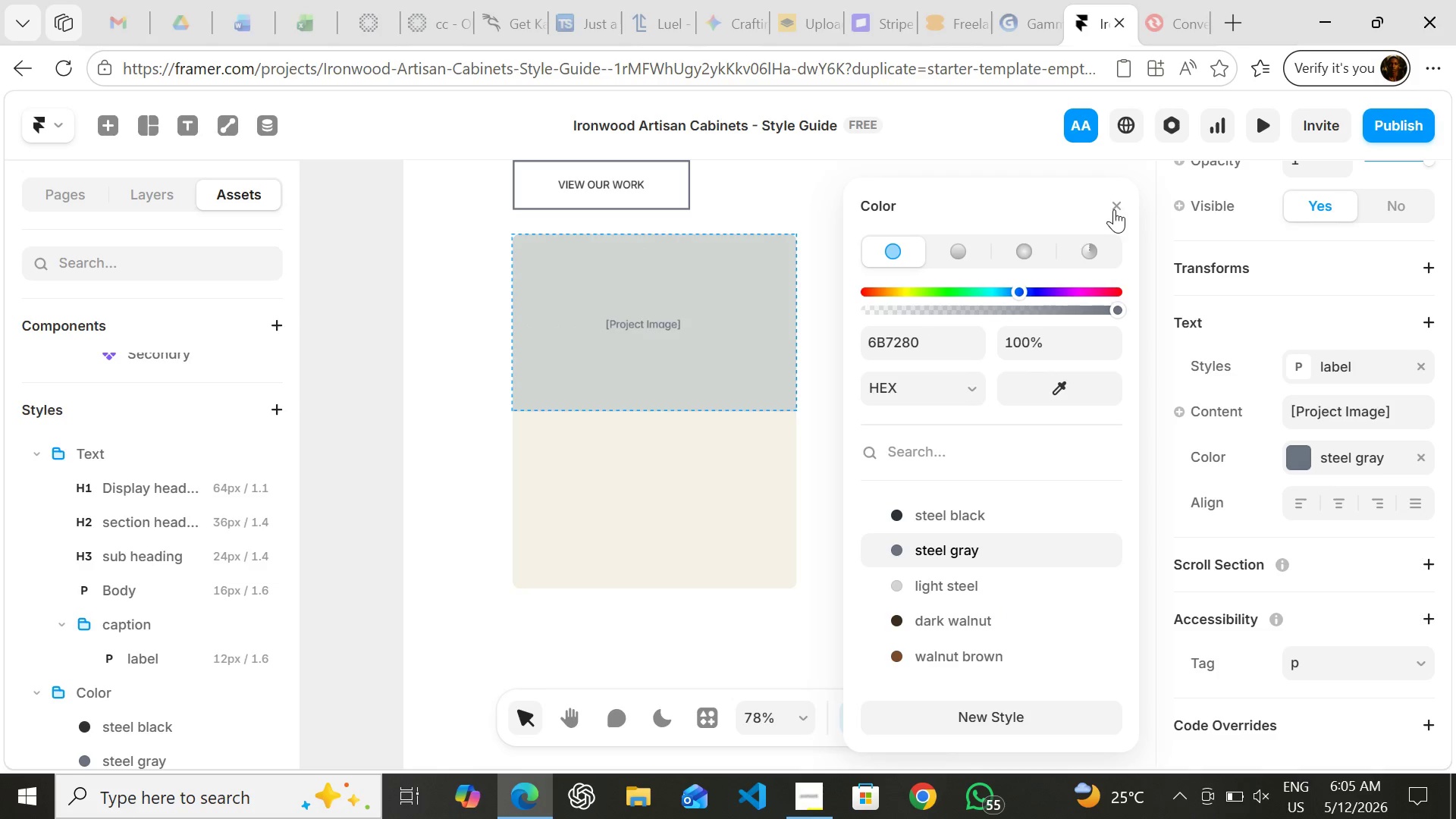 
left_click([1114, 209])
 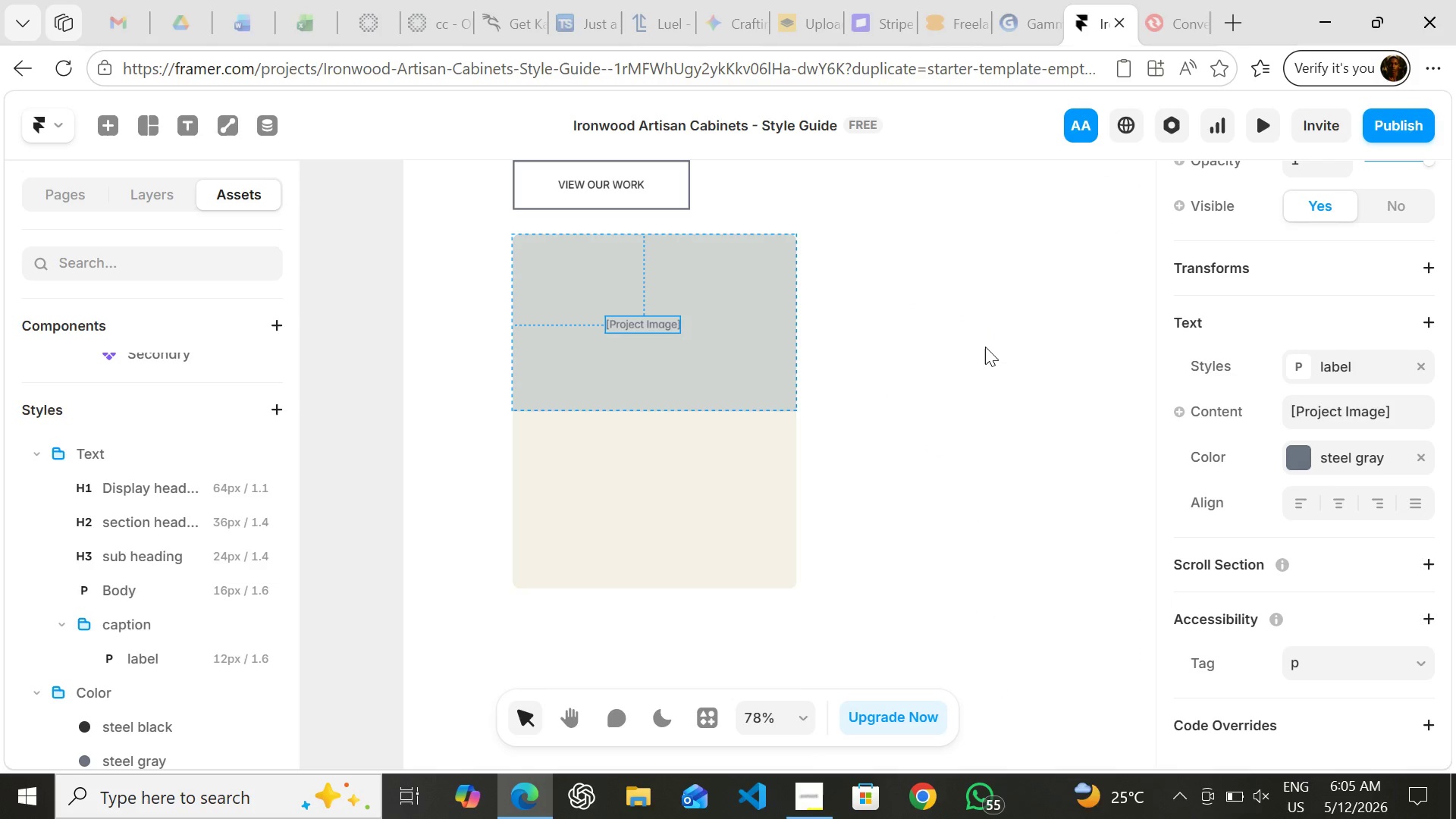 
left_click([985, 347])
 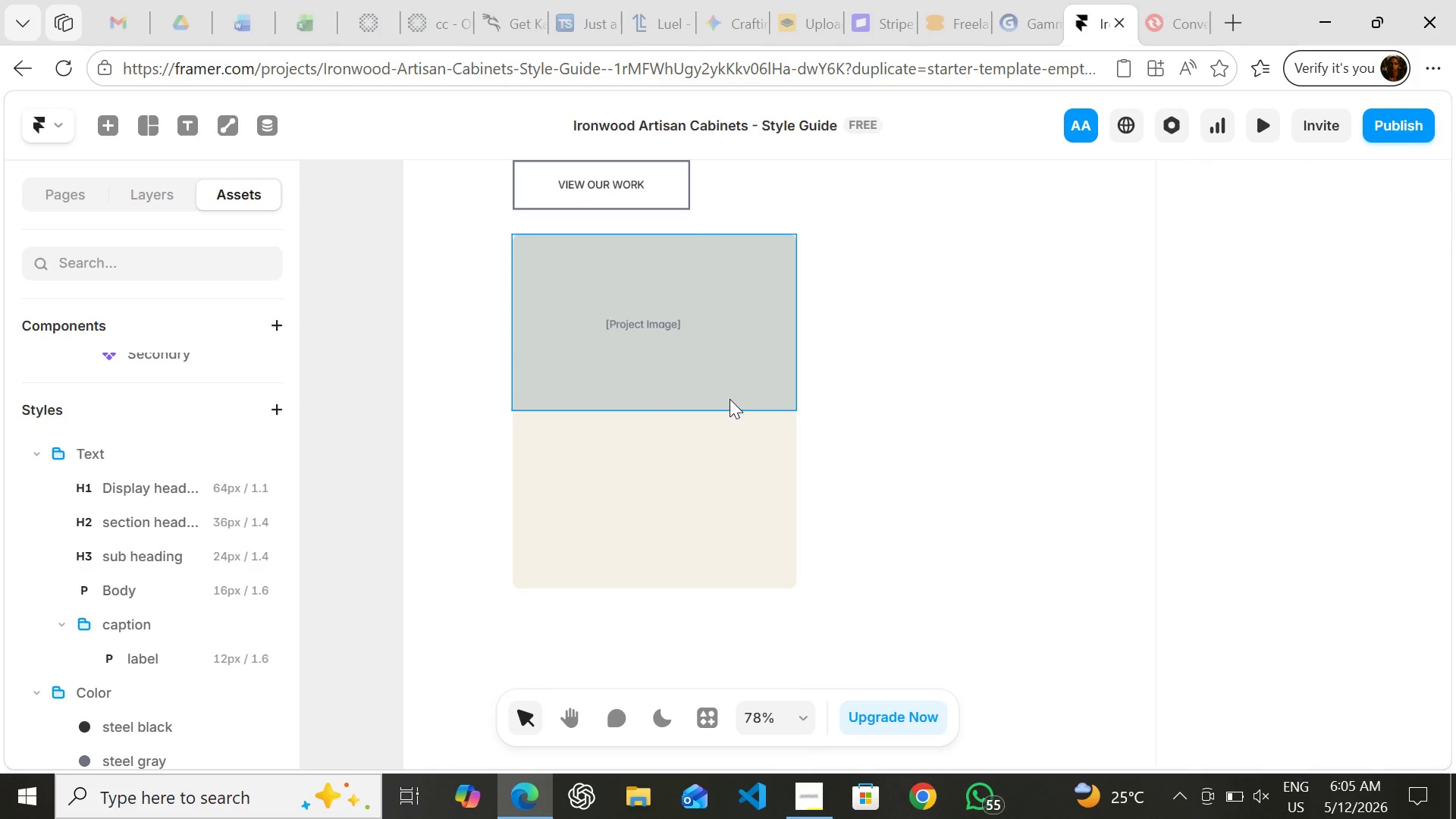 
left_click([730, 399])
 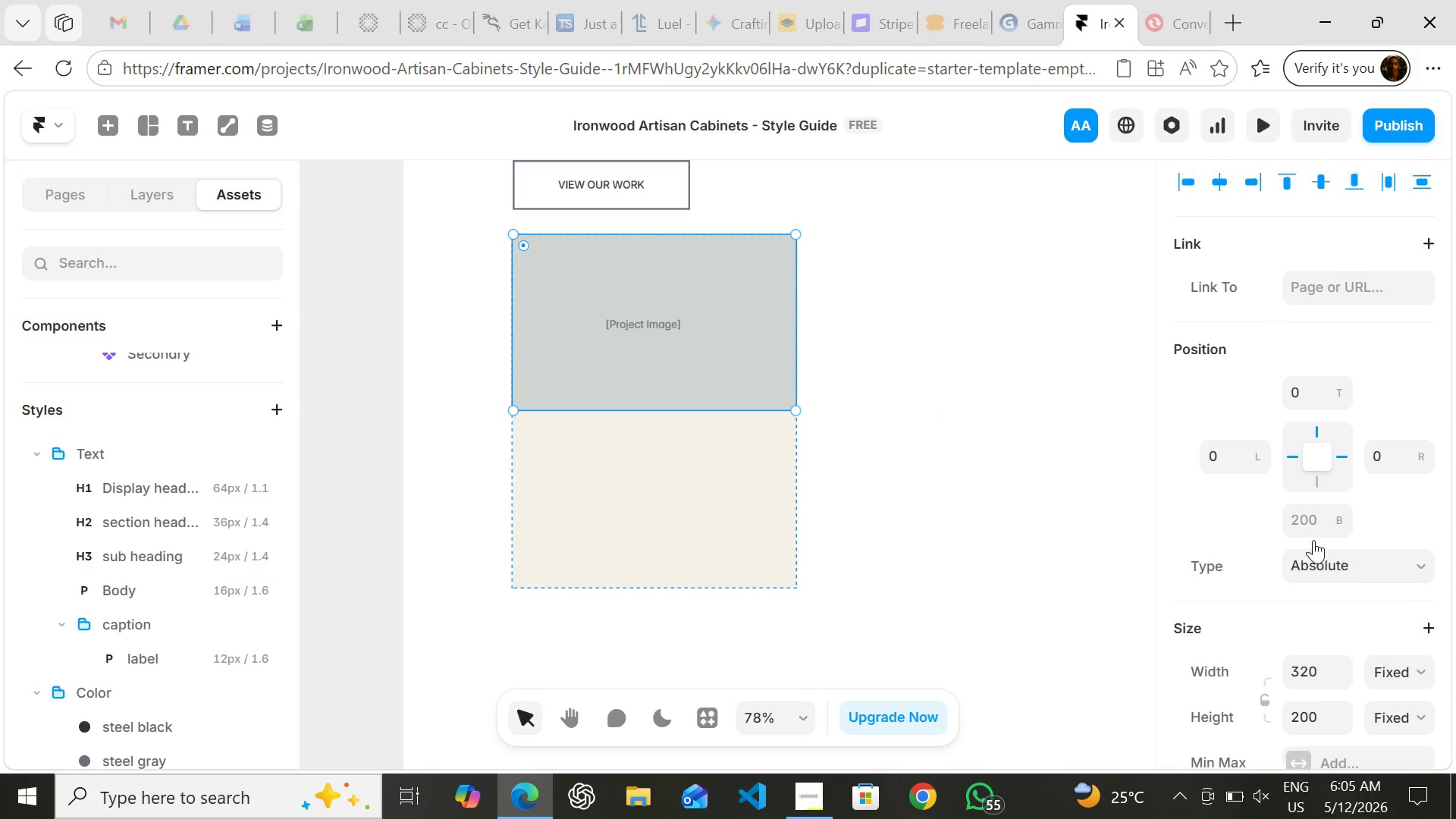 
wait(6.26)
 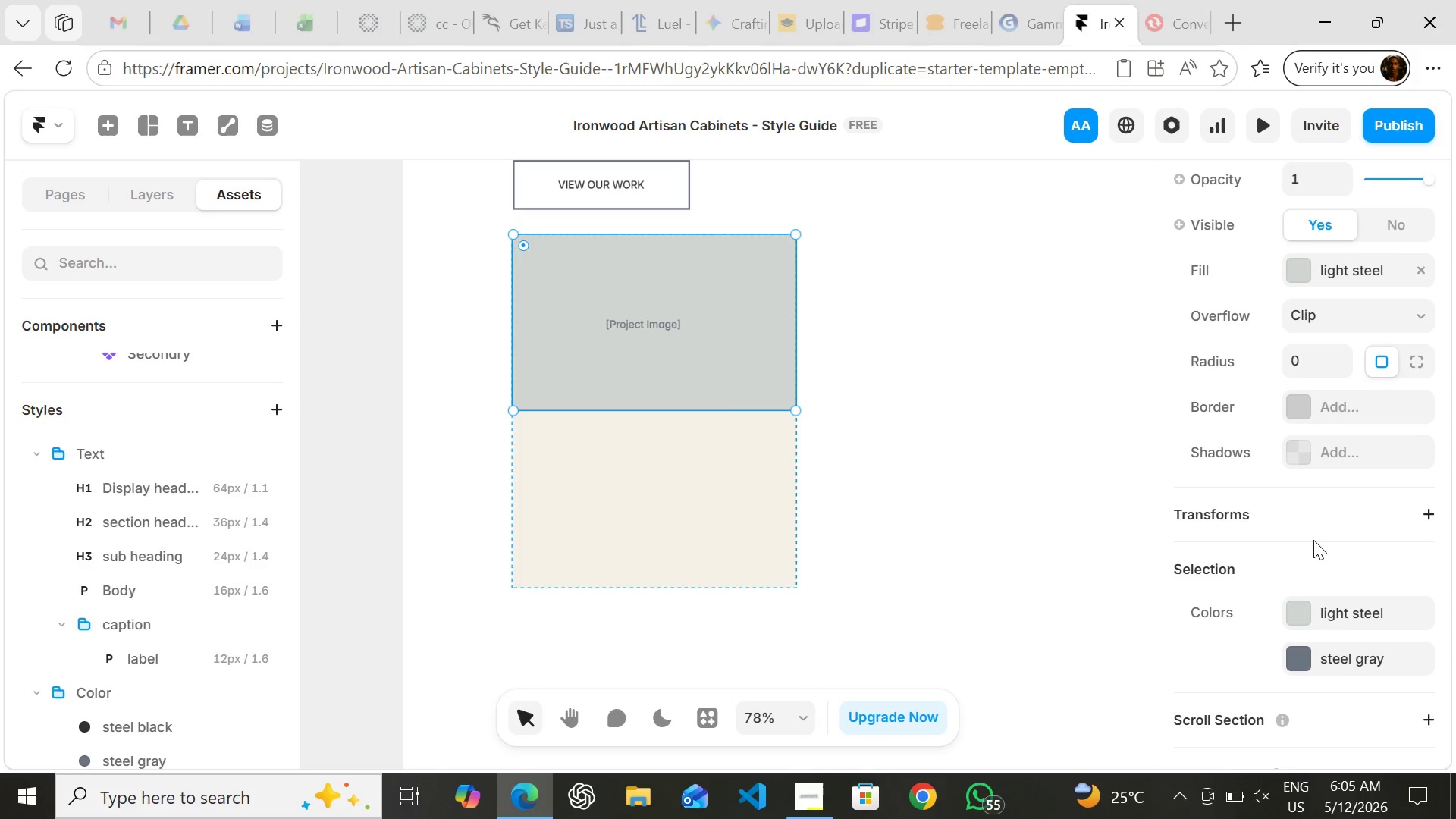 
left_click([1325, 601])
 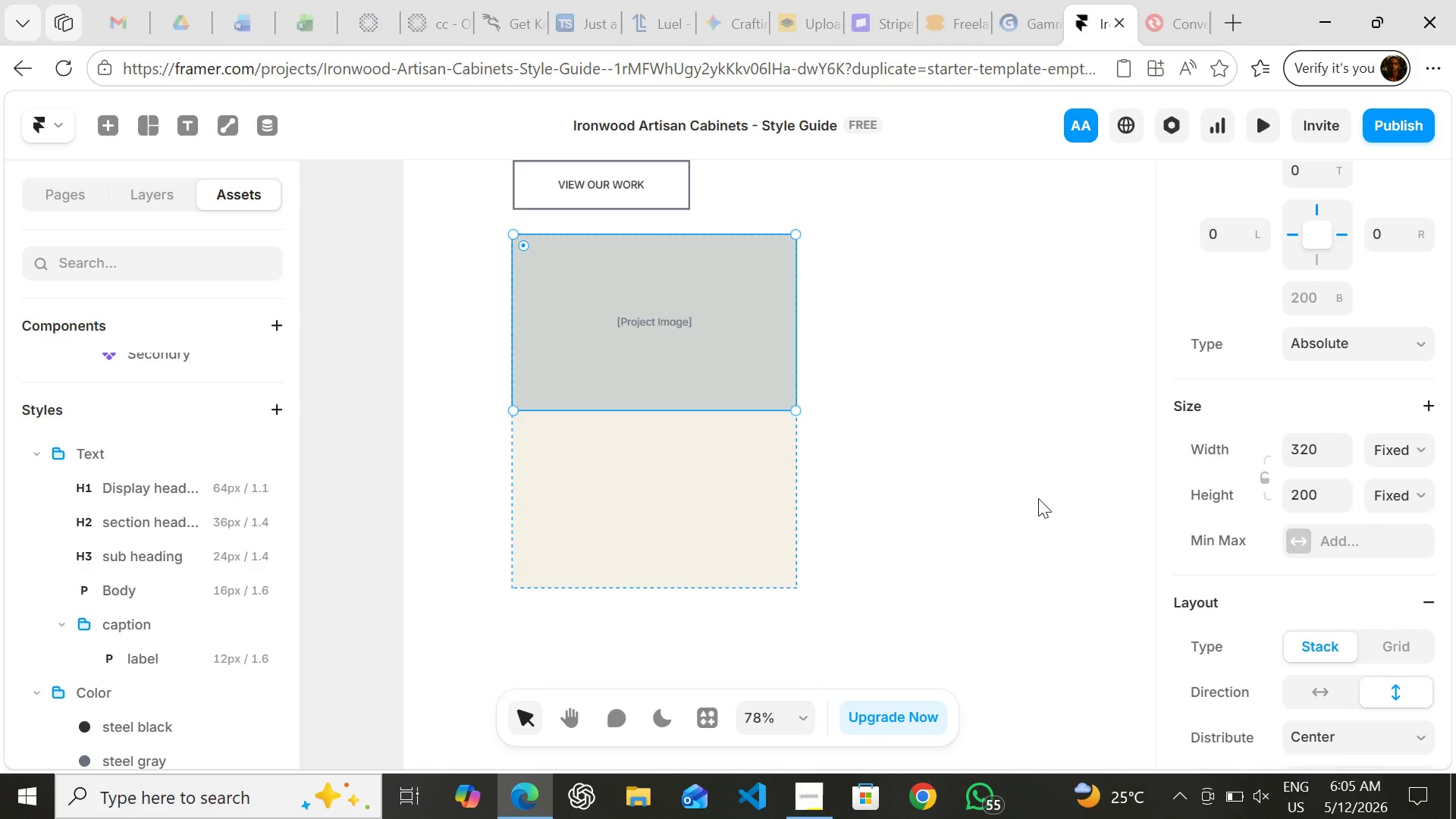 
left_click([1038, 498])
 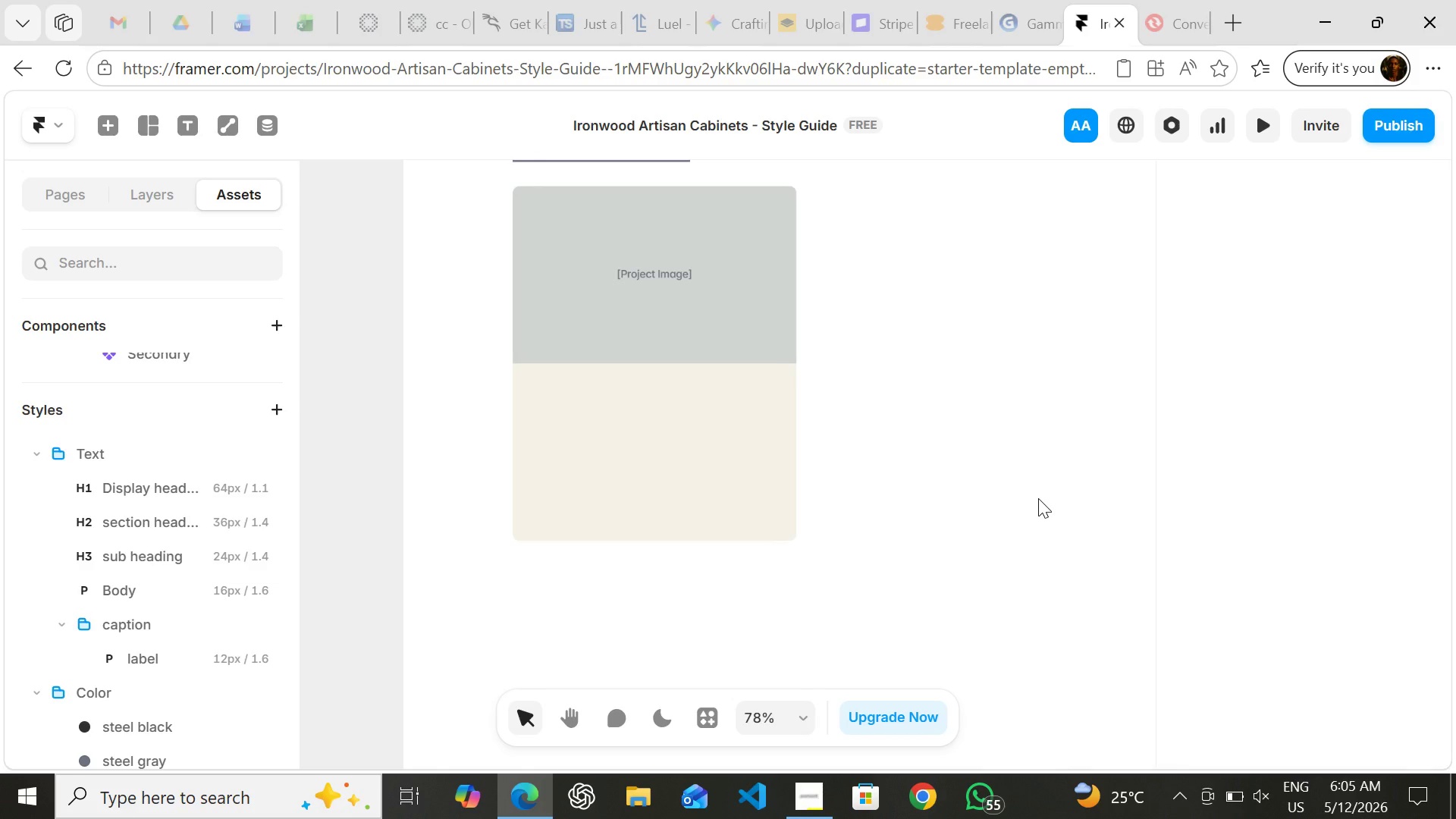 
wait(14.83)
 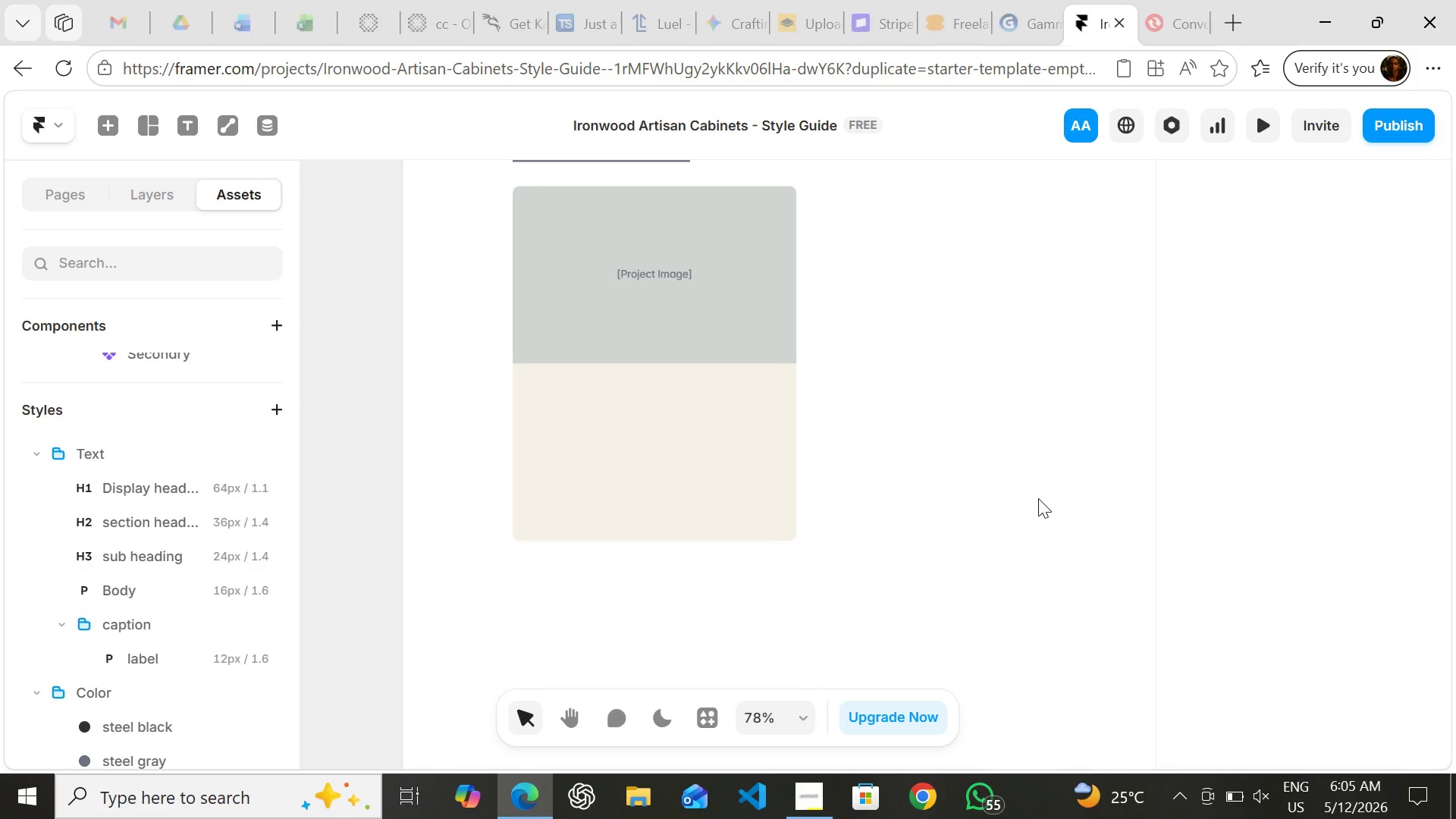 
key(F)
 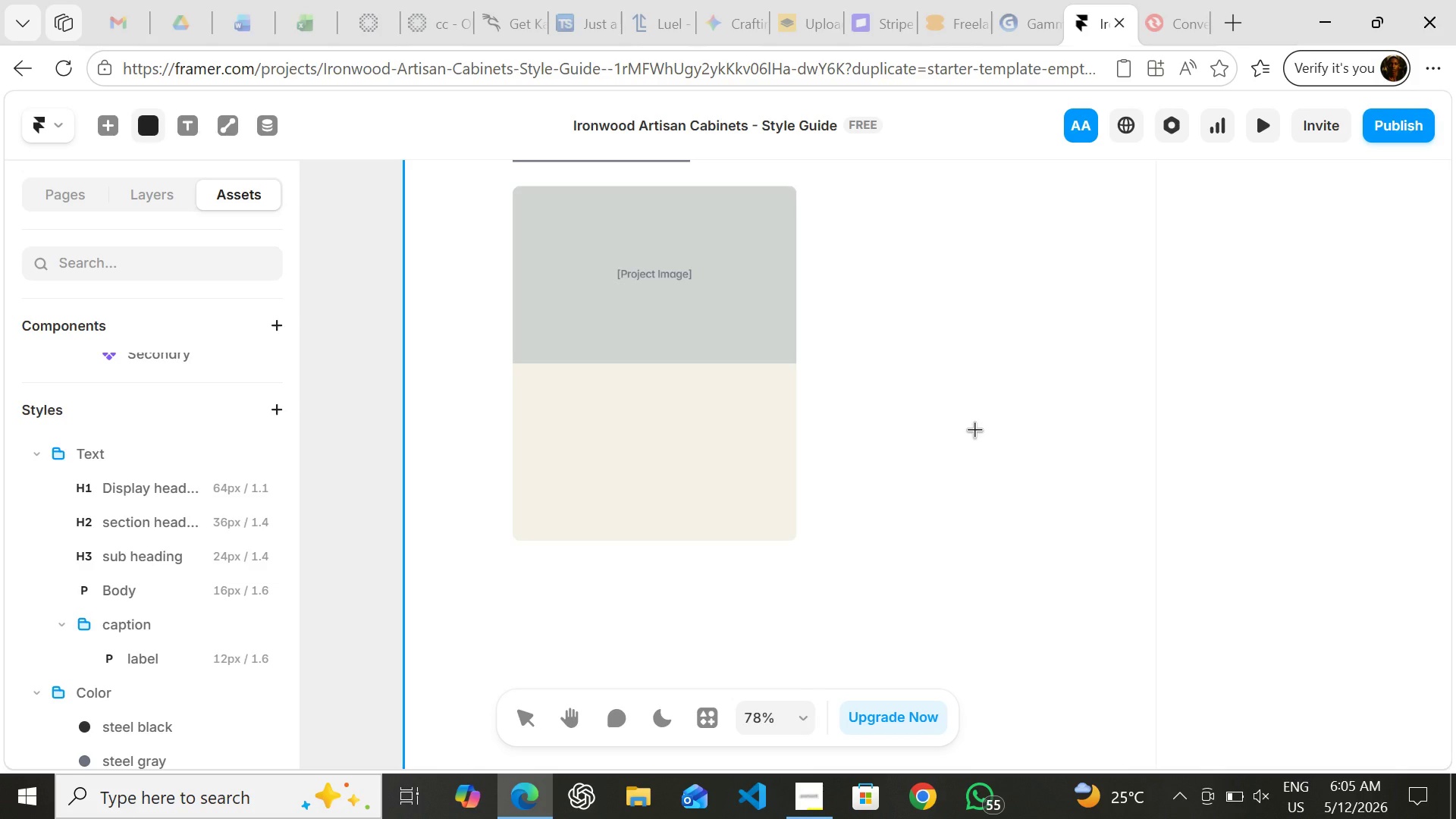 
key(F)
 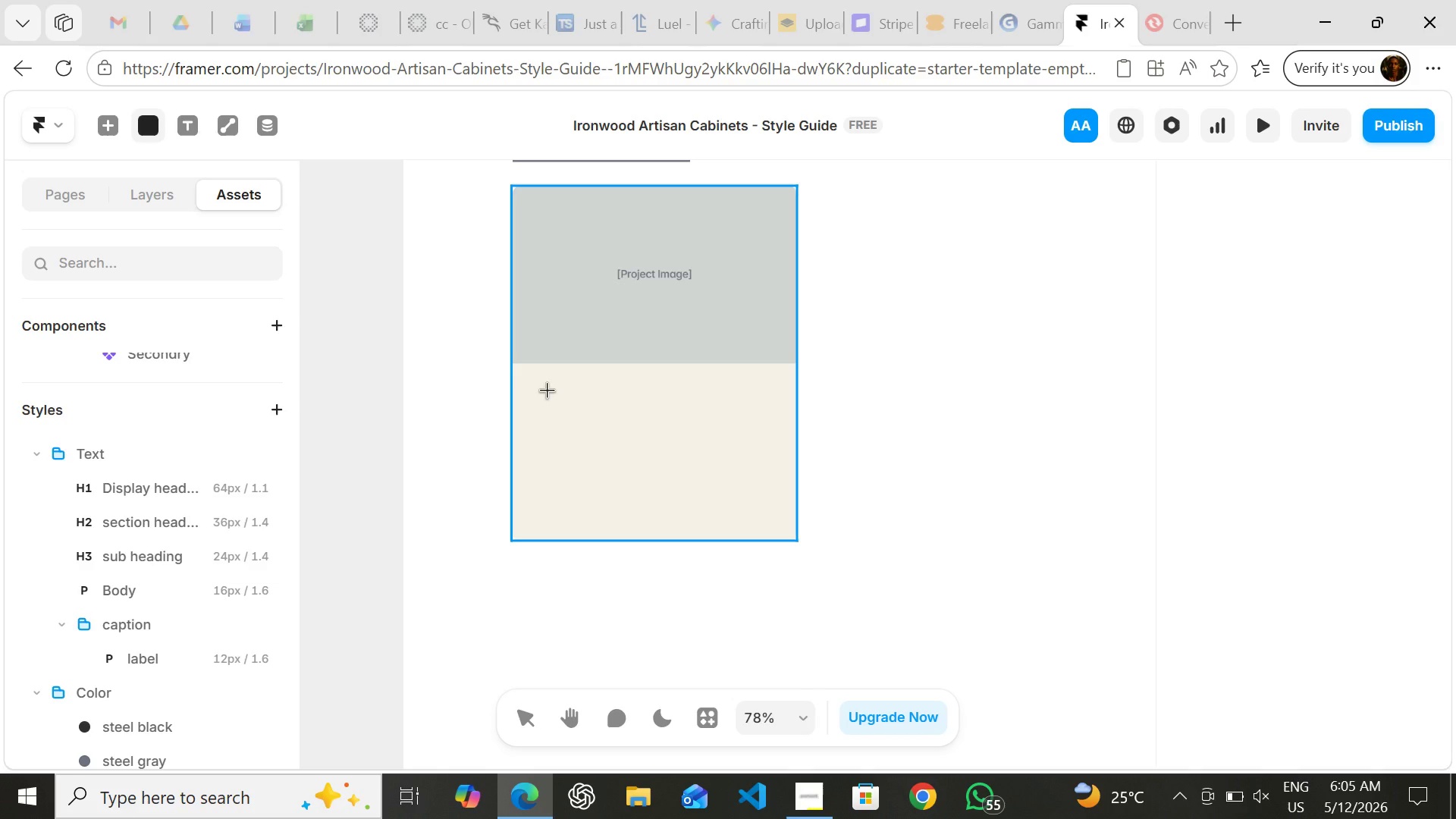 
wait(7.64)
 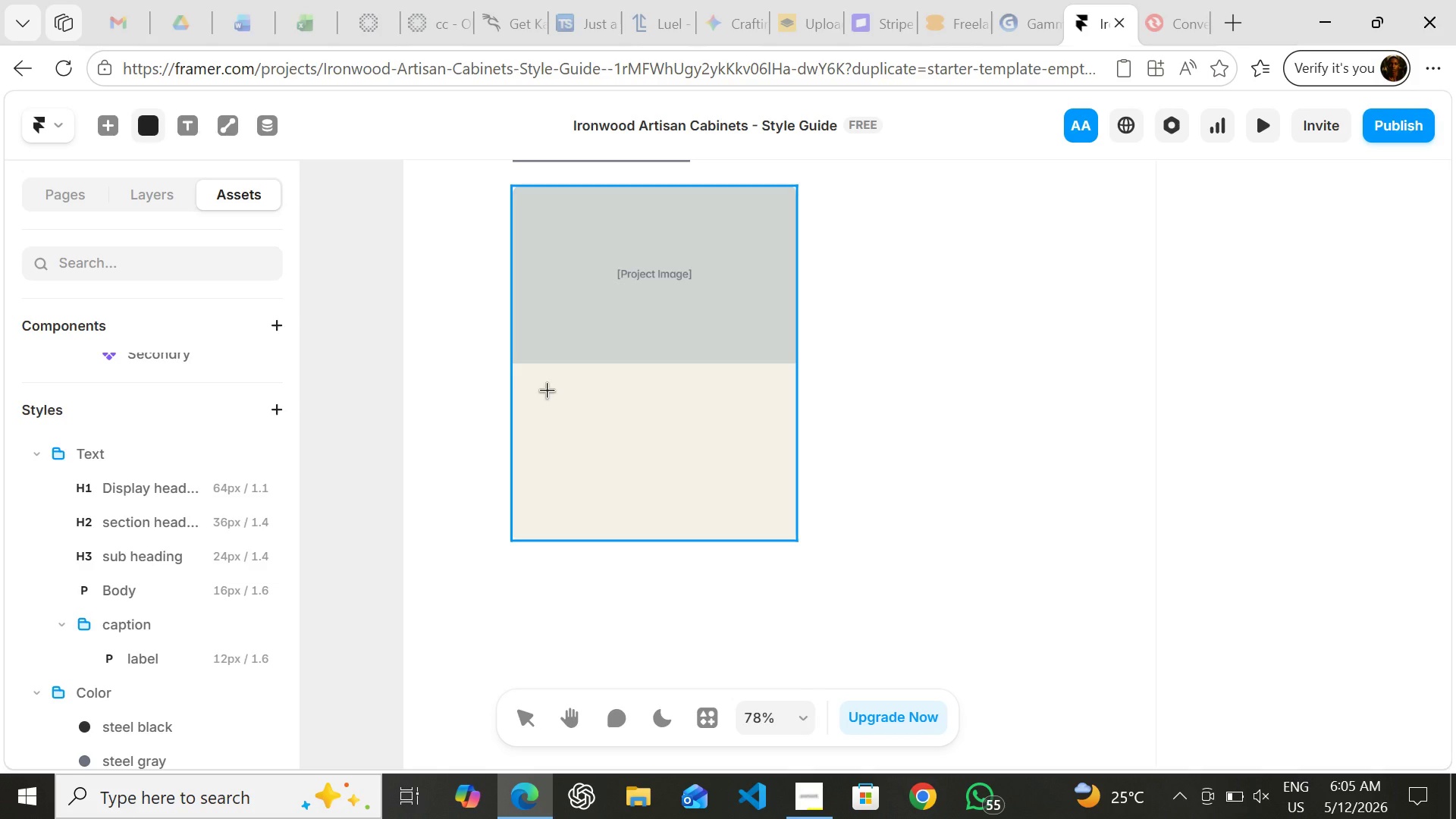 
left_click_drag(start_coordinate=[535, 389], to_coordinate=[689, 428])
 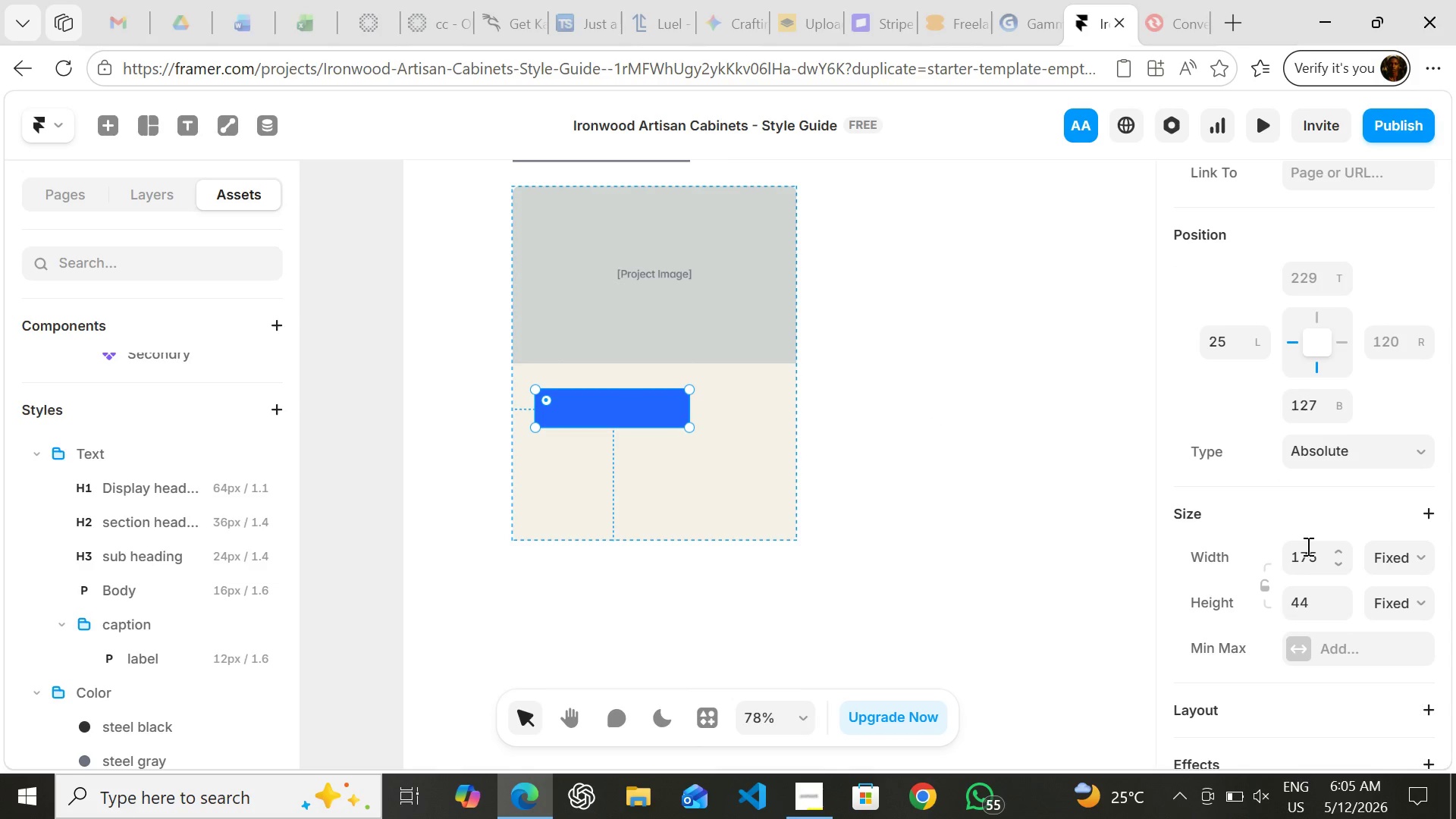 
left_click([1309, 548])
 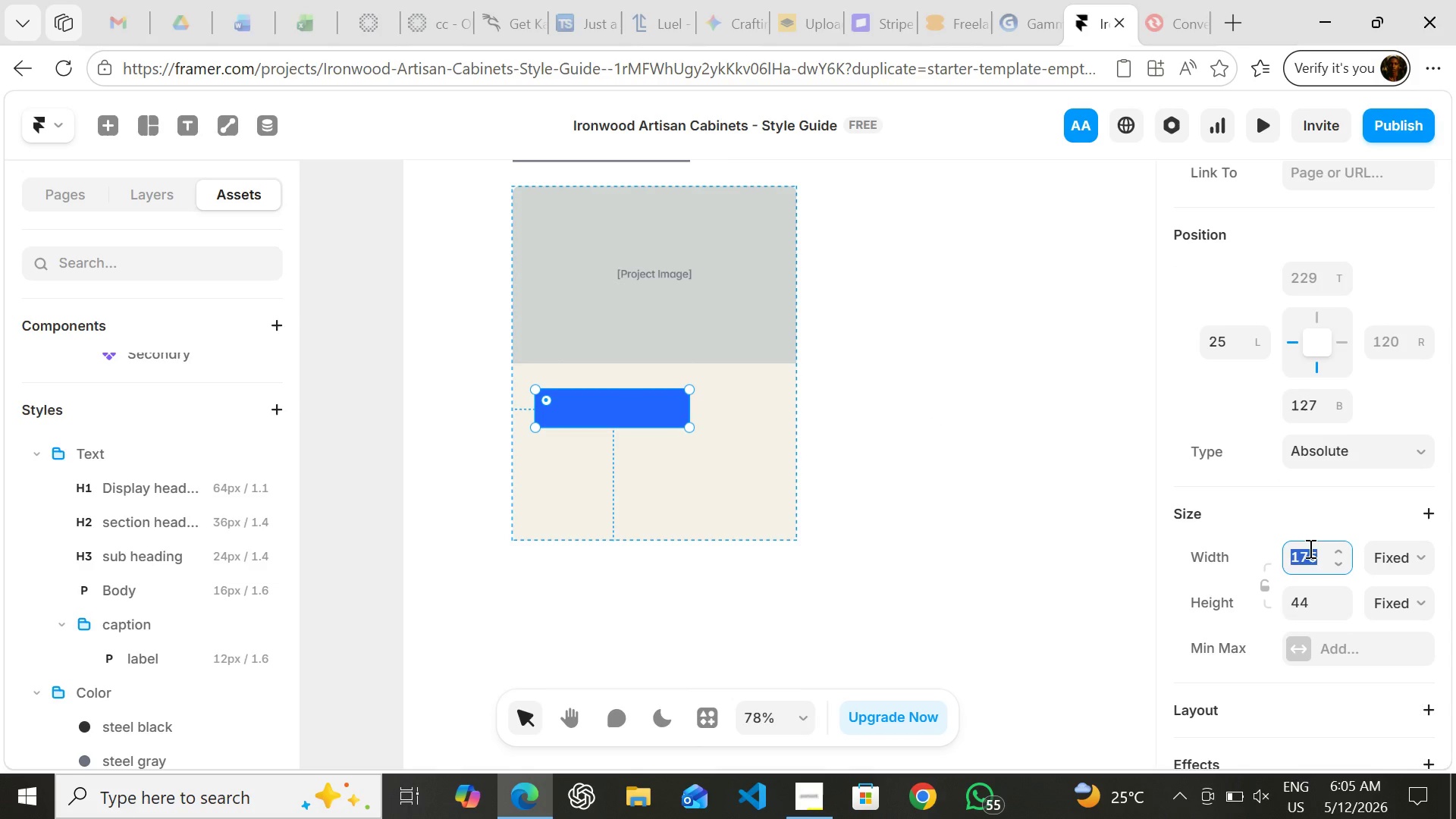 
type(100)
 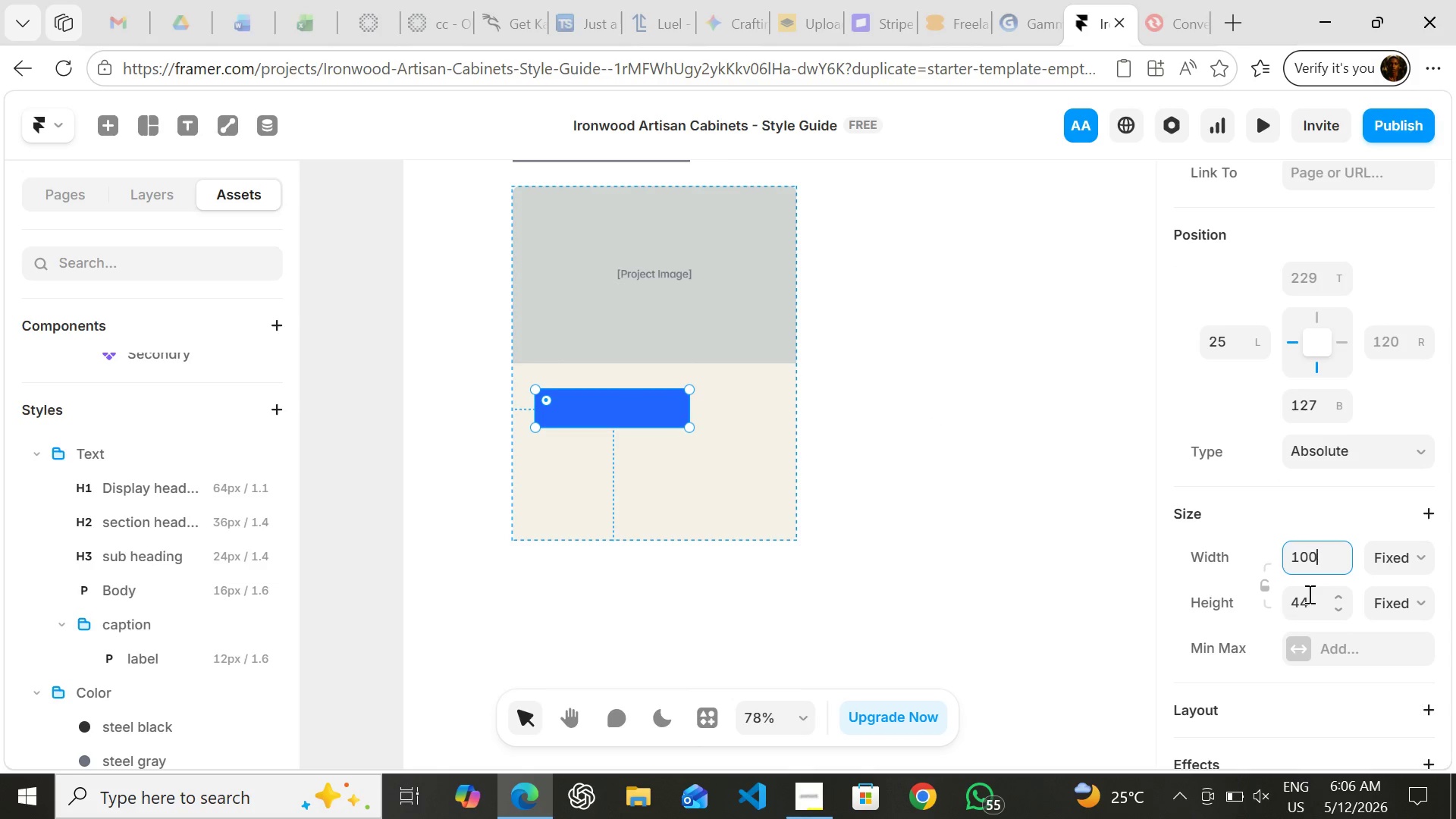 
left_click([1308, 594])
 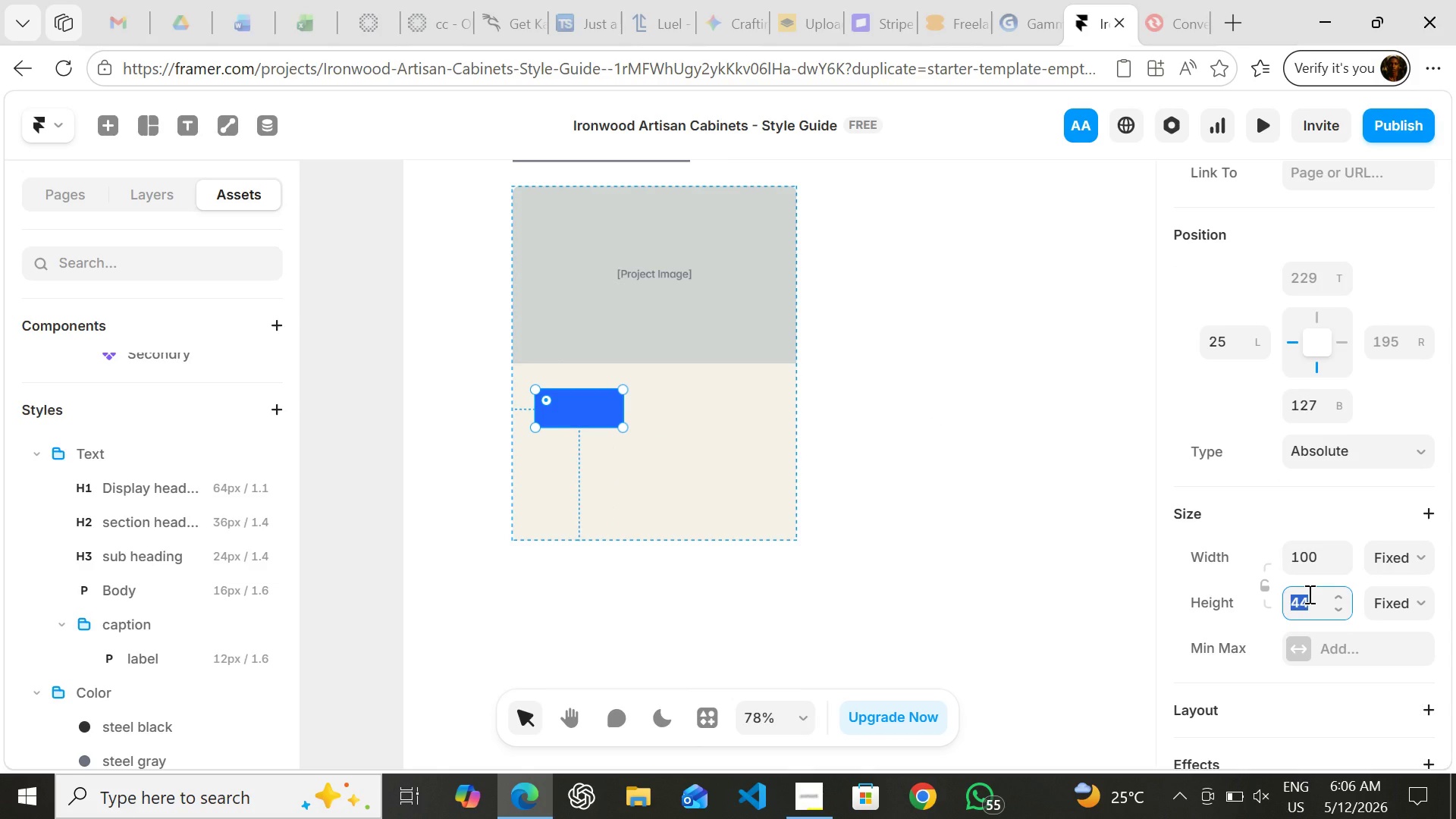 
type(28)
 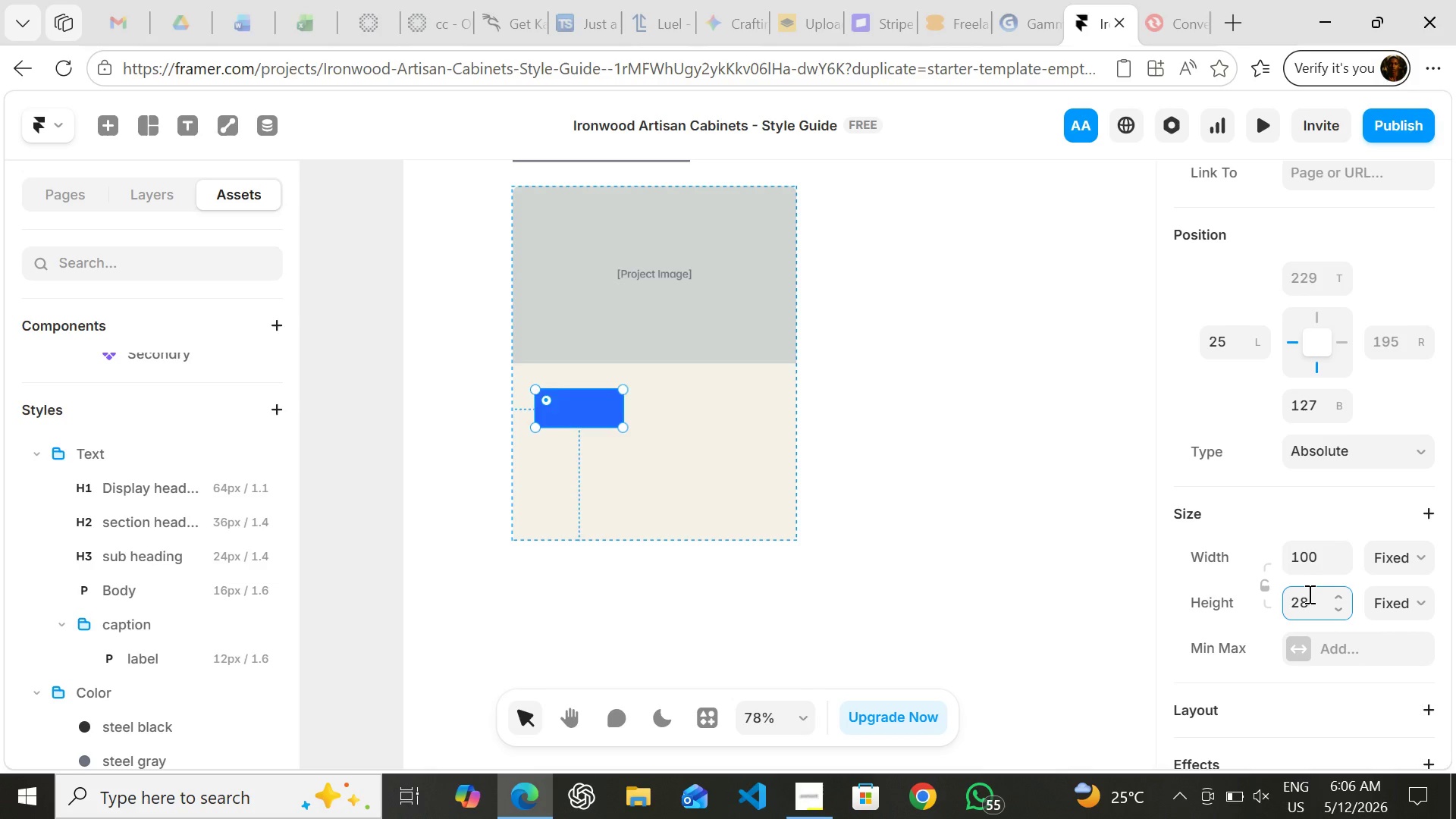 
key(Enter)
 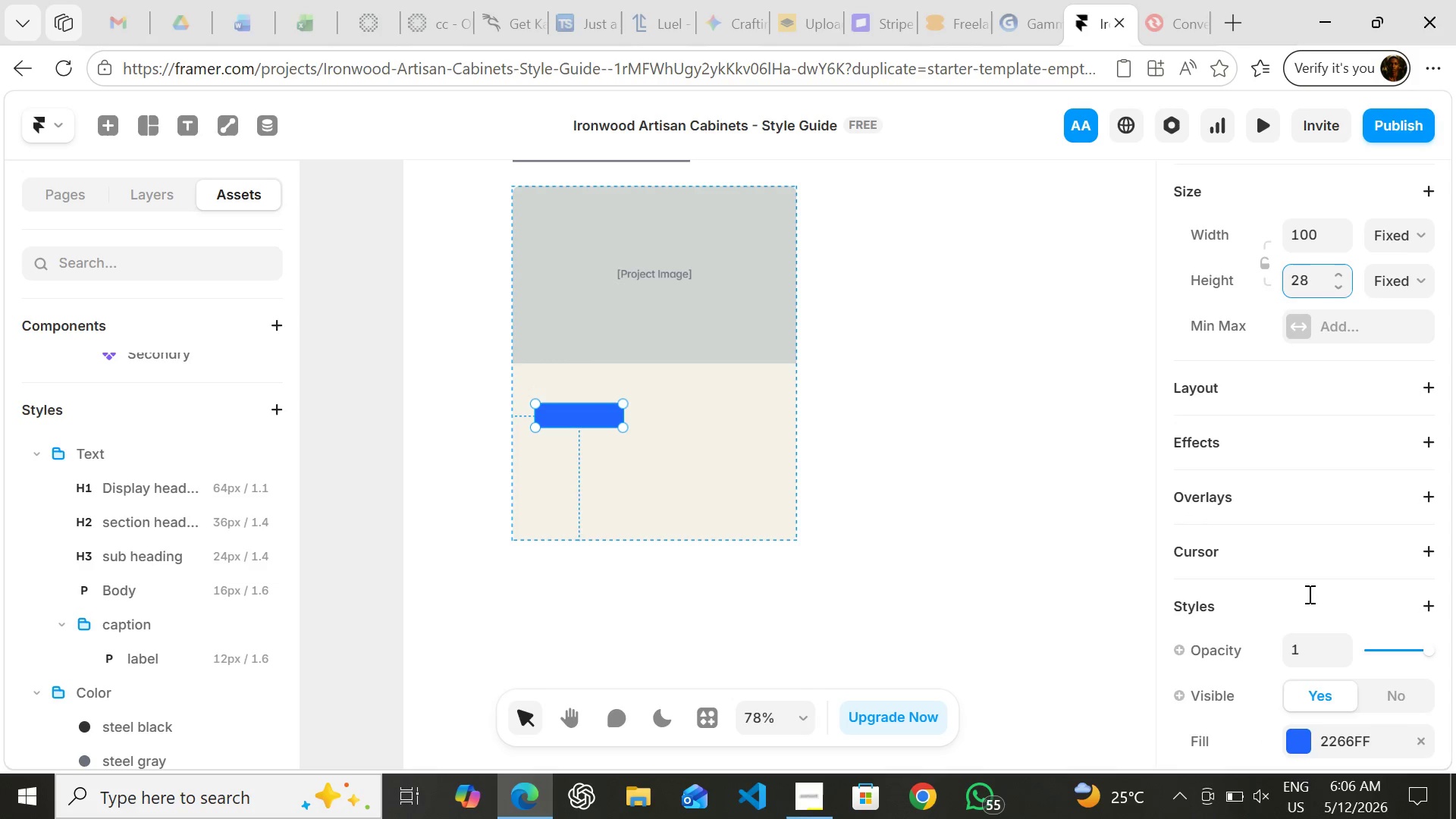 
wait(5.94)
 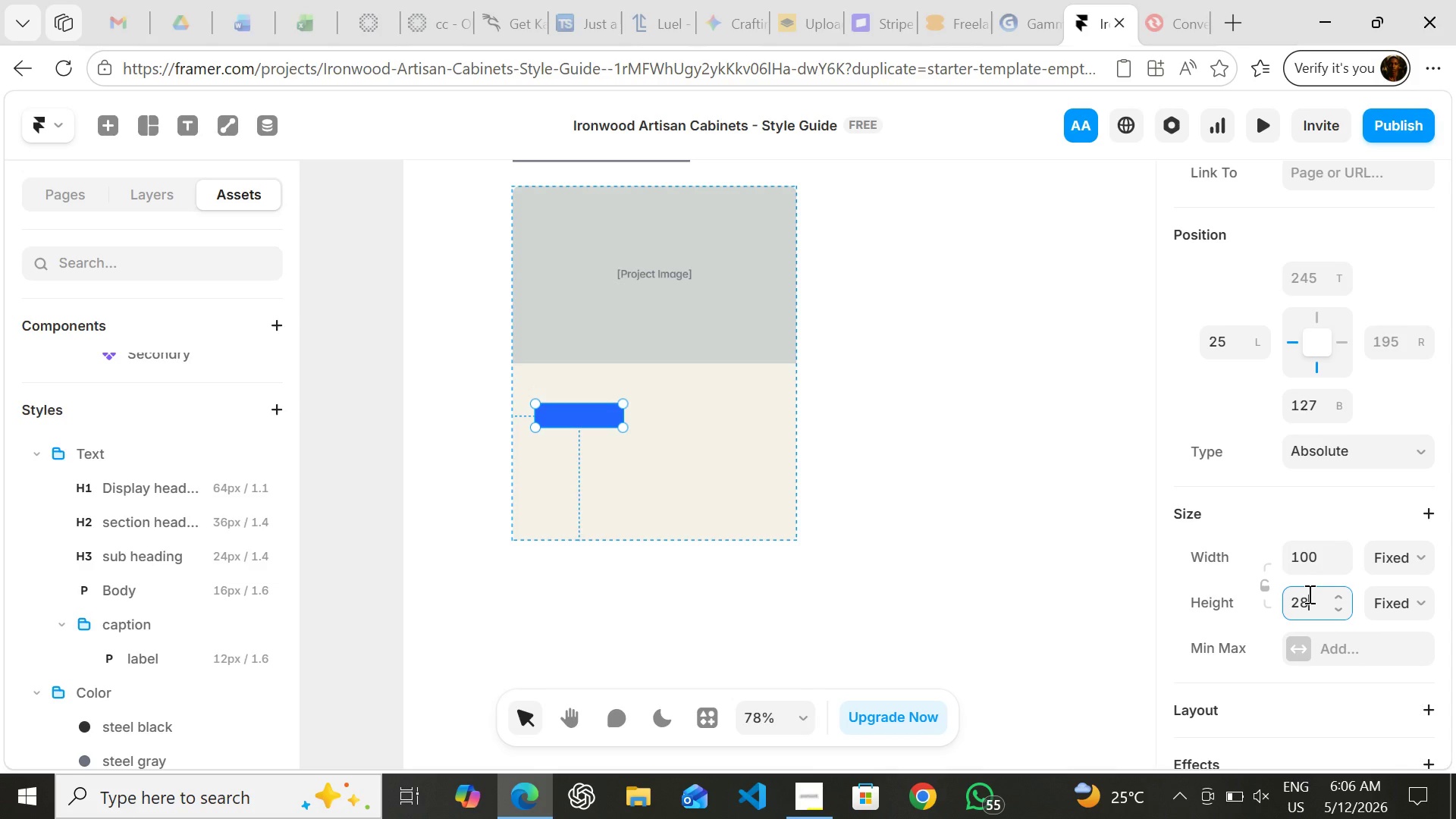 
left_click([1296, 526])
 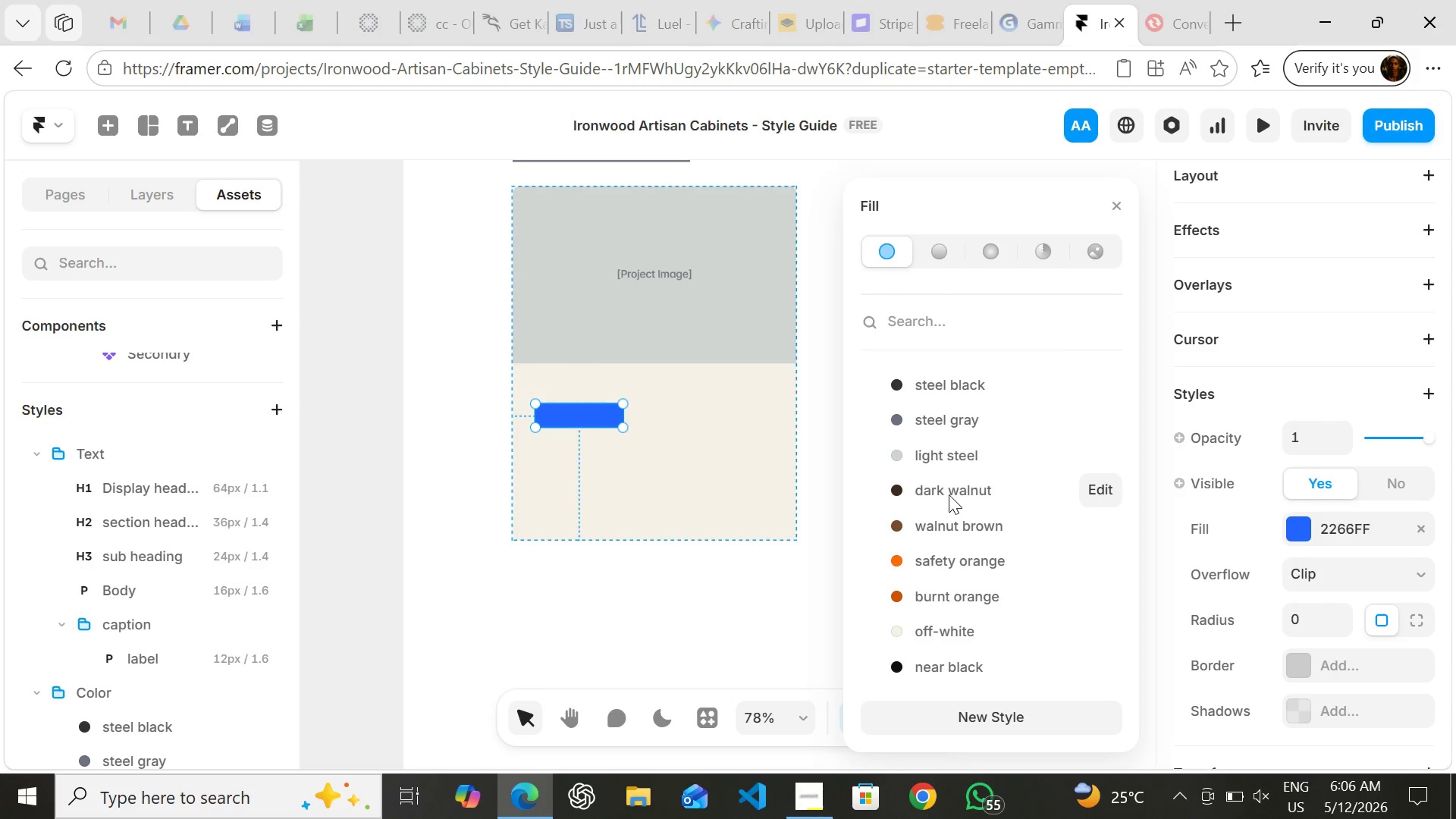 
left_click([949, 493])
 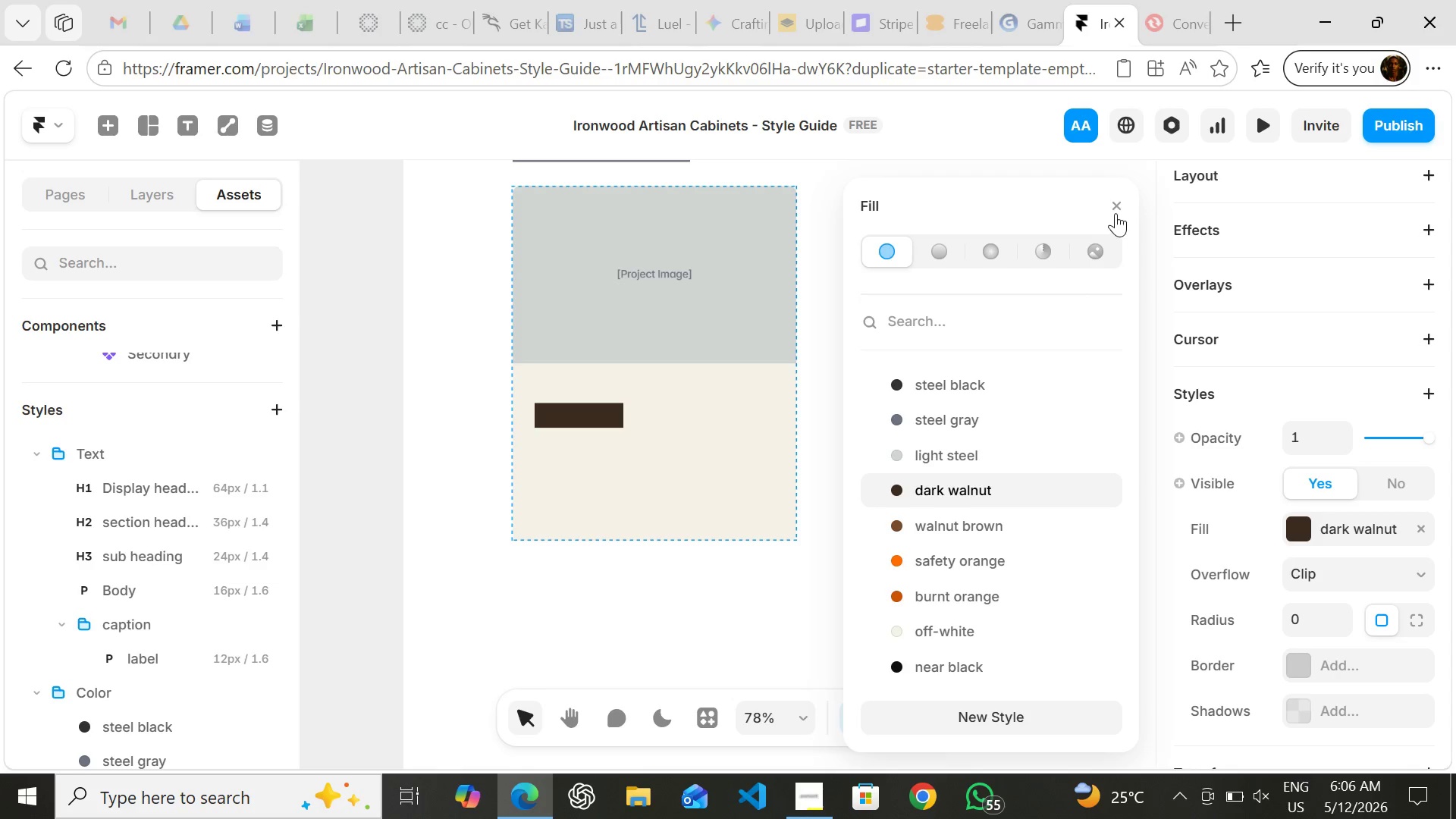 
left_click([1116, 209])
 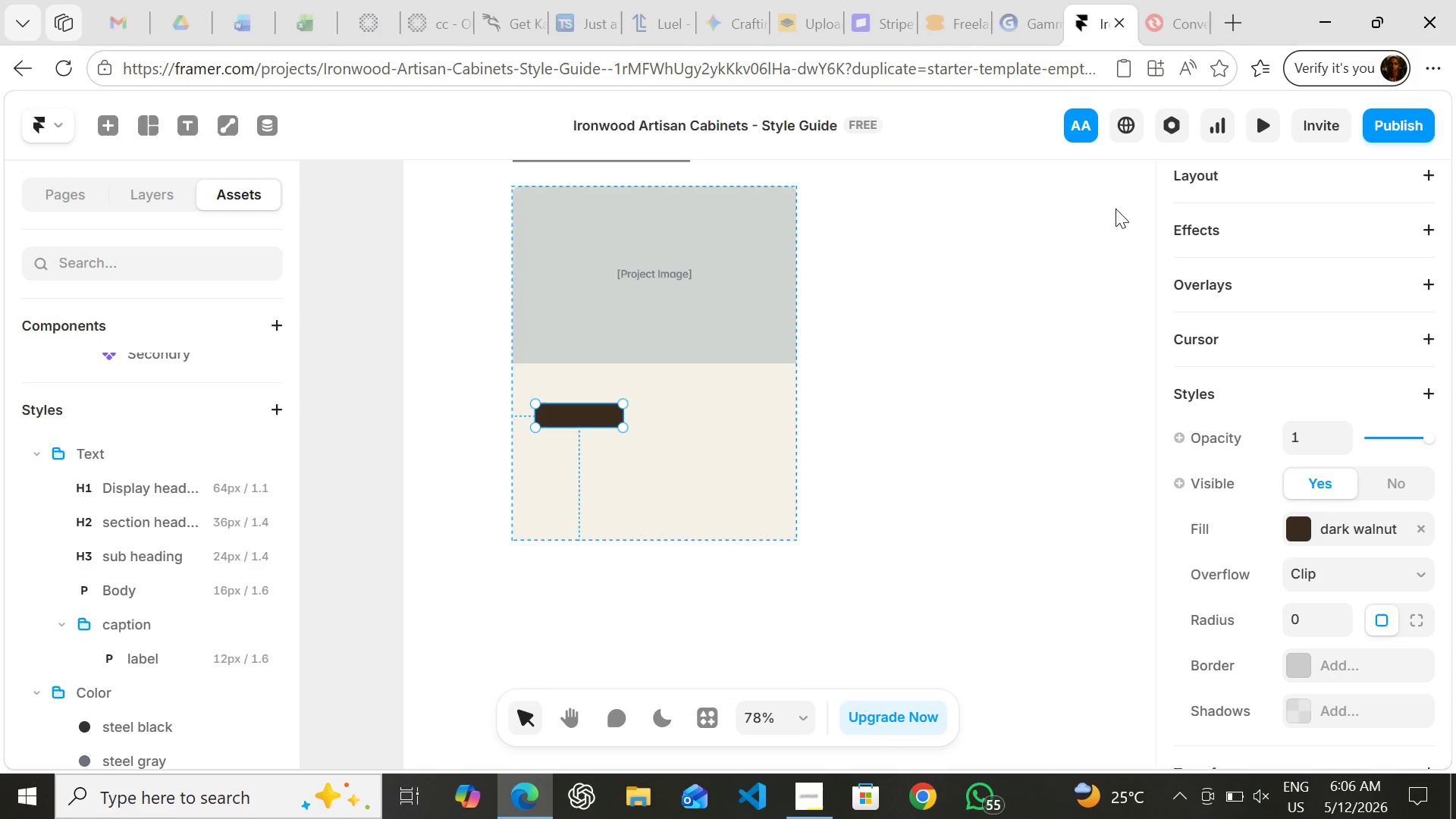 
wait(12.34)
 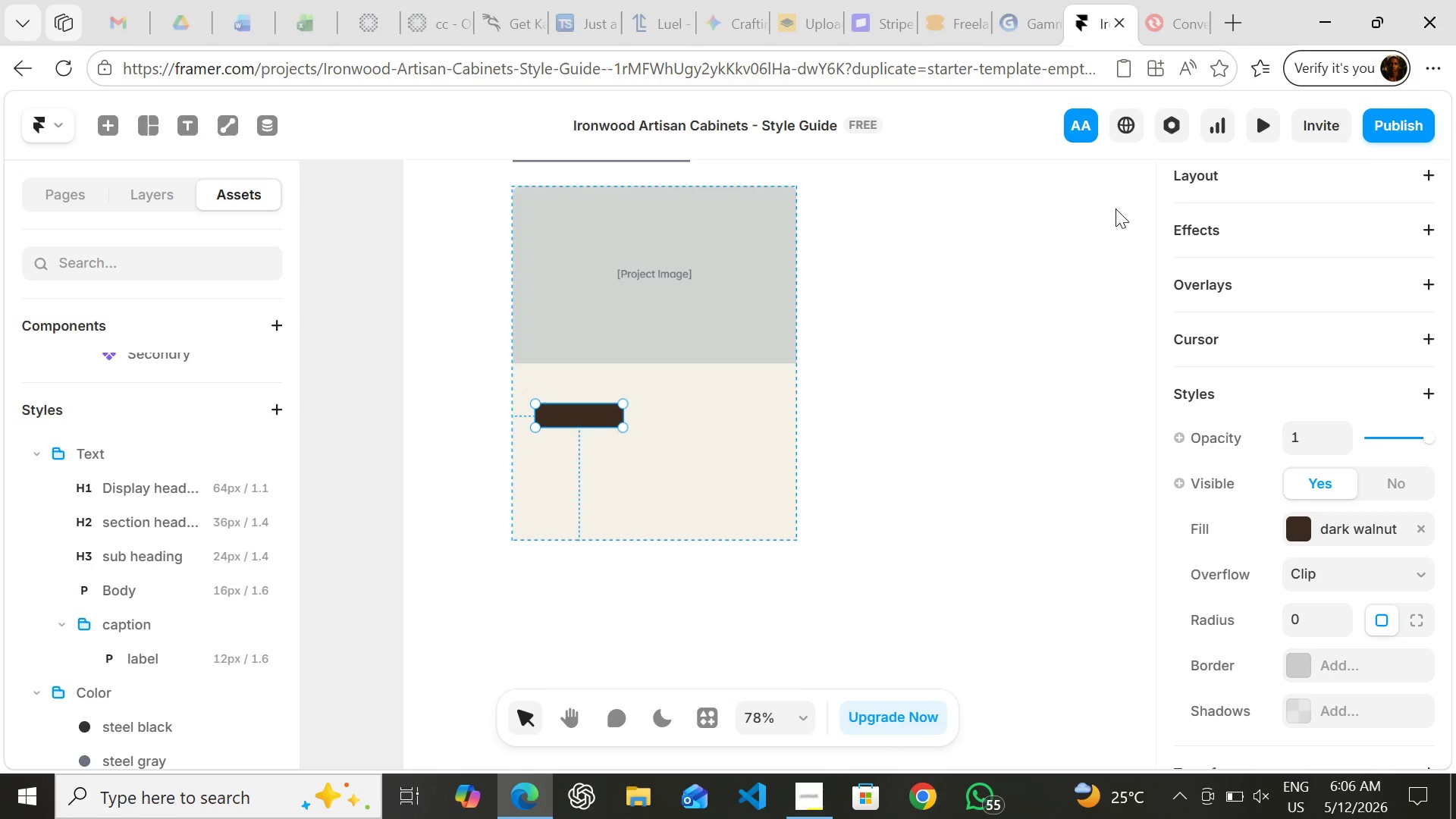 
left_click([1302, 627])
 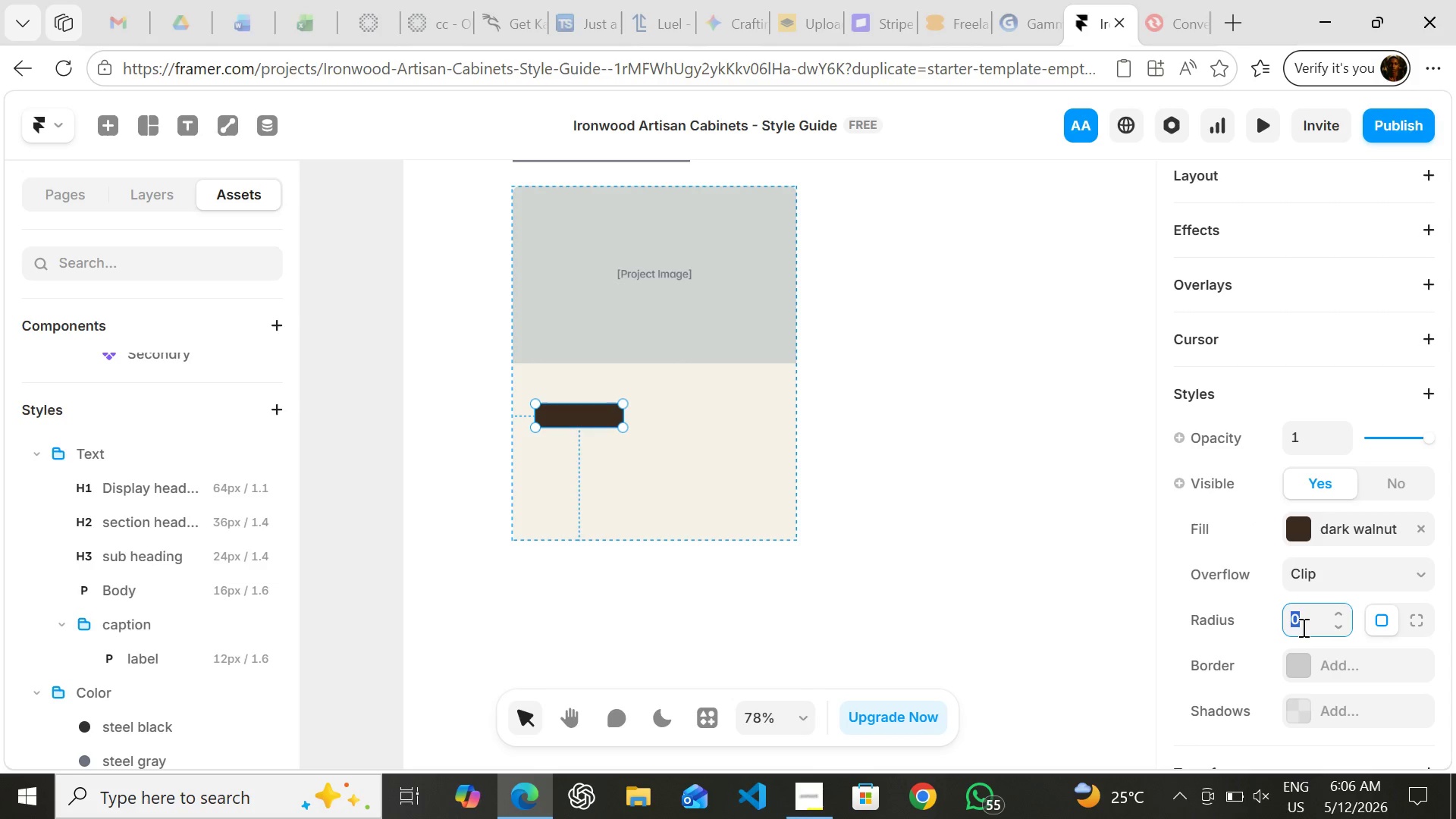 
type(14)
 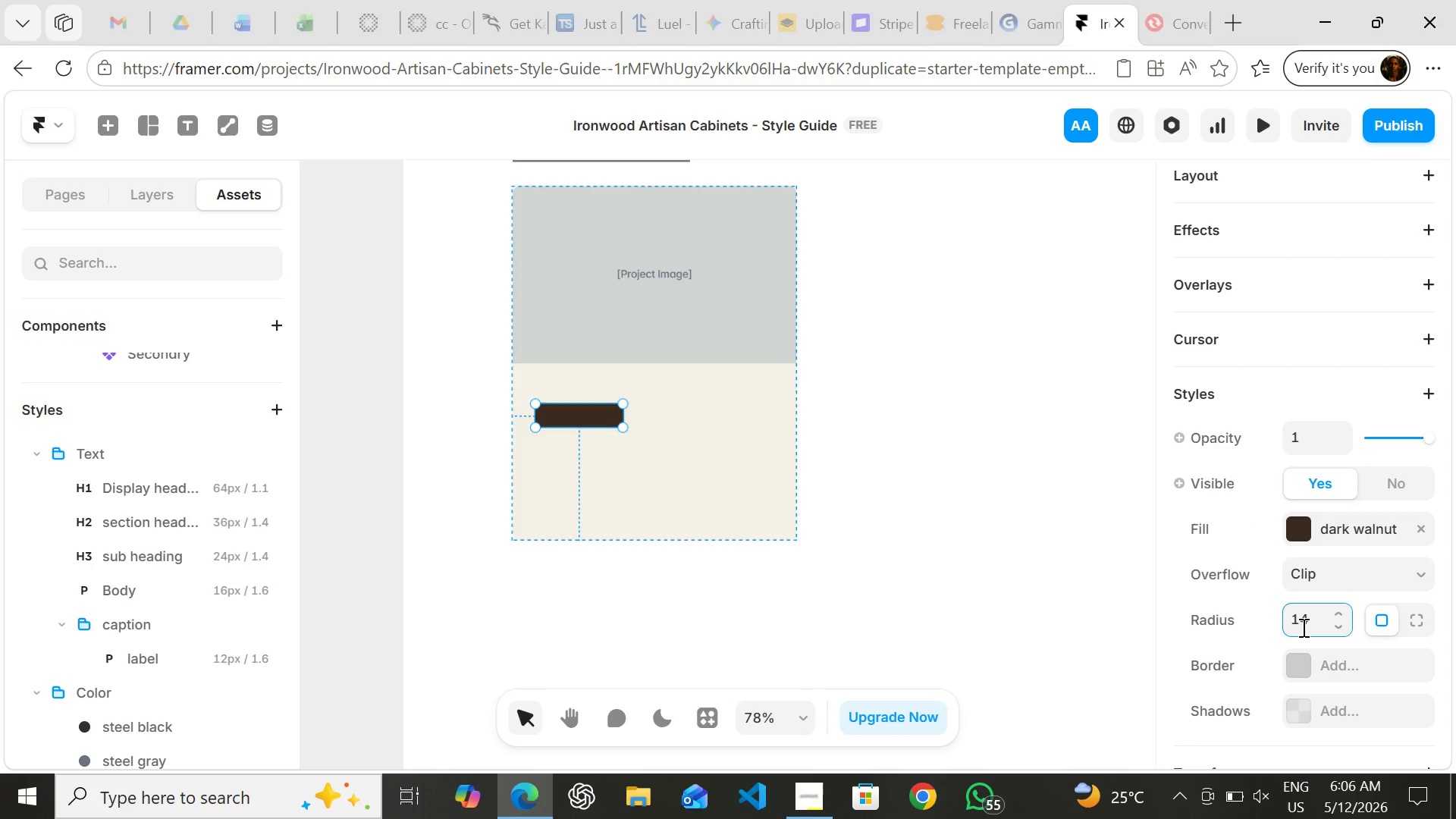 
key(Enter)
 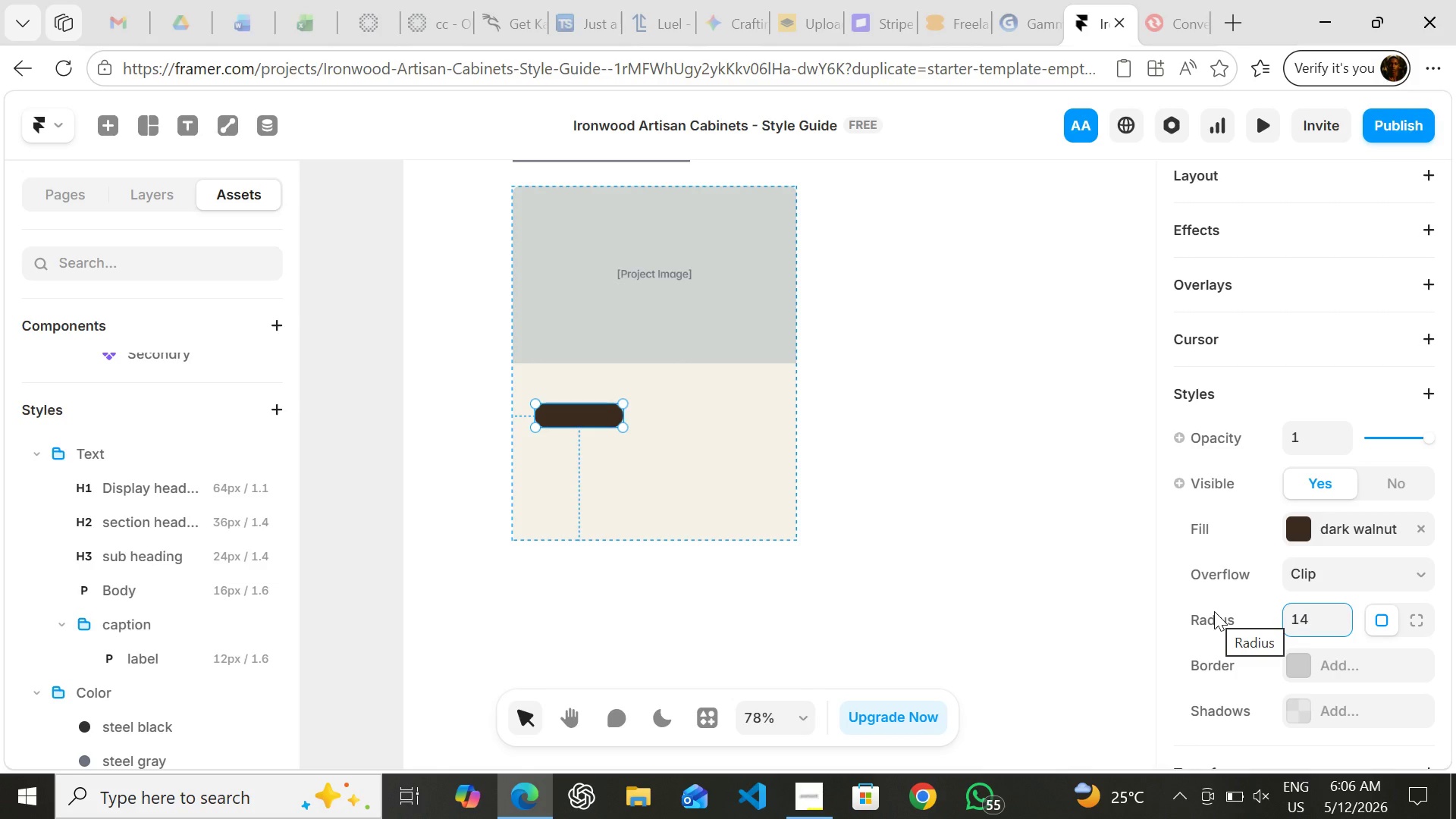 
wait(12.19)
 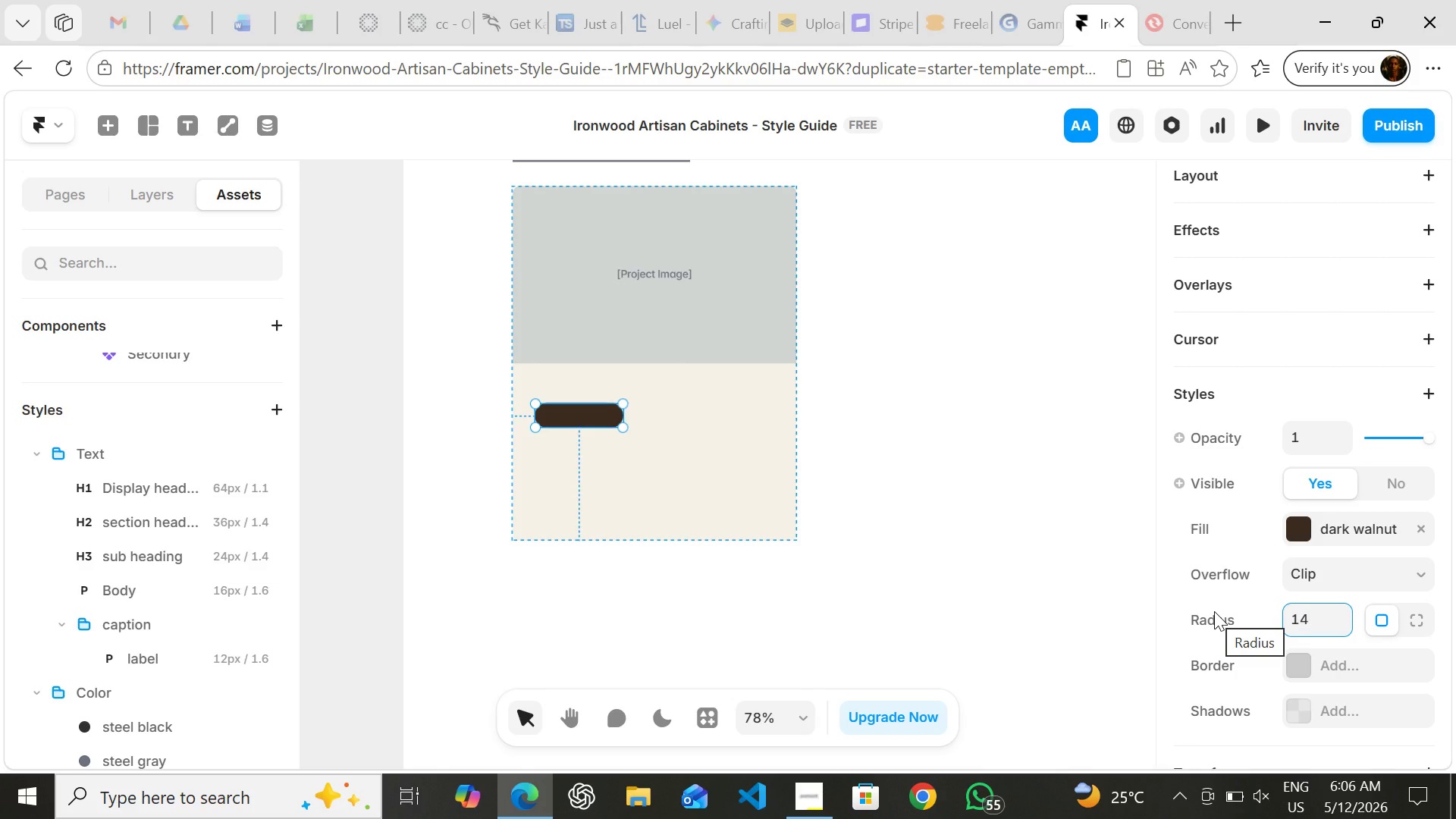 
left_click([933, 580])
 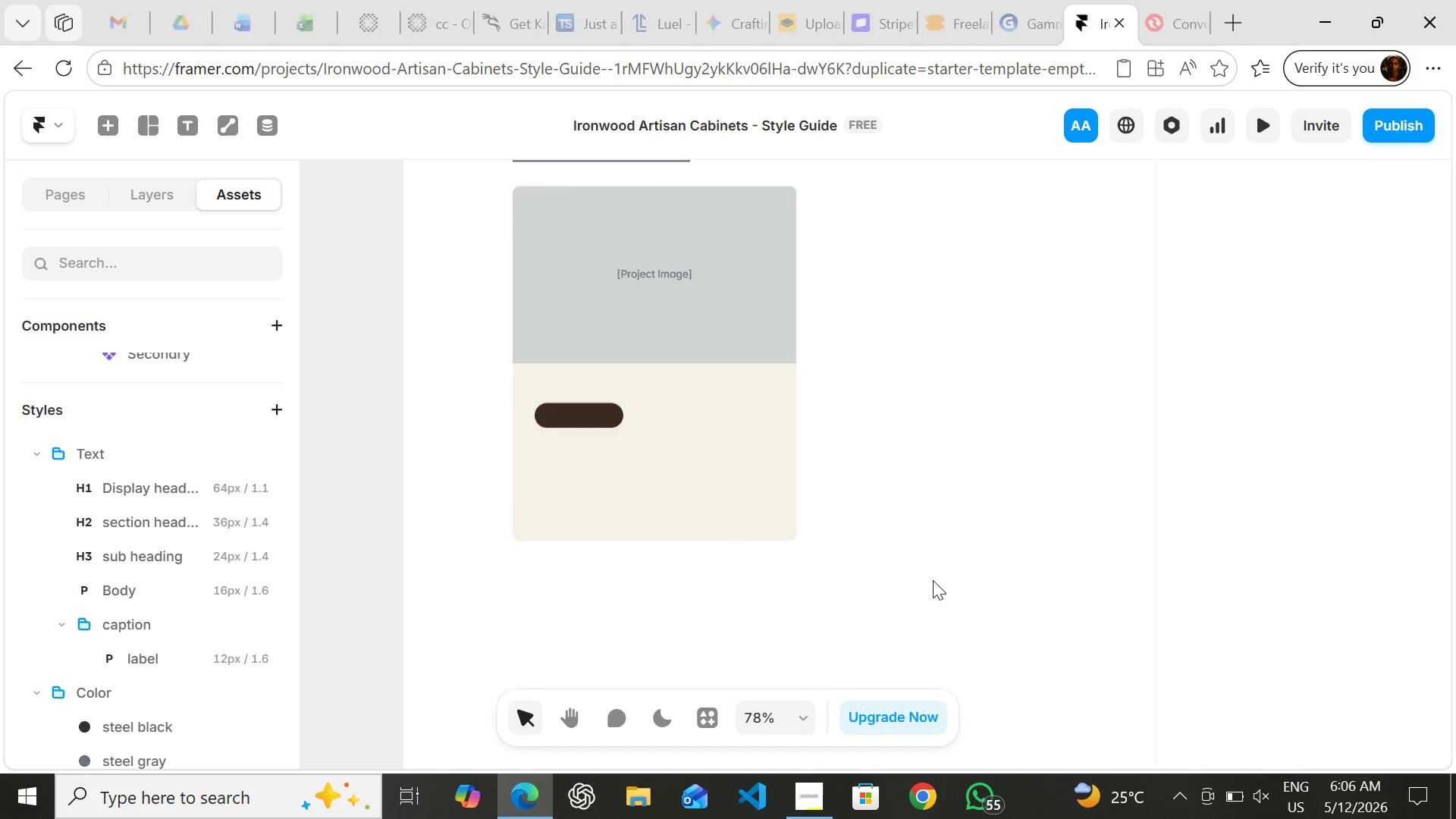 
key(T)
 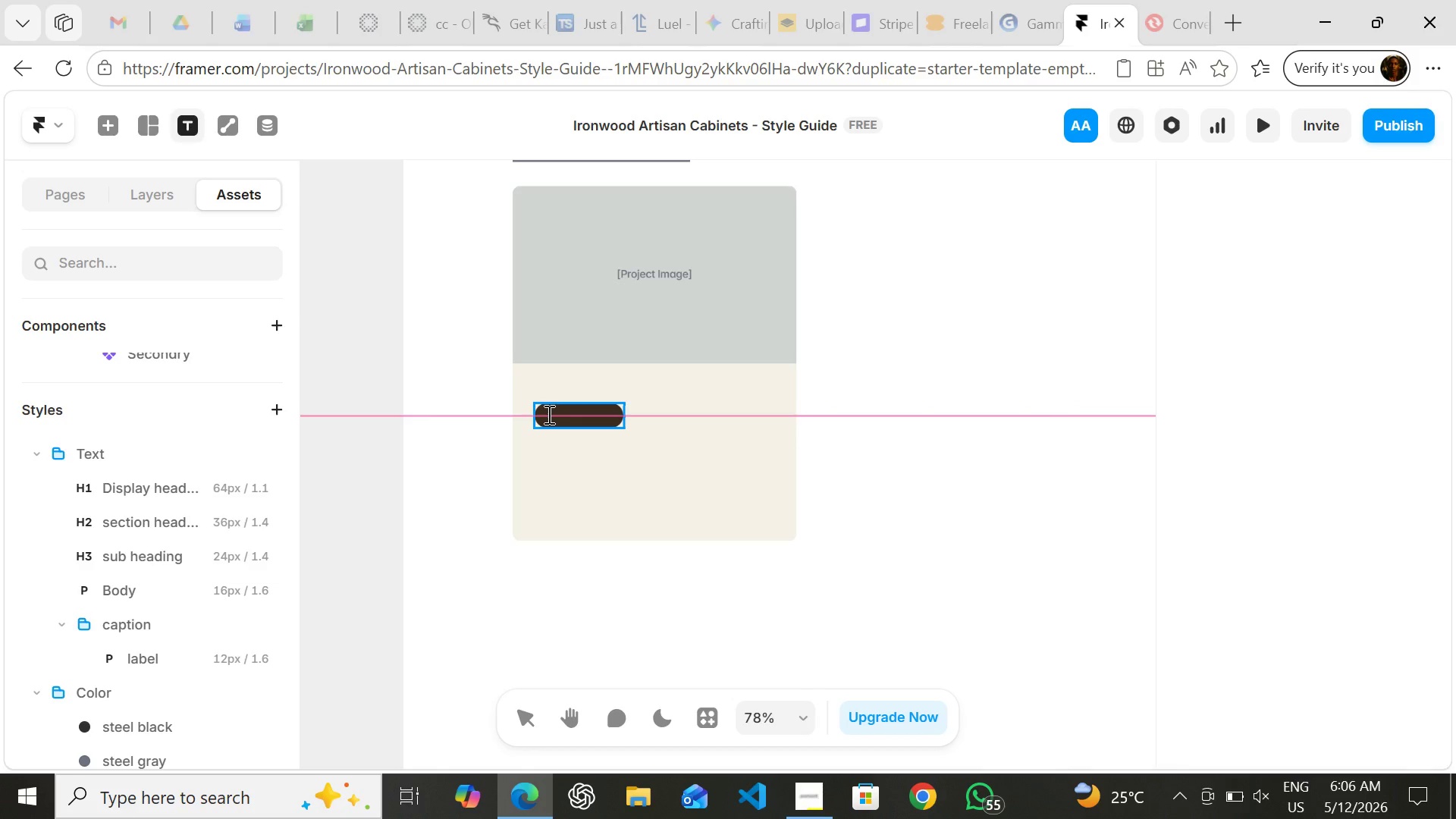 
left_click([548, 414])
 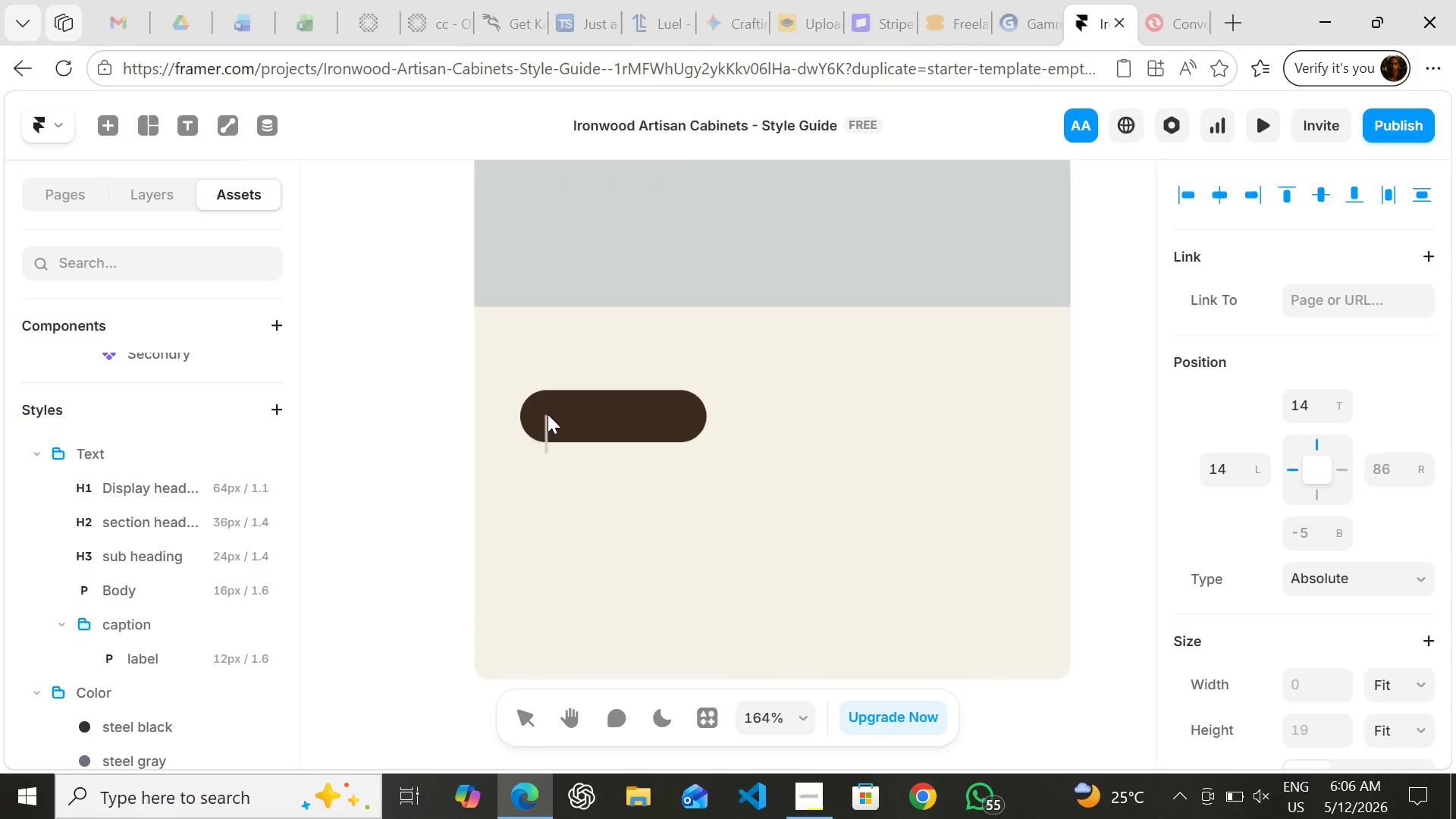 
hold_key(key=ShiftLeft, duration=0.39)
 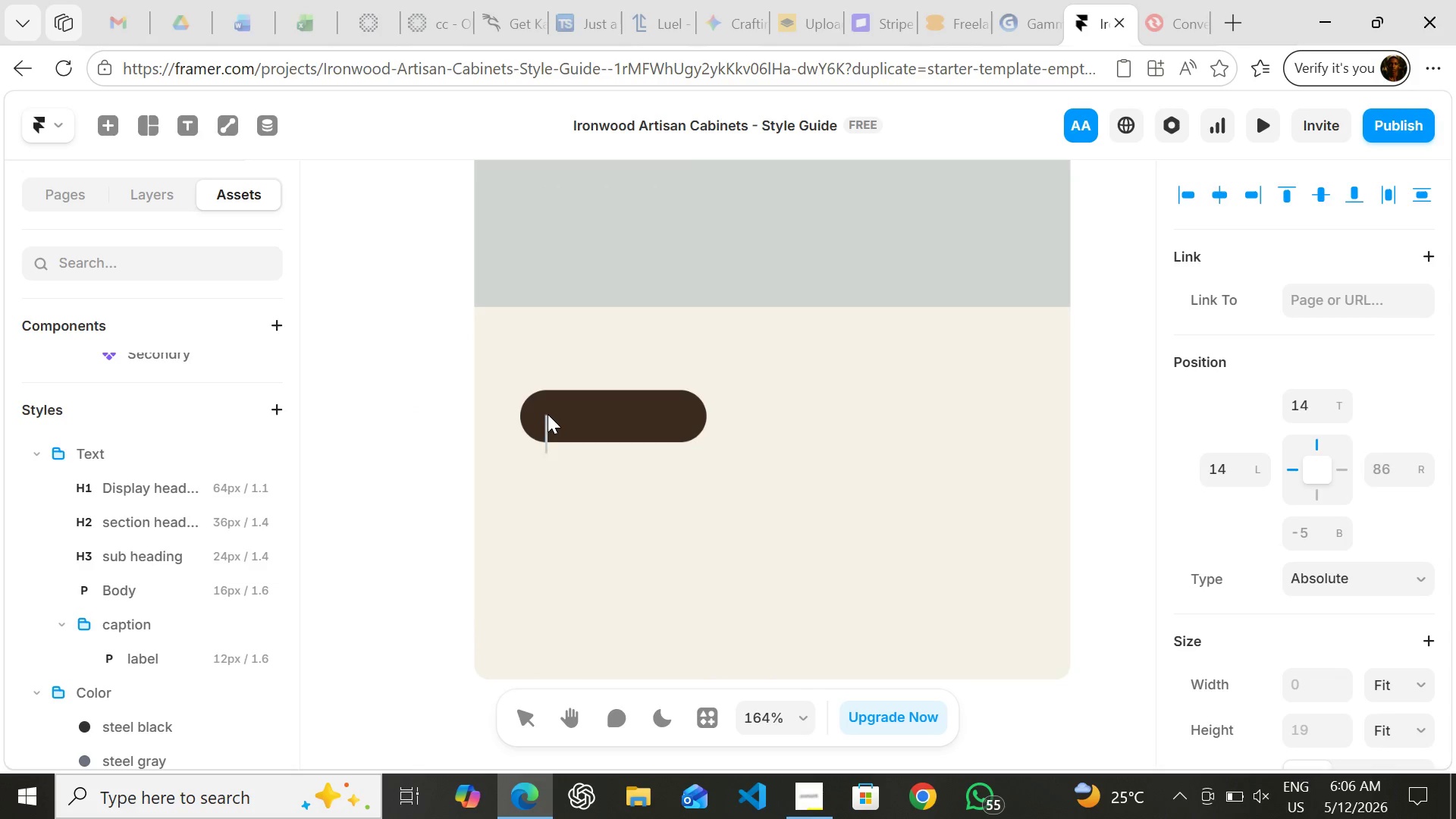 
type(GARAGE )
 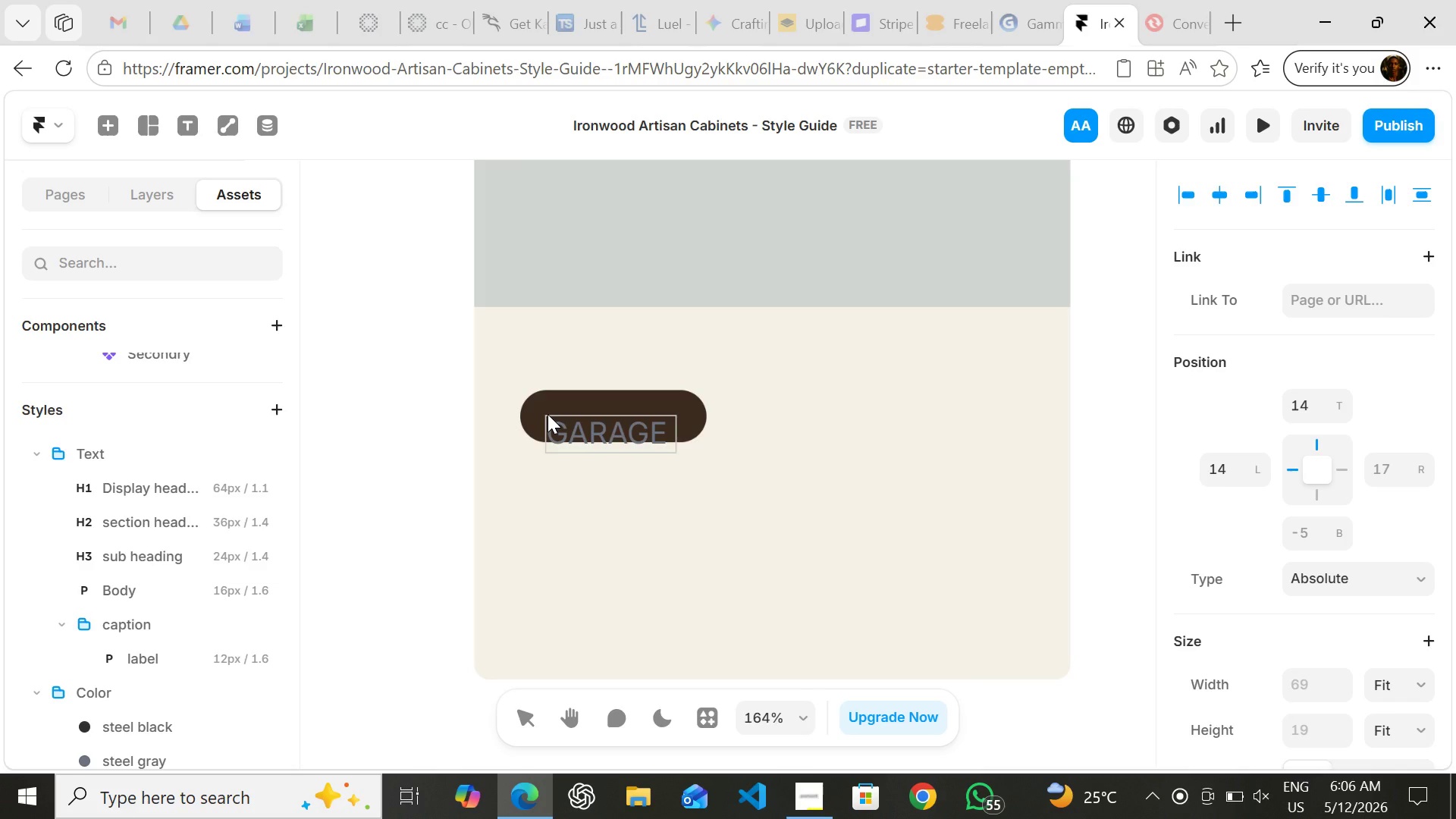 
wait(9.83)
 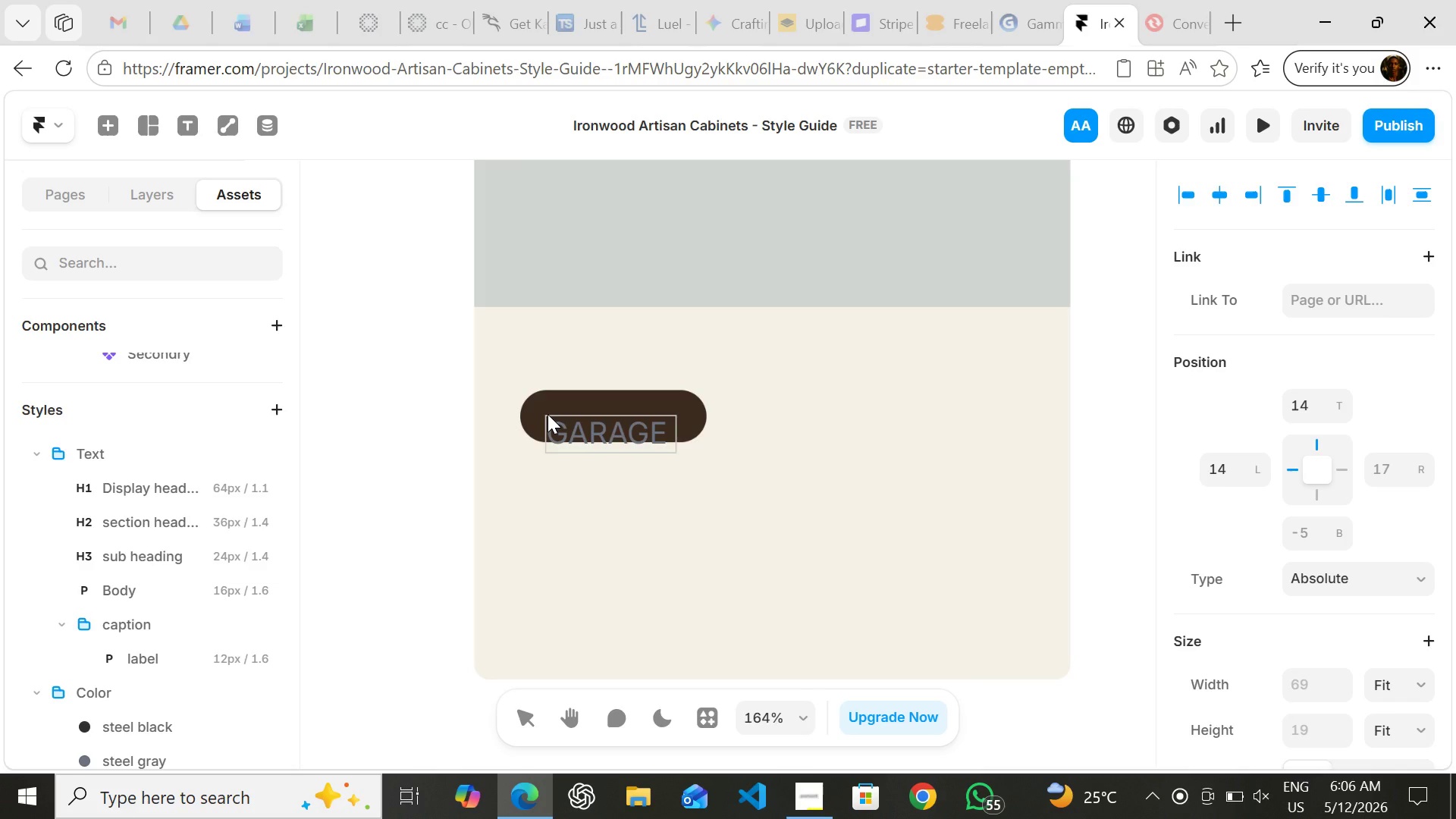 
type(BUILD)
 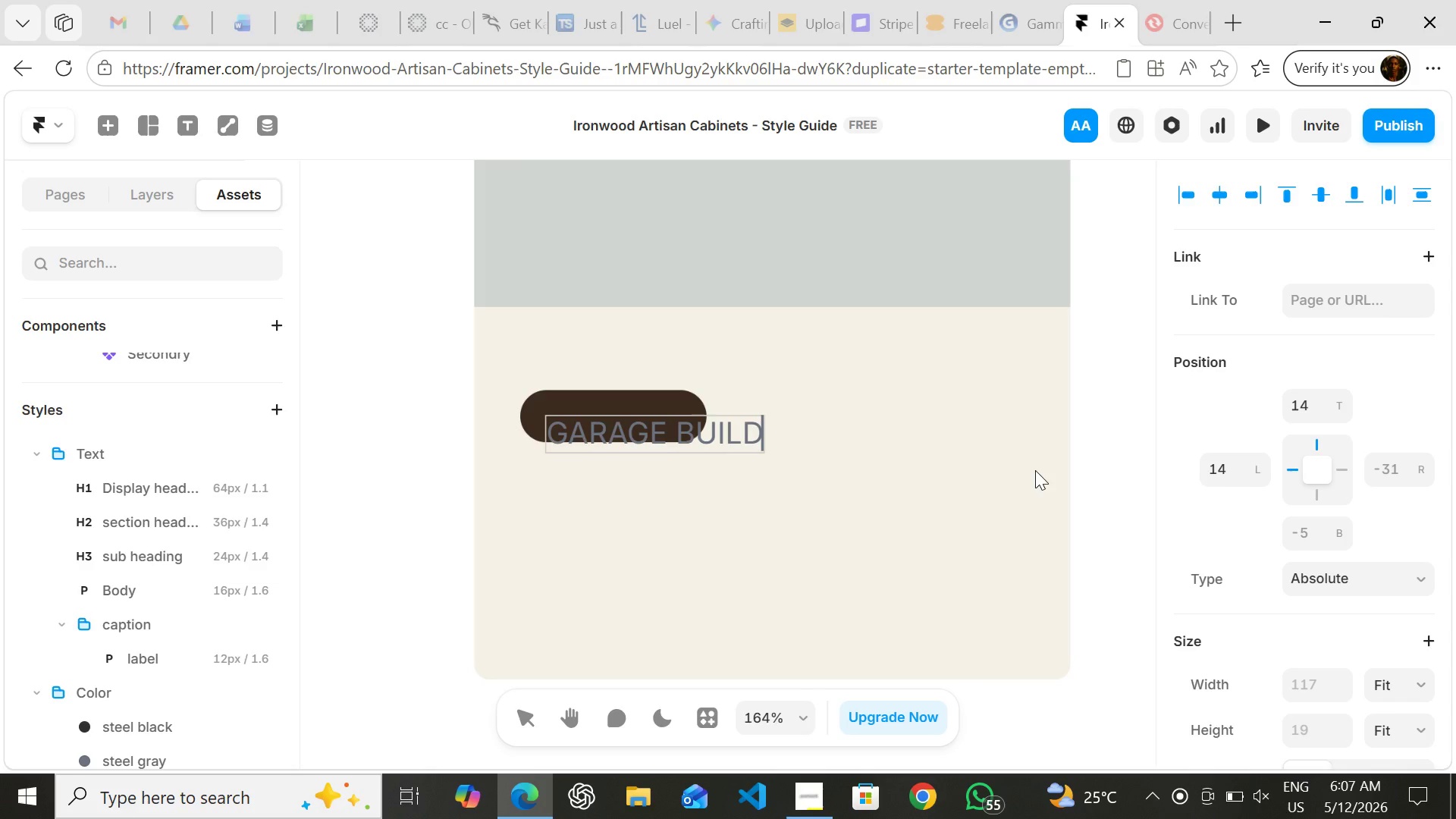 
mouse_move([1289, 487])
 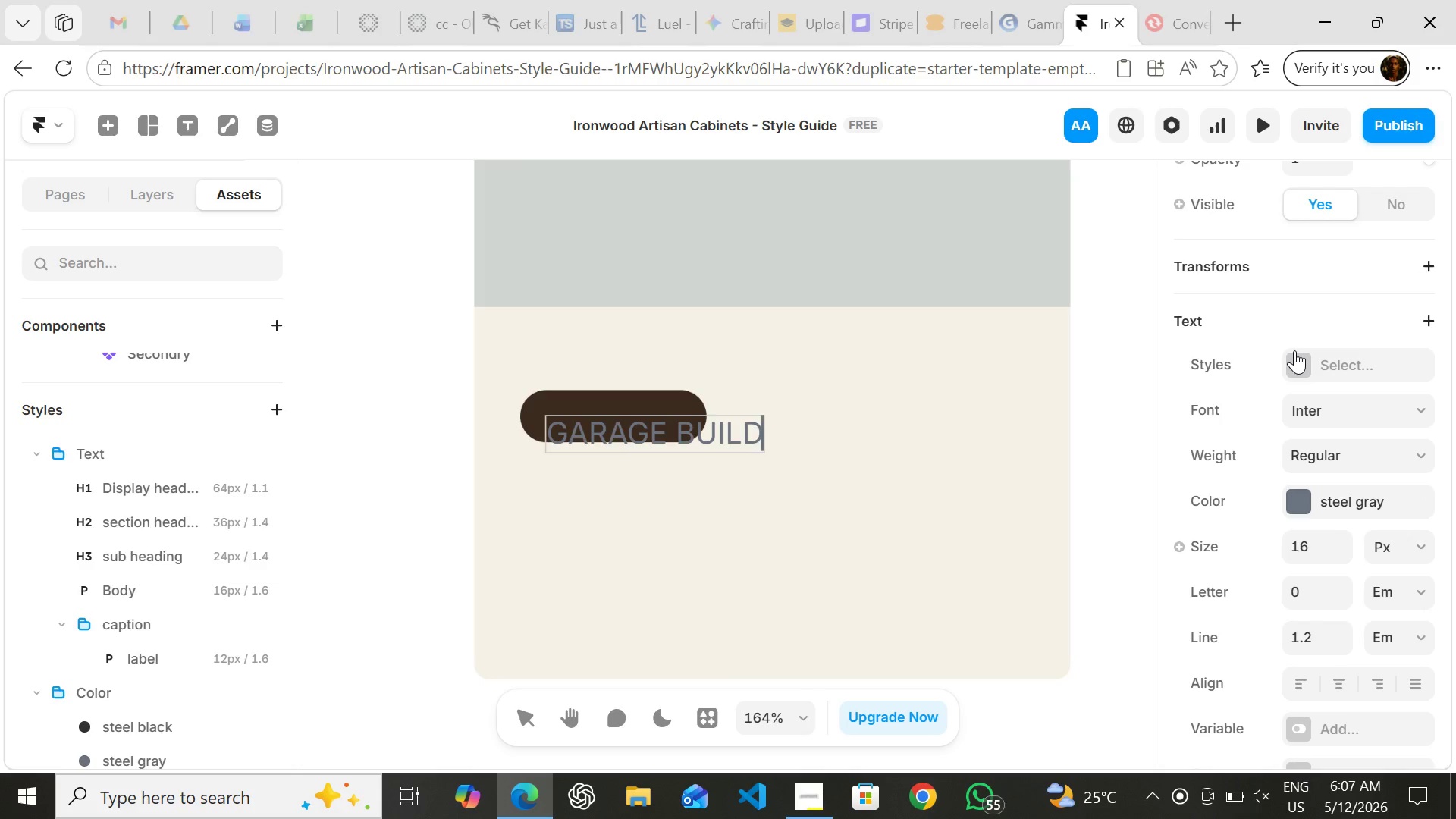 
wait(5.39)
 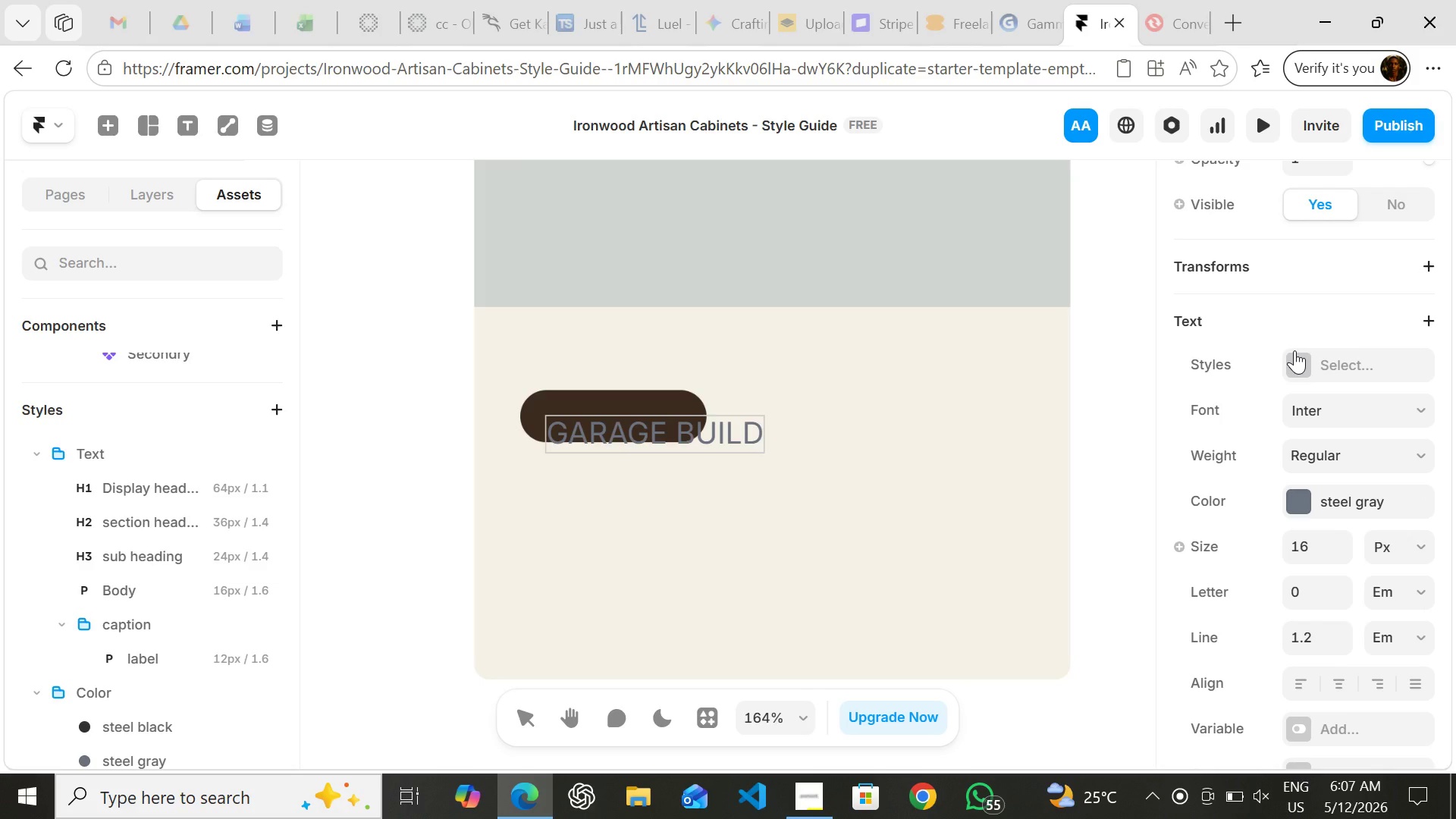 
left_click([1294, 350])
 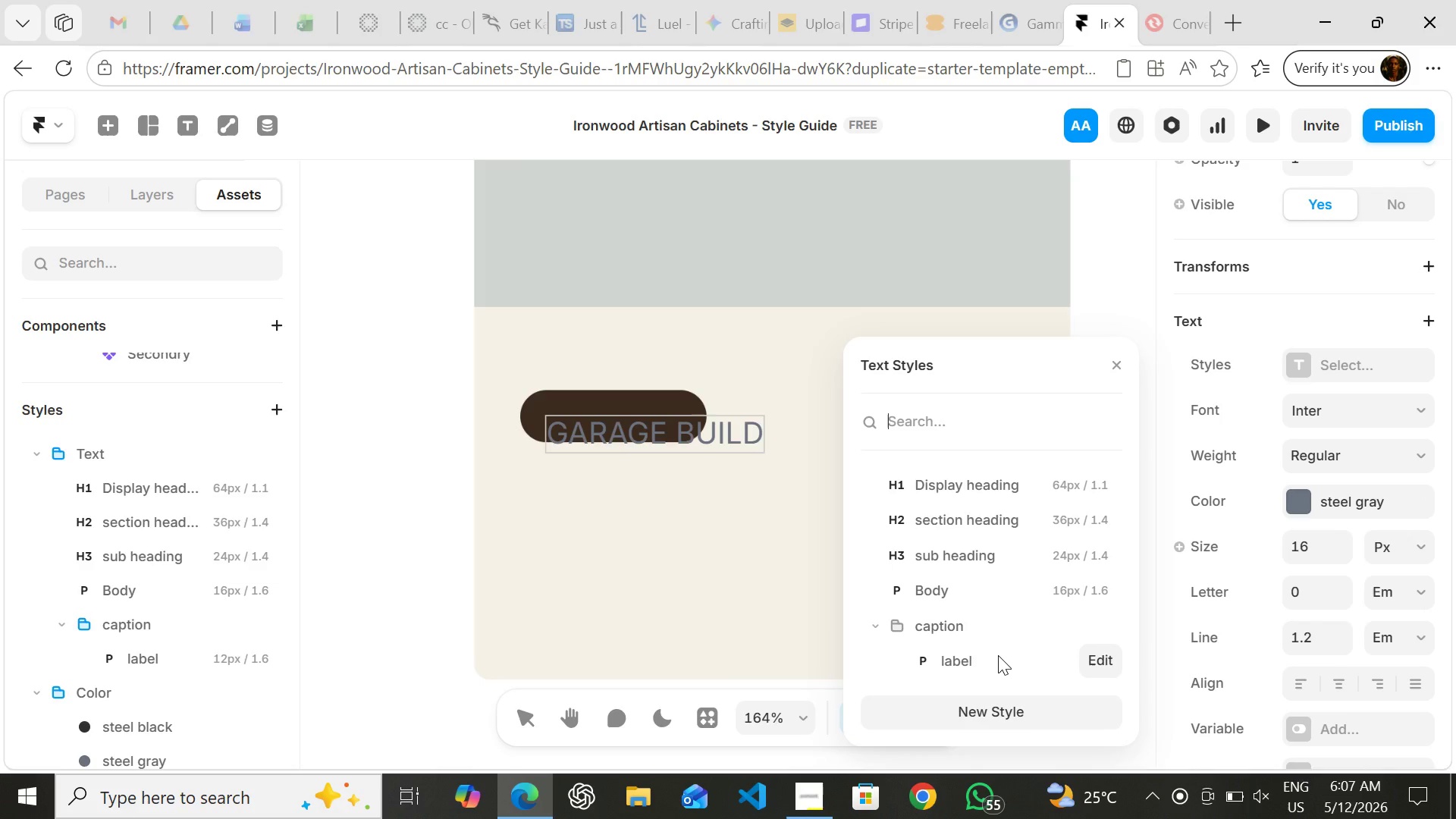 
left_click([998, 655])
 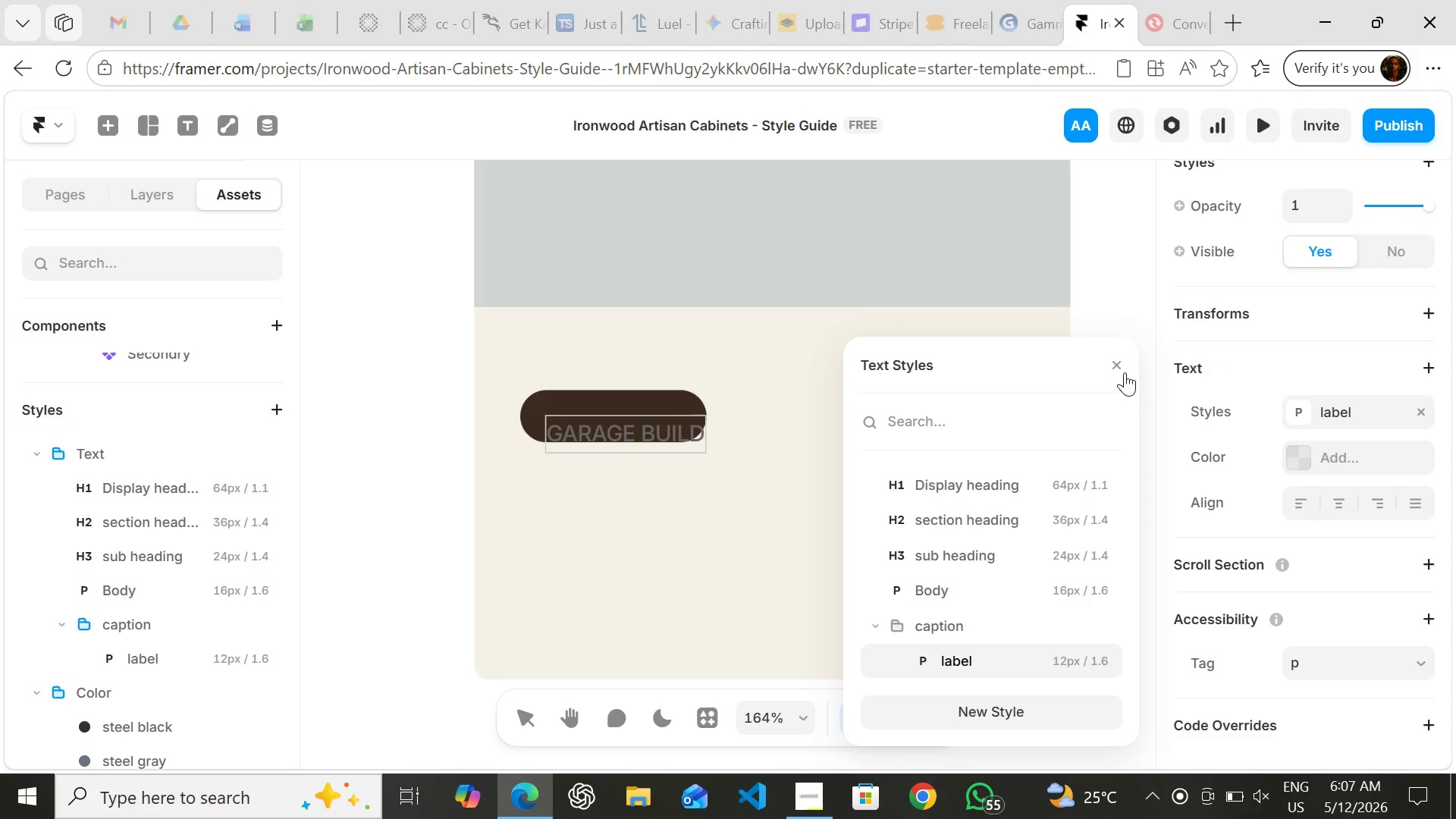 
left_click([1120, 365])
 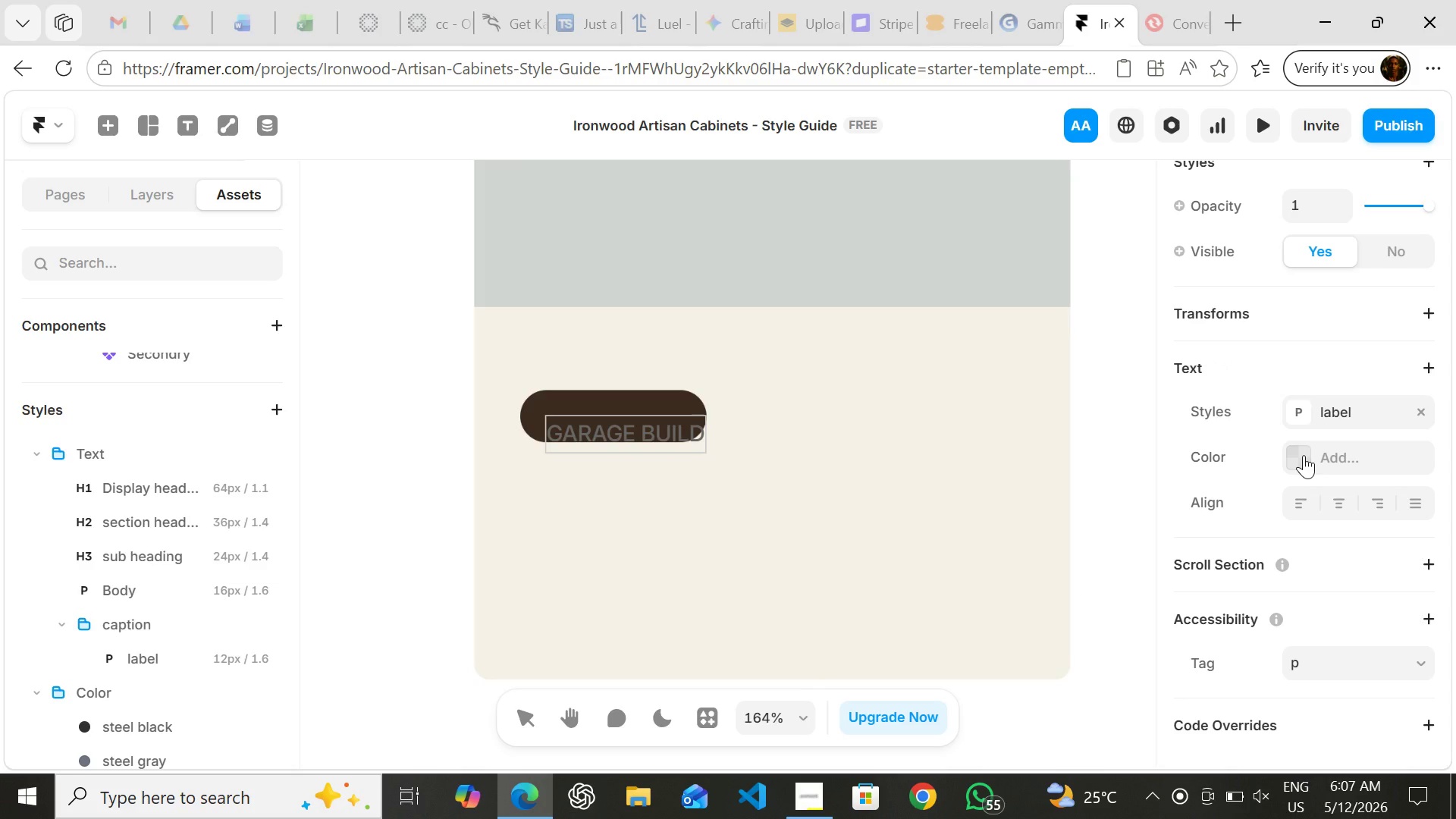 
left_click([1304, 455])
 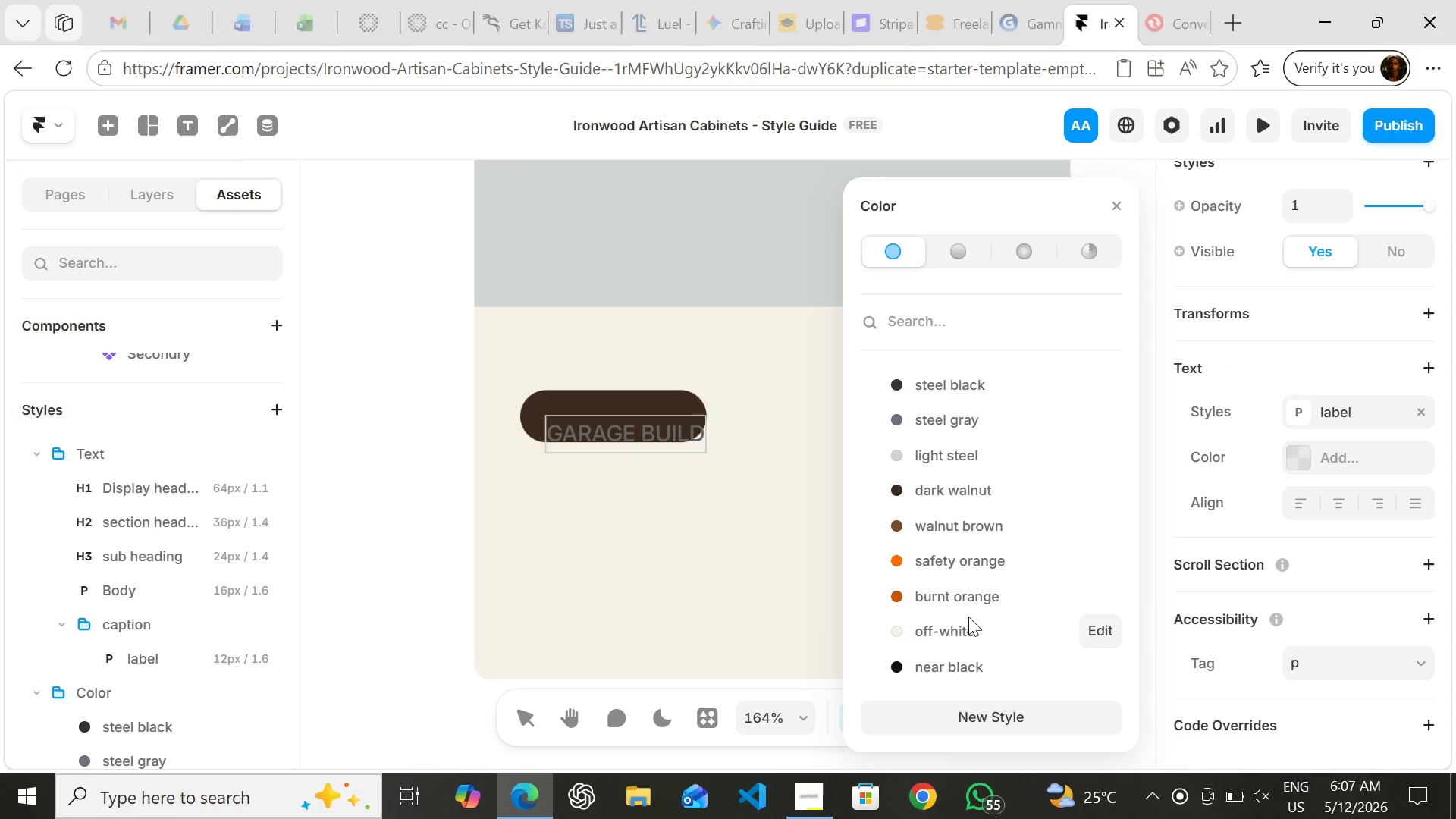 
left_click([968, 626])
 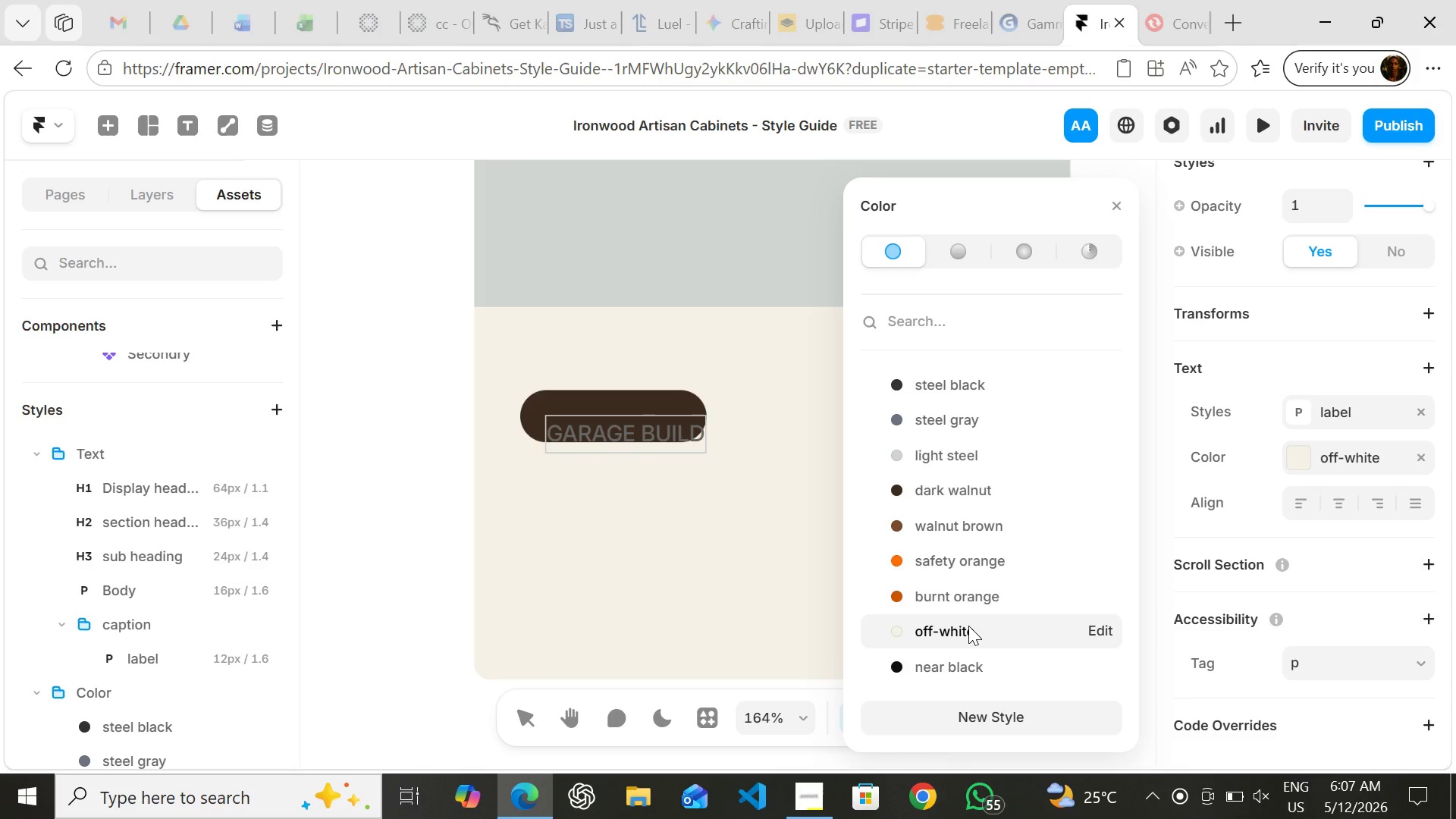 
left_click([968, 626])
 